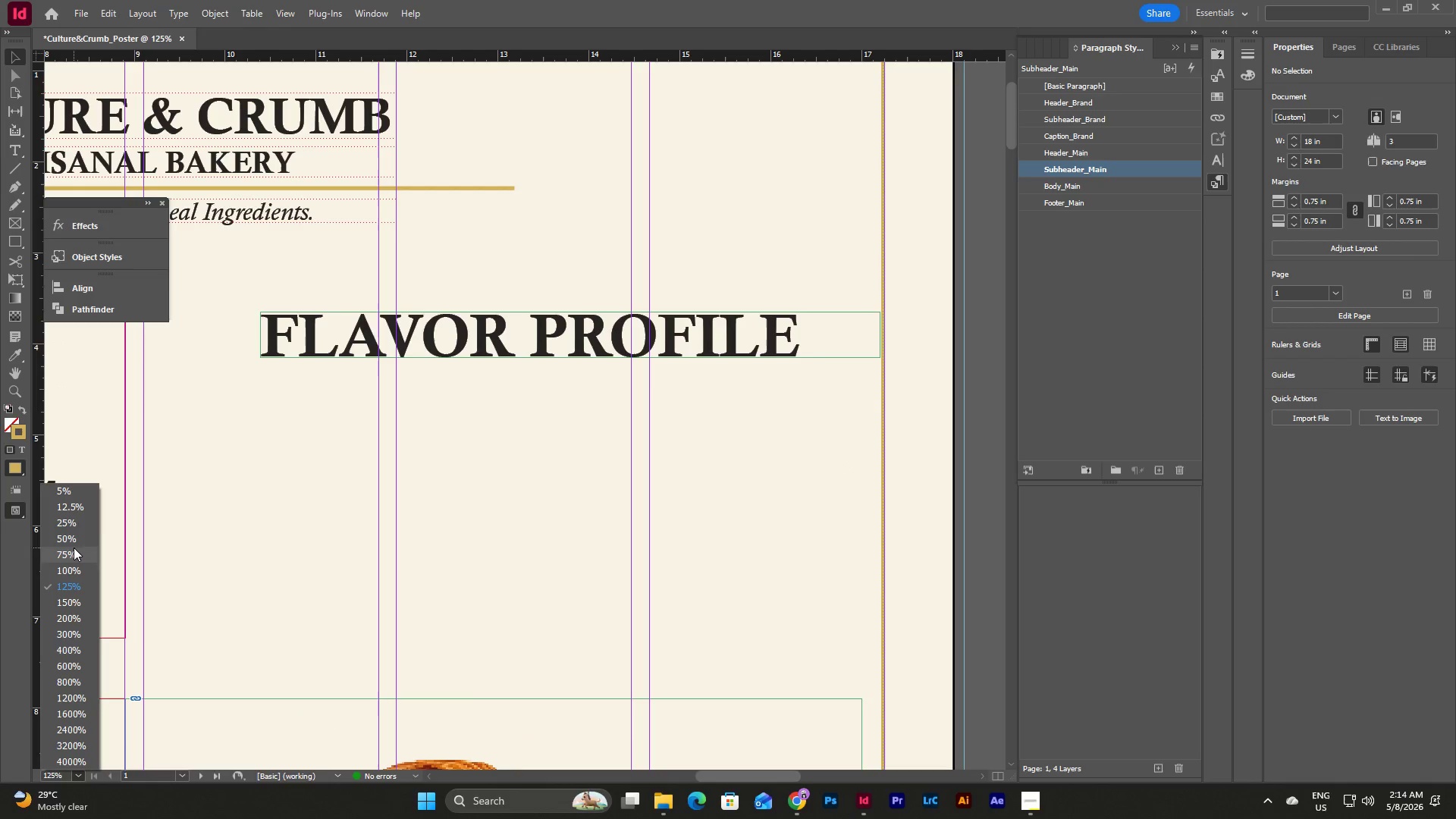 
left_click([74, 538])
 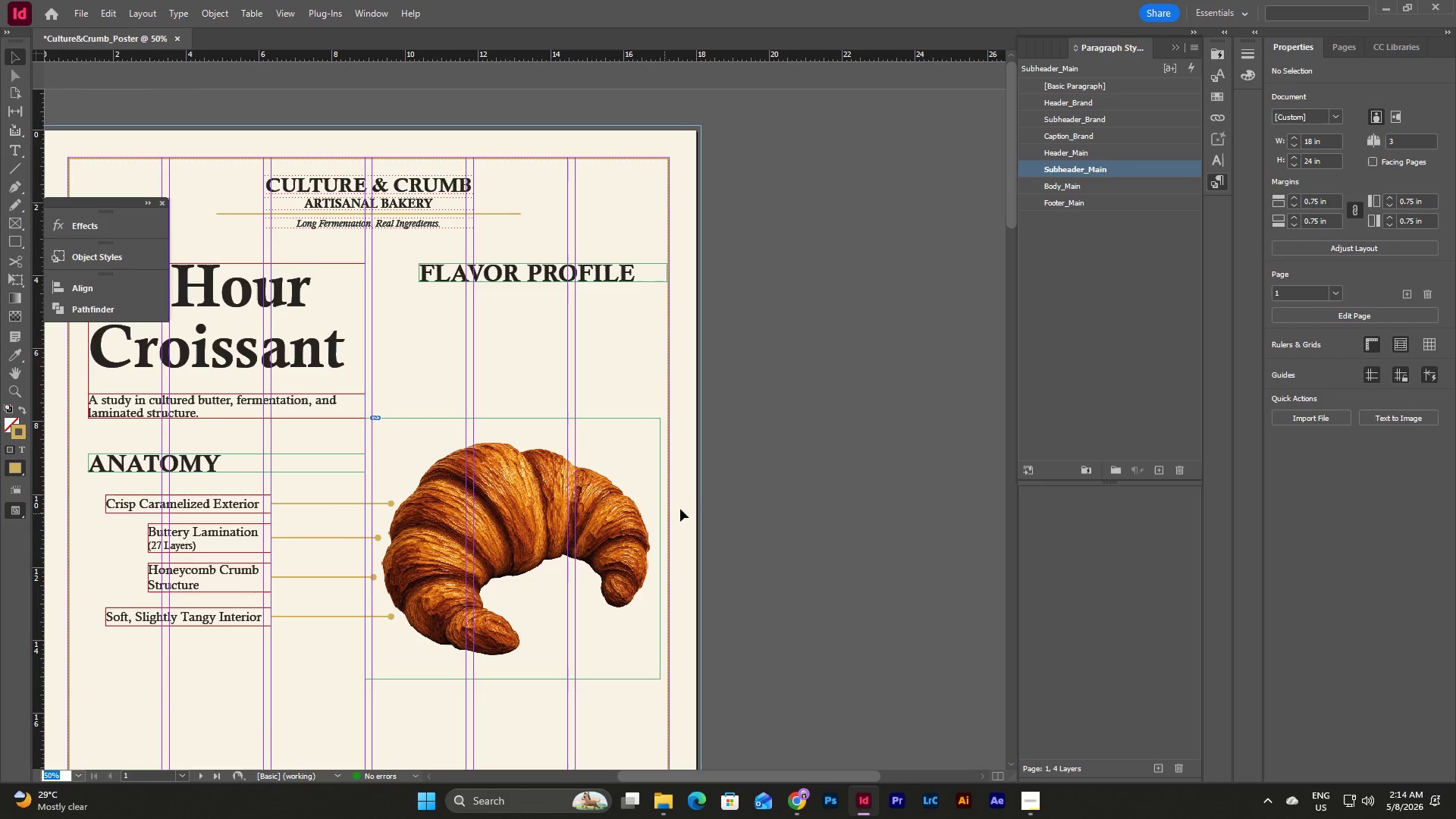 
scroll: coordinate [693, 490], scroll_direction: up, amount: 3.0
 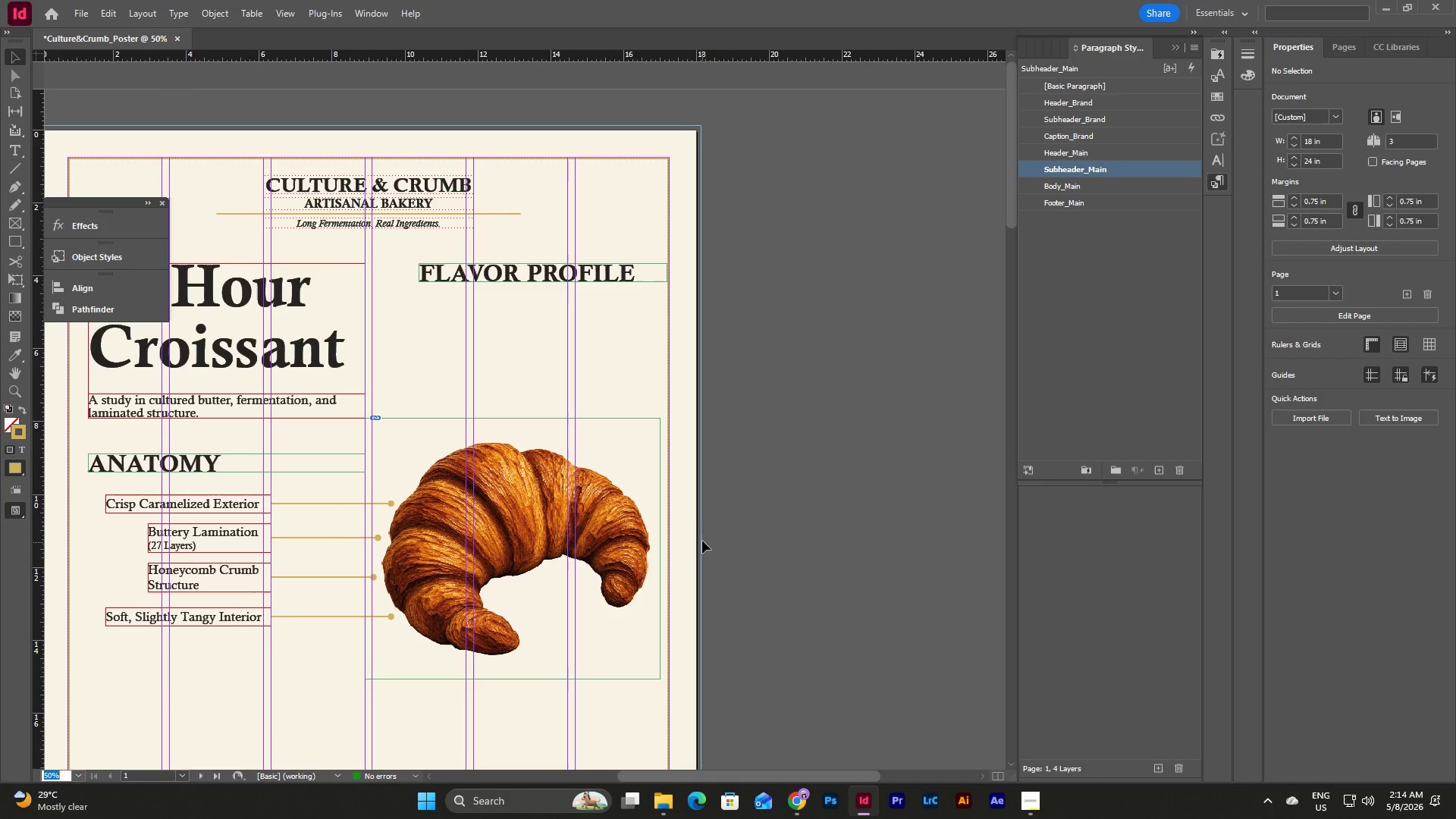 
left_click([684, 522])
 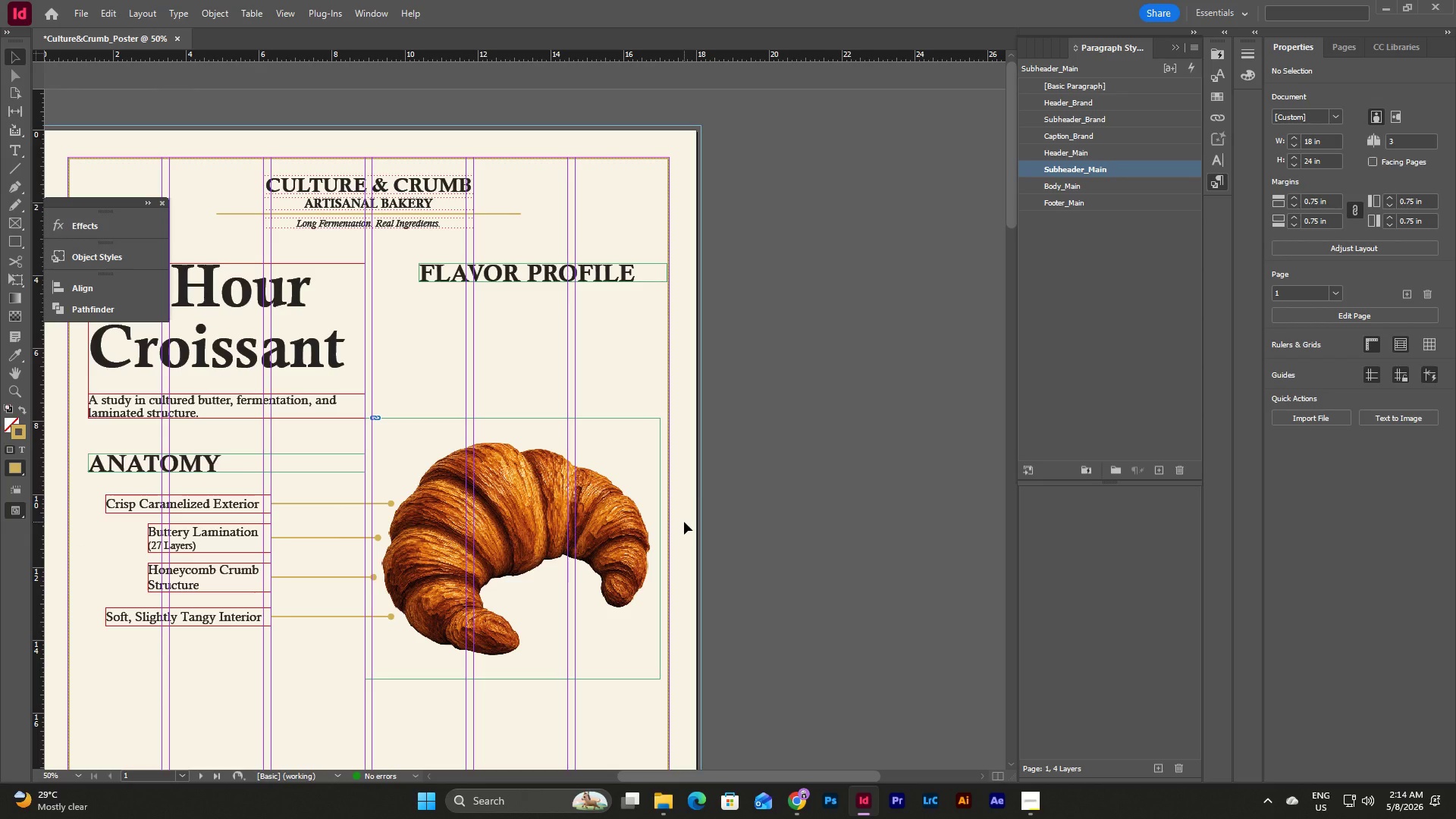 
key(W)
 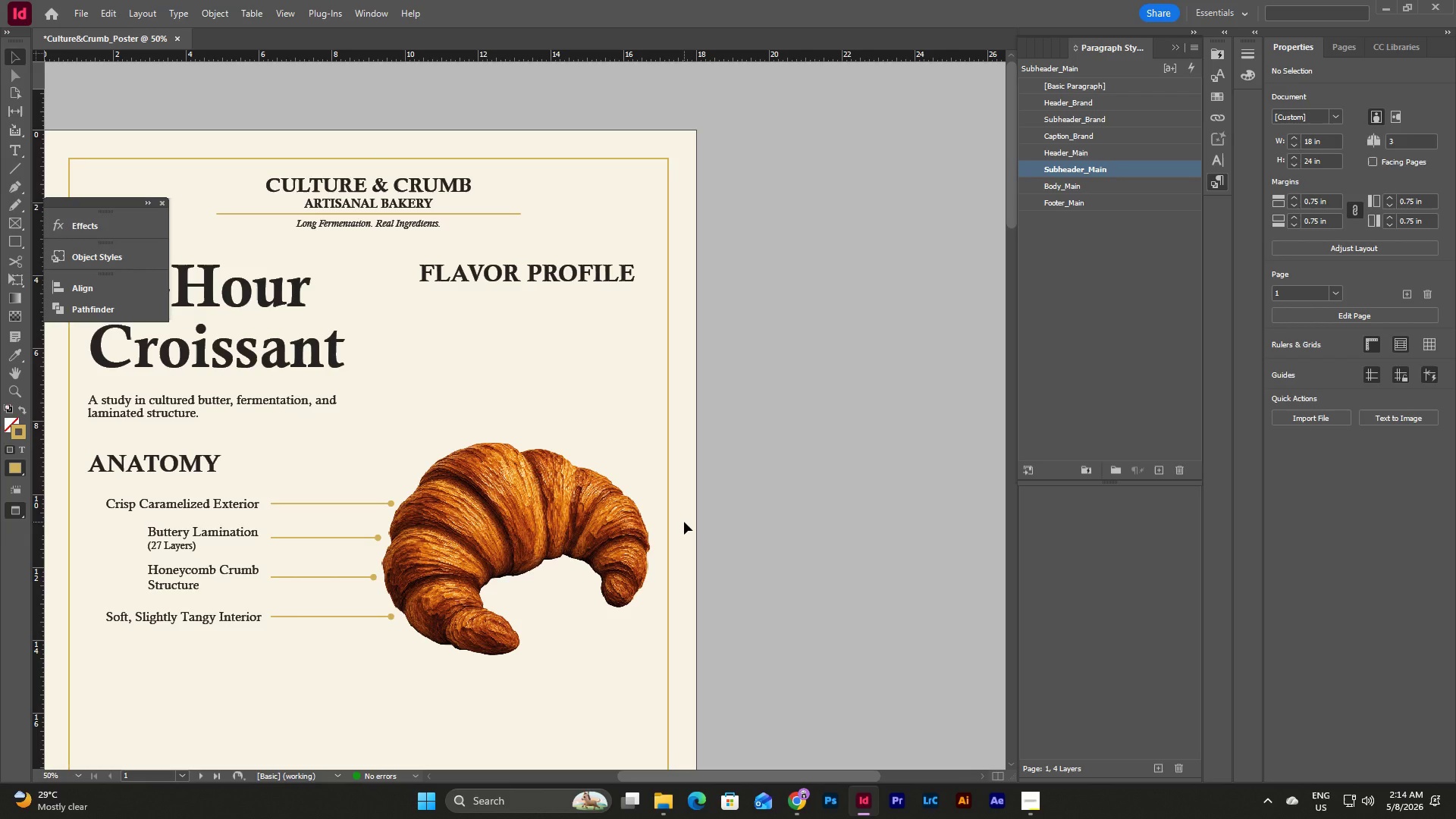 
scroll: coordinate [684, 522], scroll_direction: up, amount: 3.0
 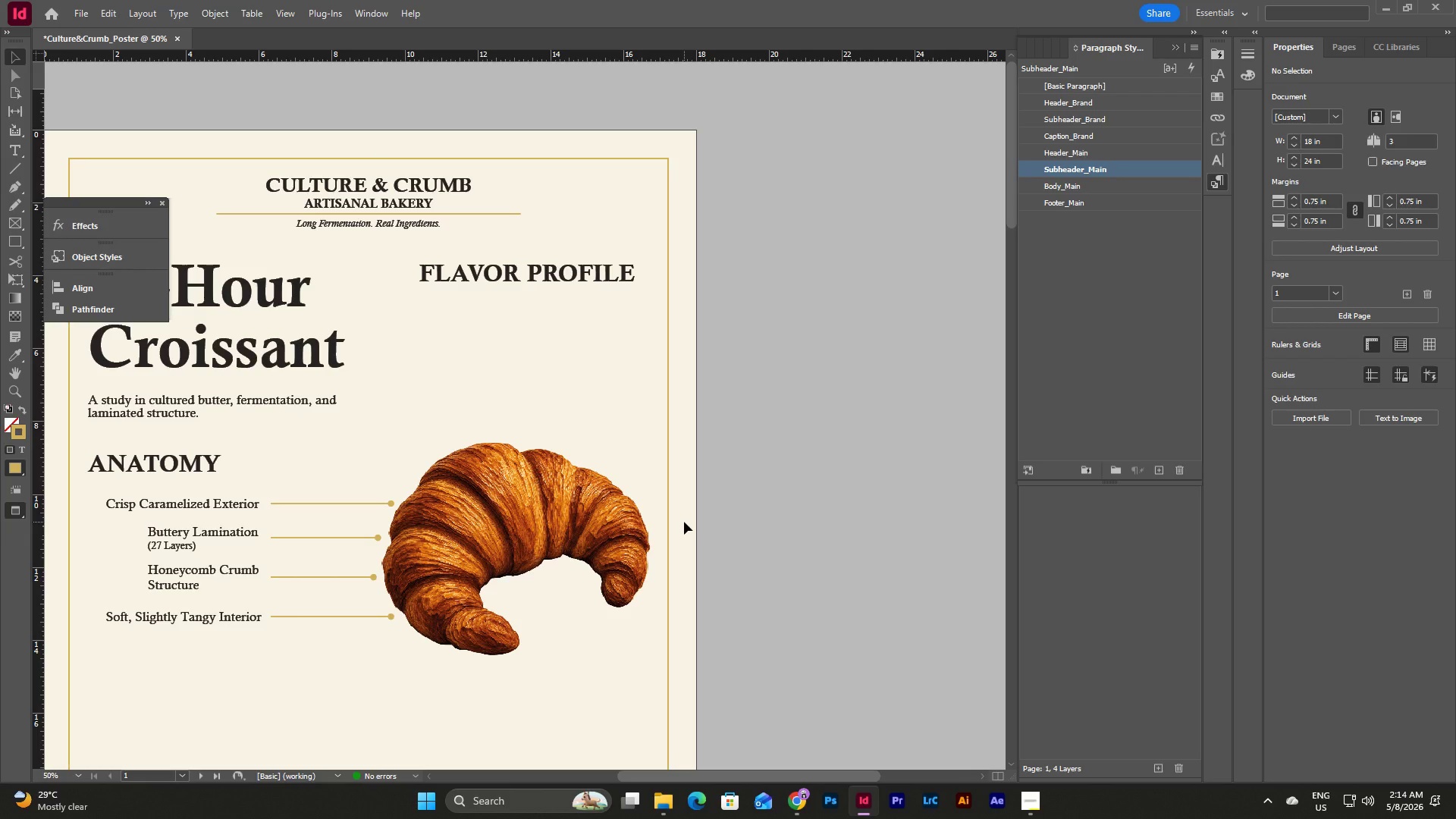 
scroll: coordinate [684, 522], scroll_direction: down, amount: 2.0
 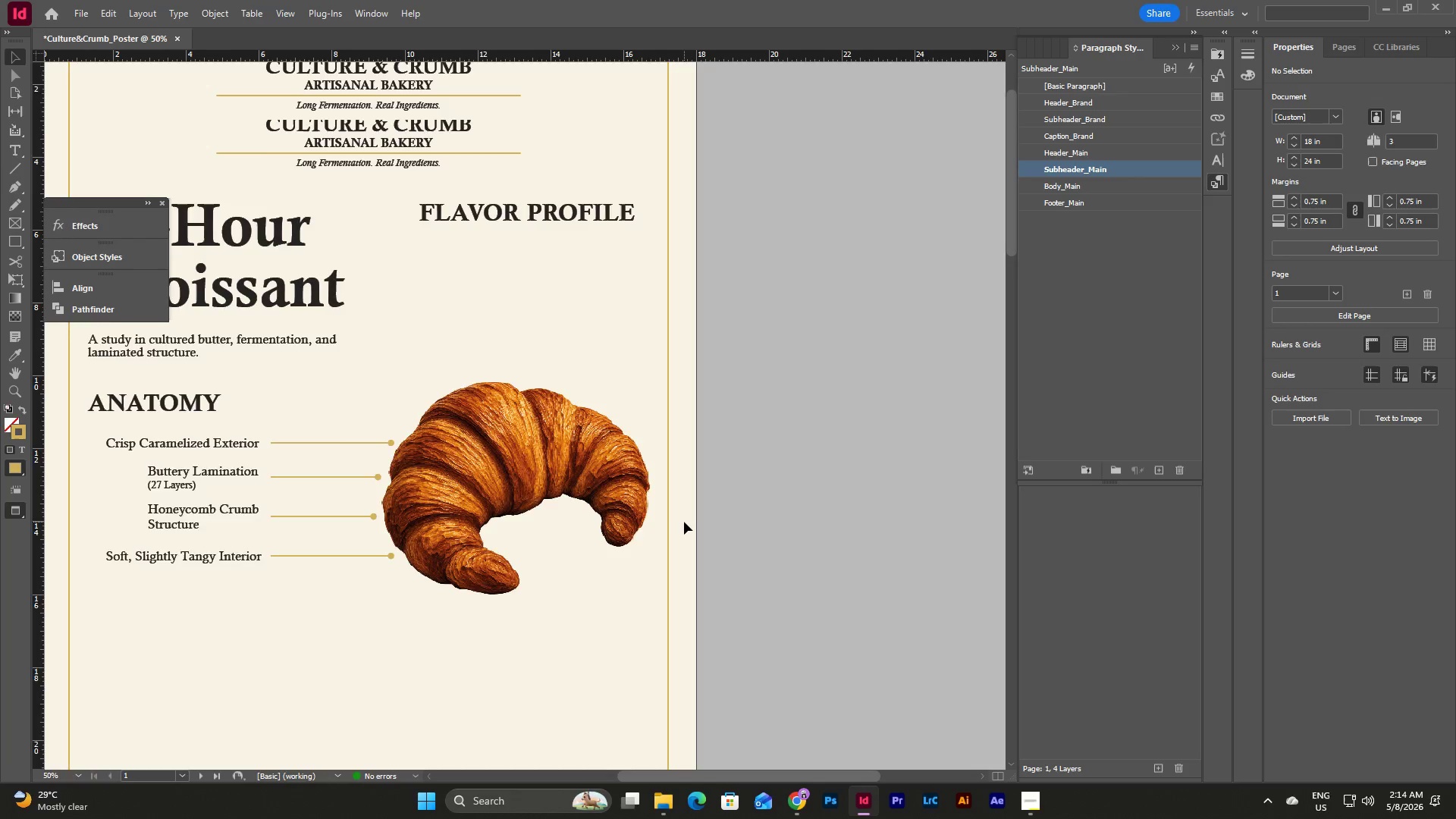 
scroll: coordinate [684, 522], scroll_direction: up, amount: 2.0
 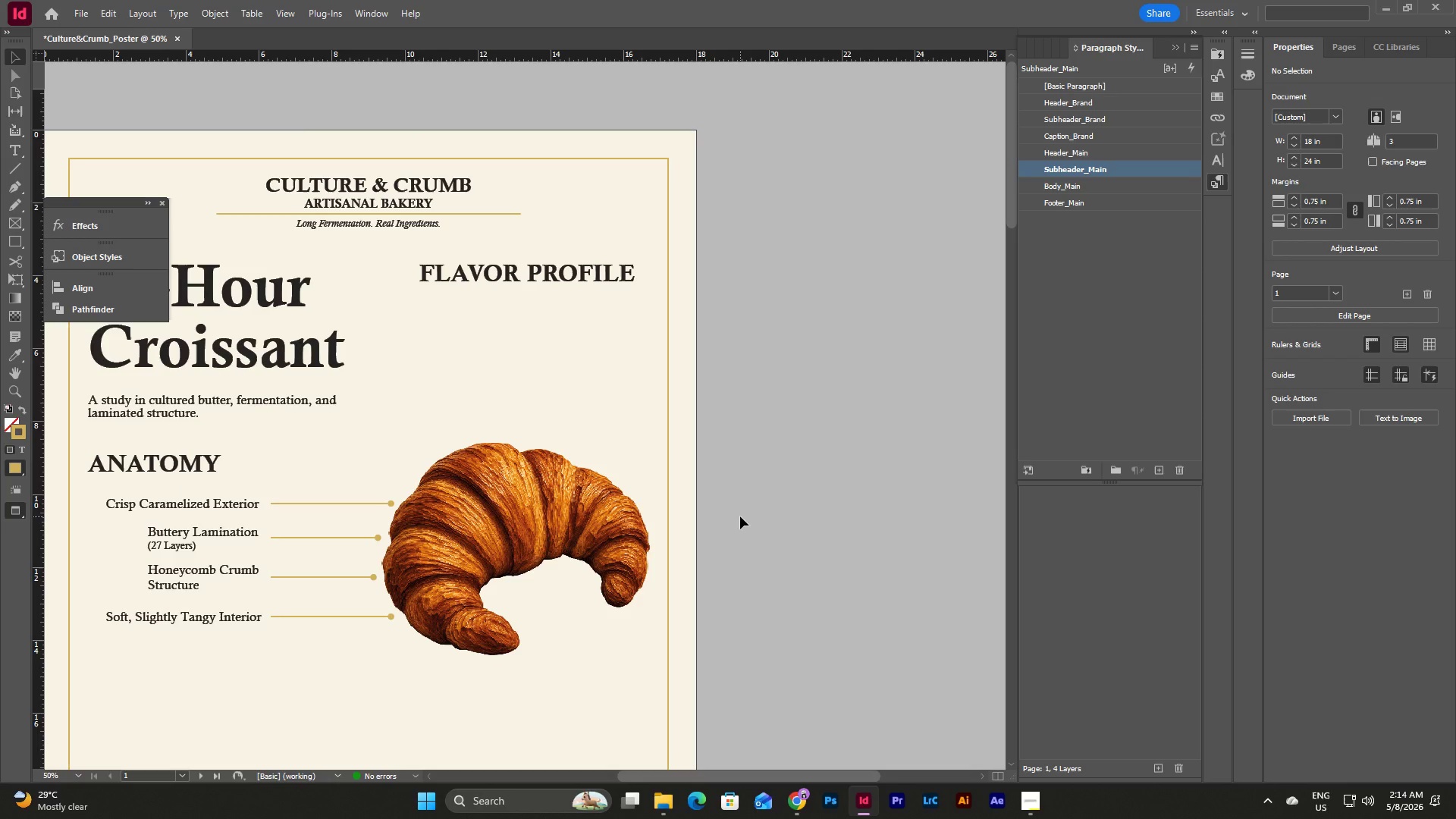 
type(ww)
 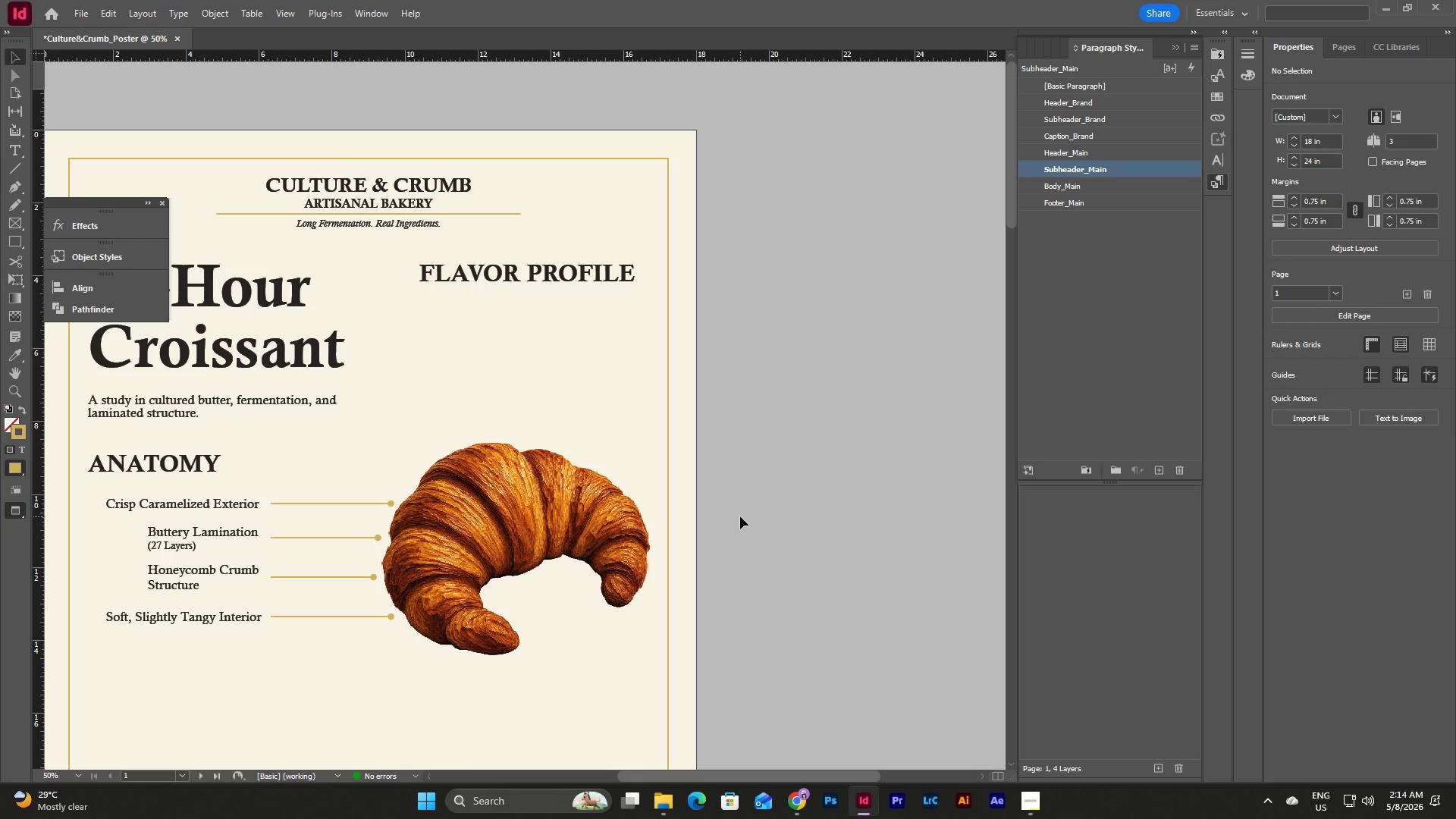 
wait(5.38)
 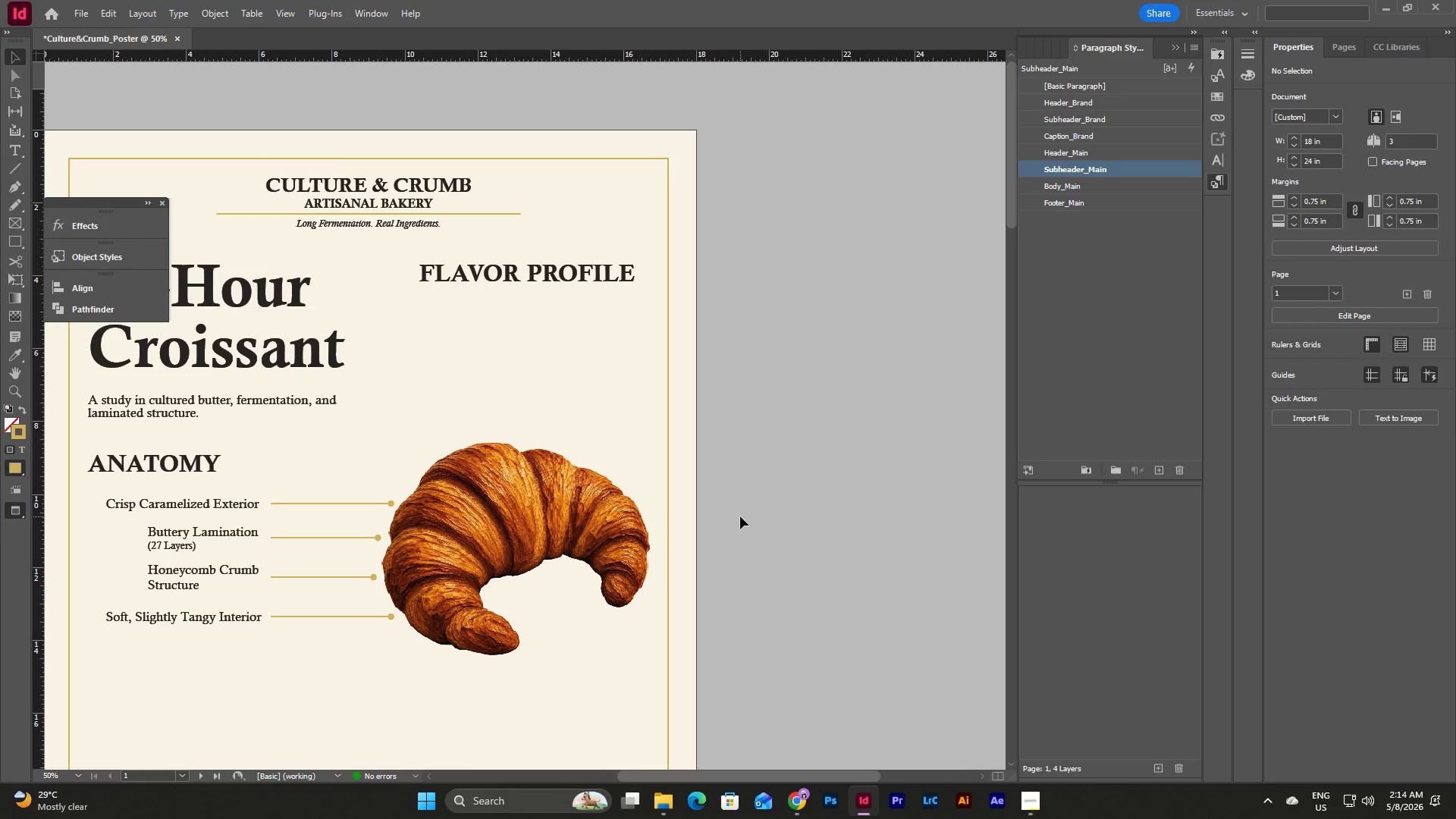 
key(W)
 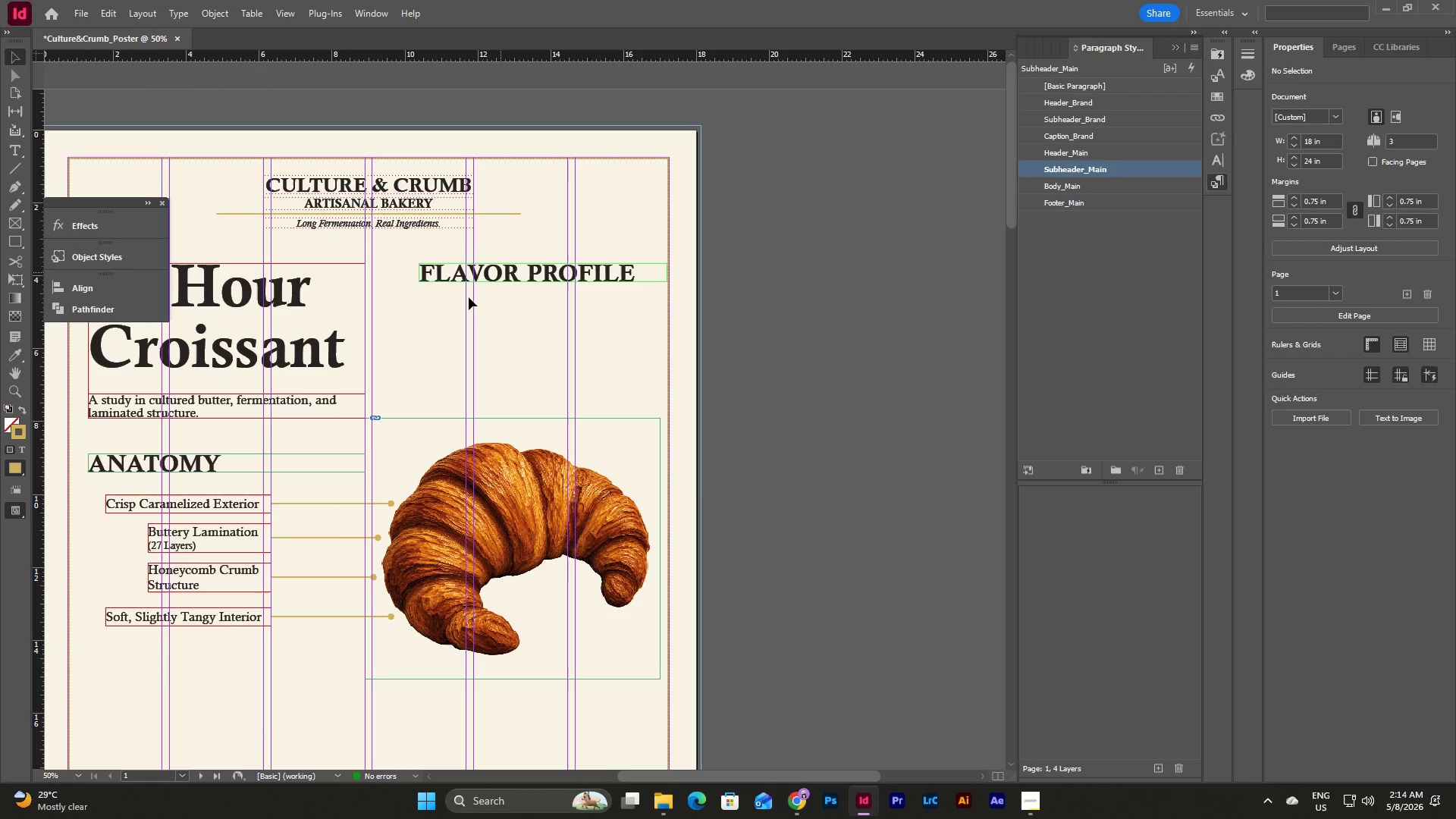 
left_click([78, 778])
 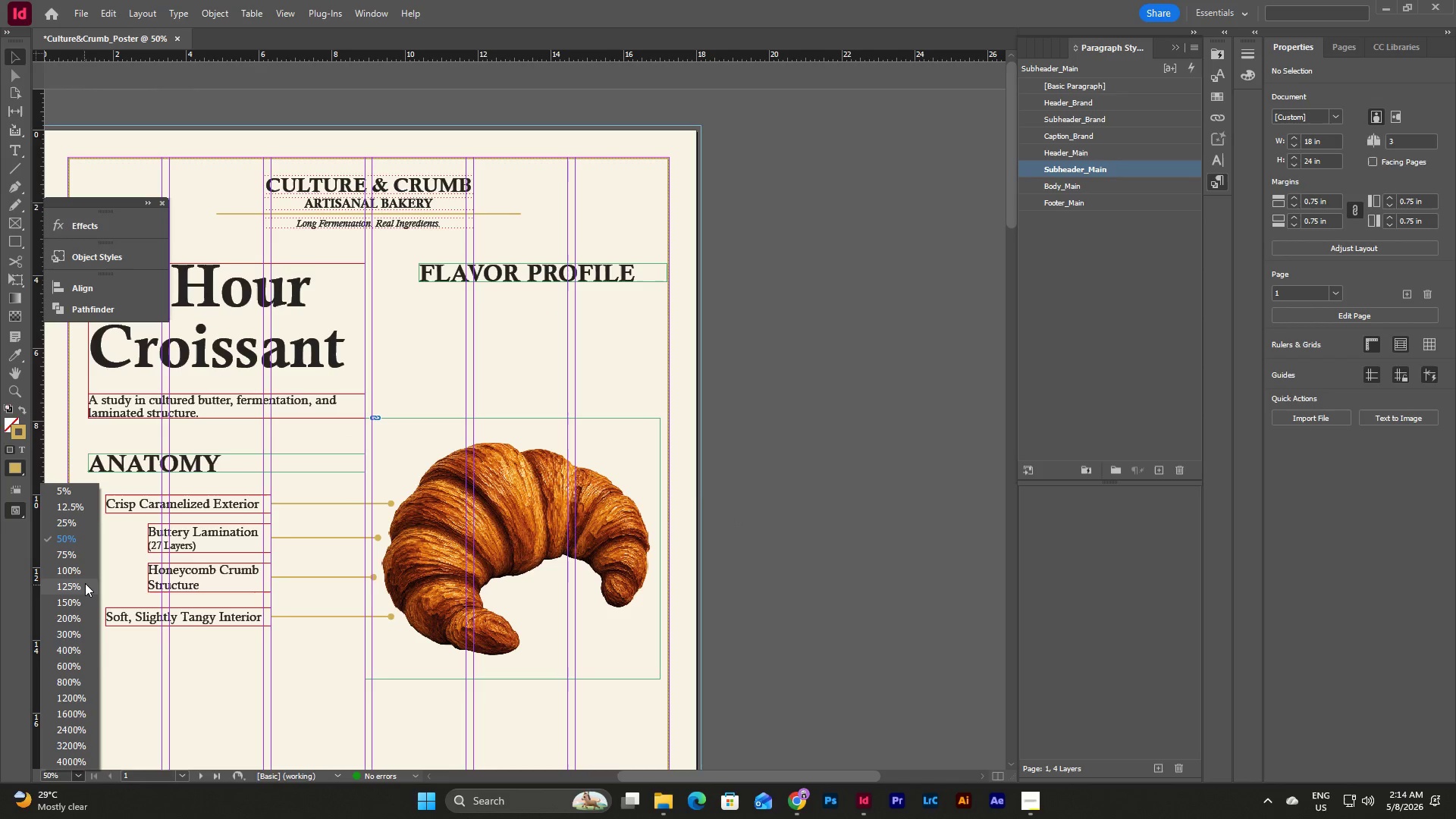 
left_click([85, 582])
 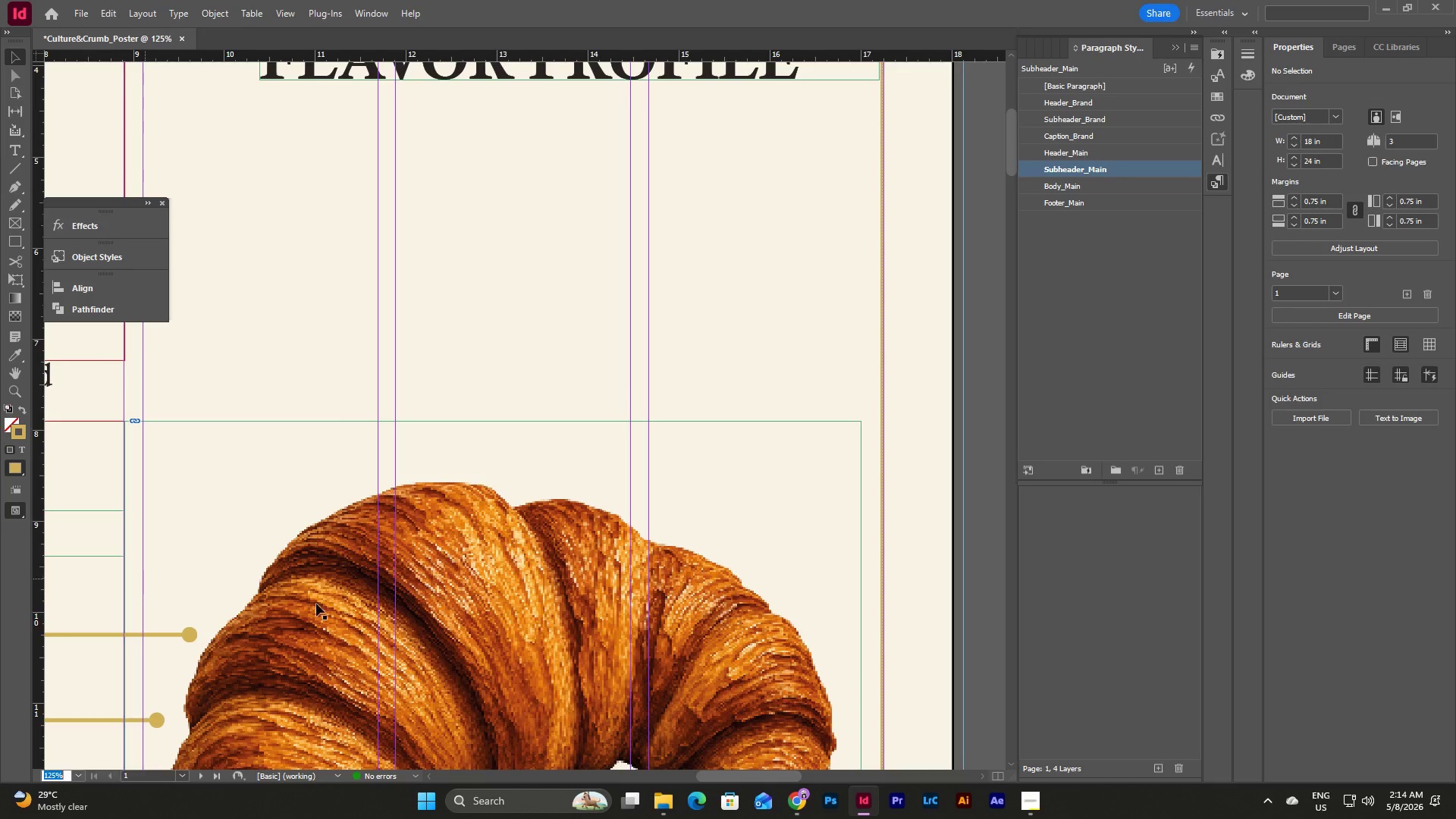 
scroll: coordinate [513, 664], scroll_direction: up, amount: 7.0
 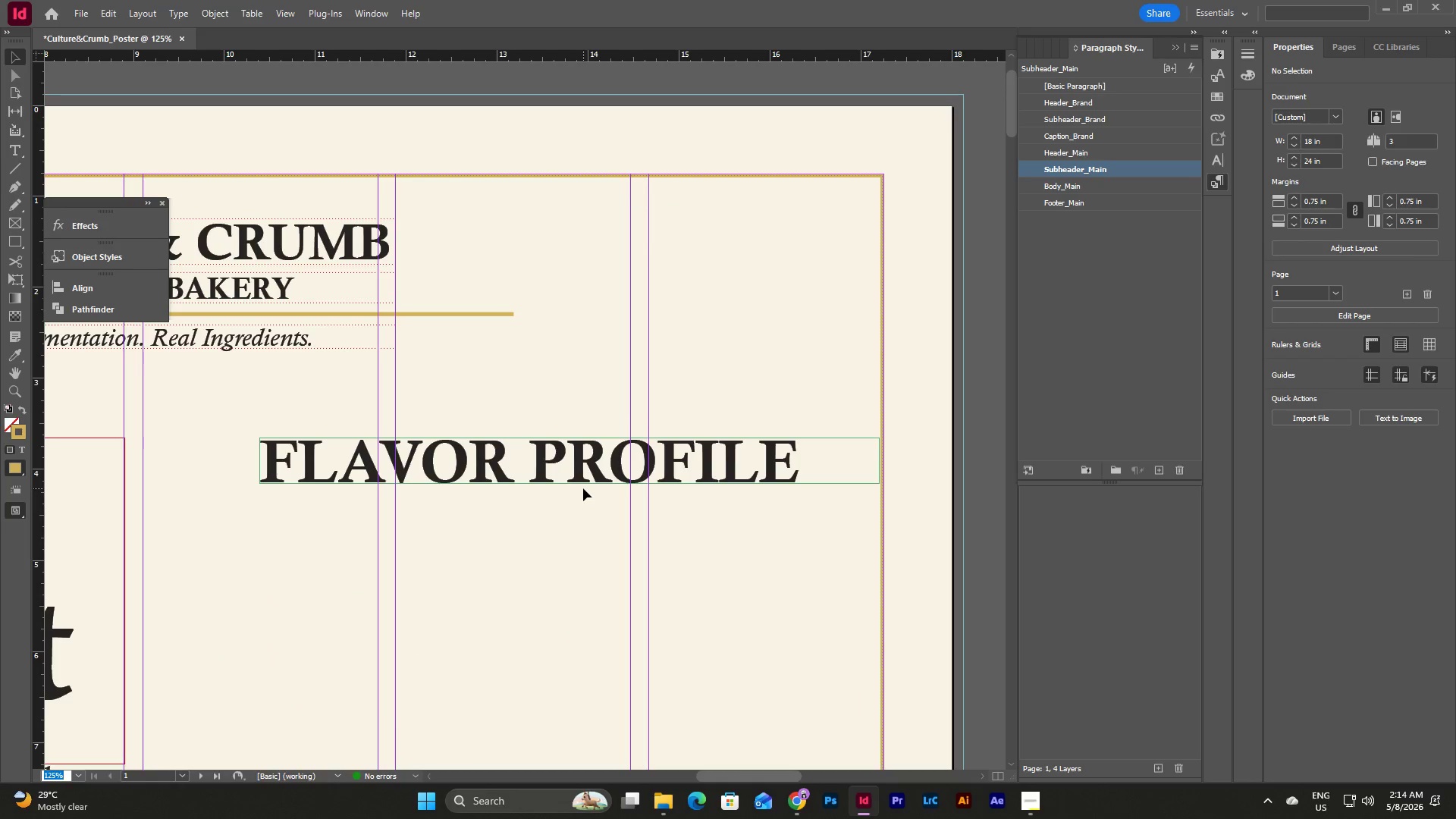 
left_click([579, 457])
 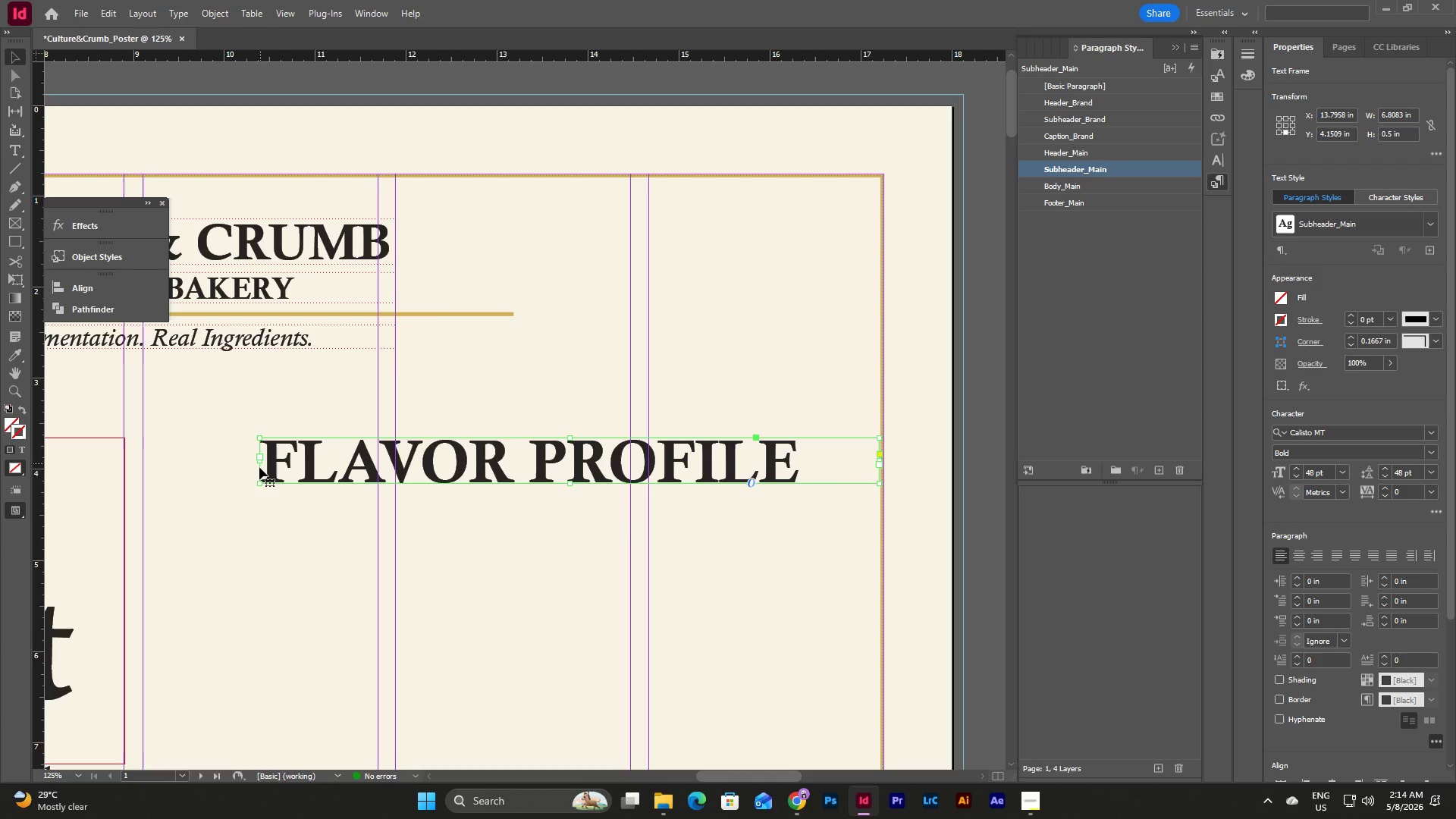 
left_click_drag(start_coordinate=[259, 462], to_coordinate=[378, 469])
 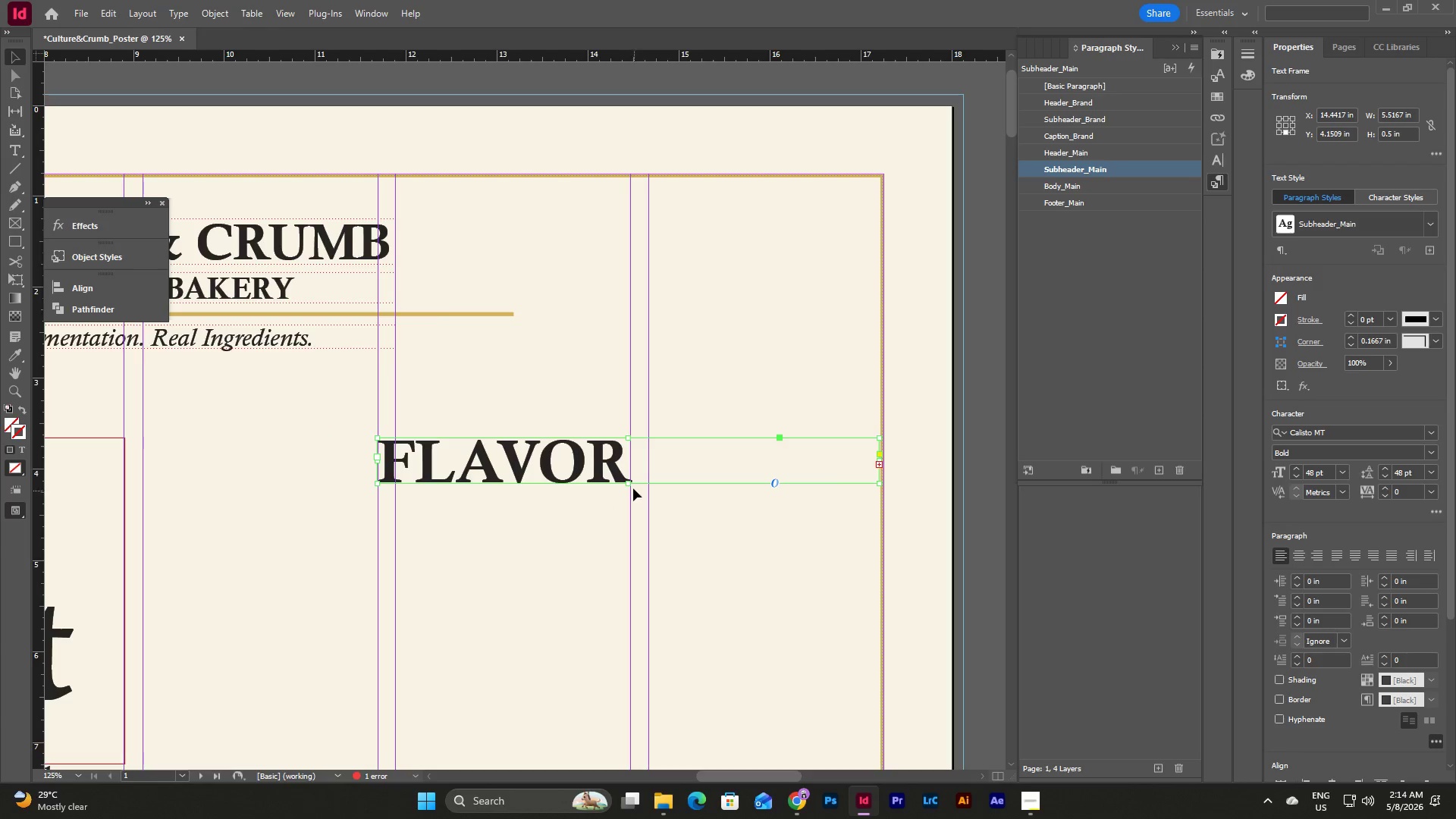 
left_click_drag(start_coordinate=[631, 485], to_coordinate=[629, 545])
 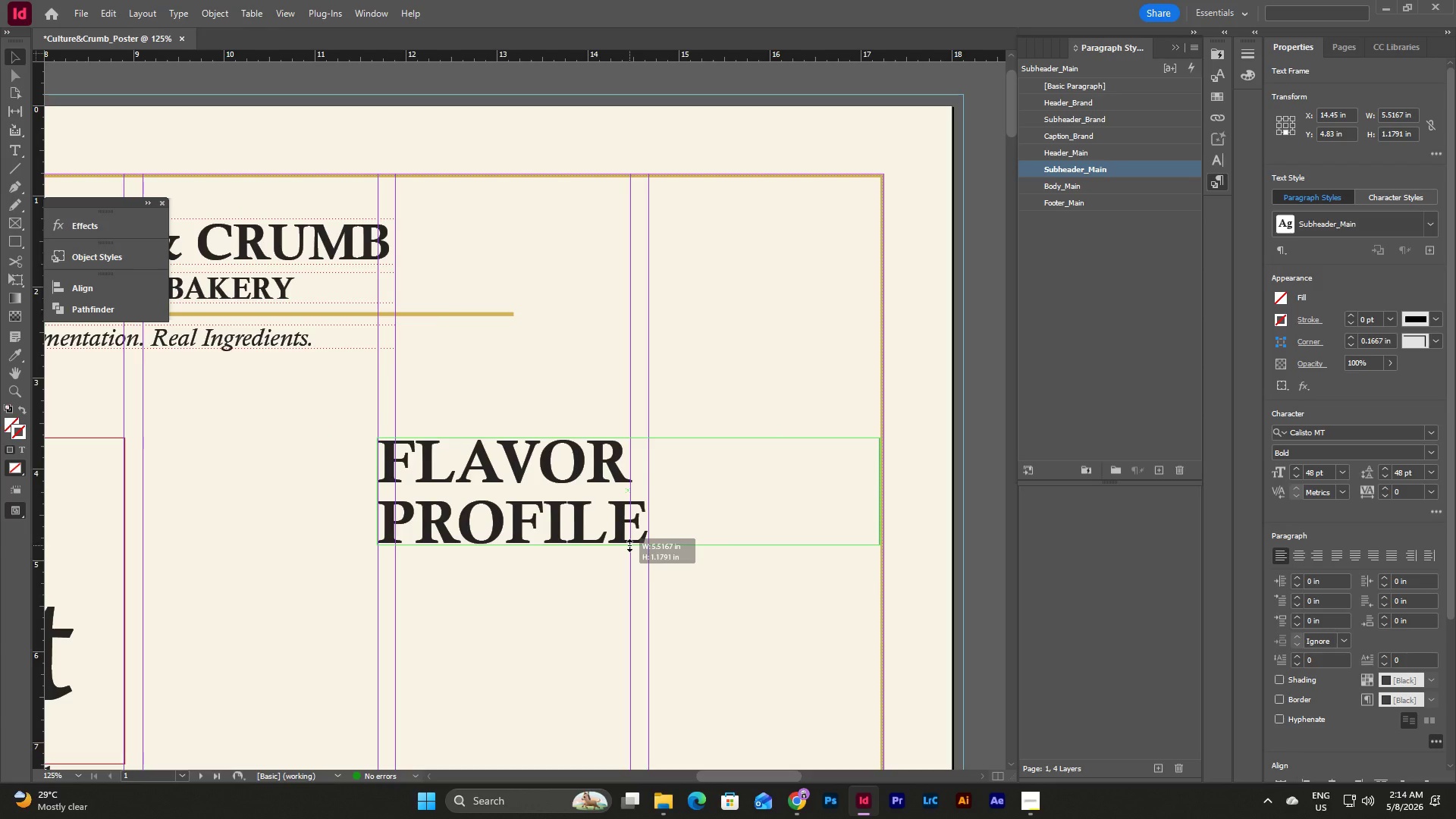 
scroll: coordinate [681, 556], scroll_direction: none, amount: 0.0
 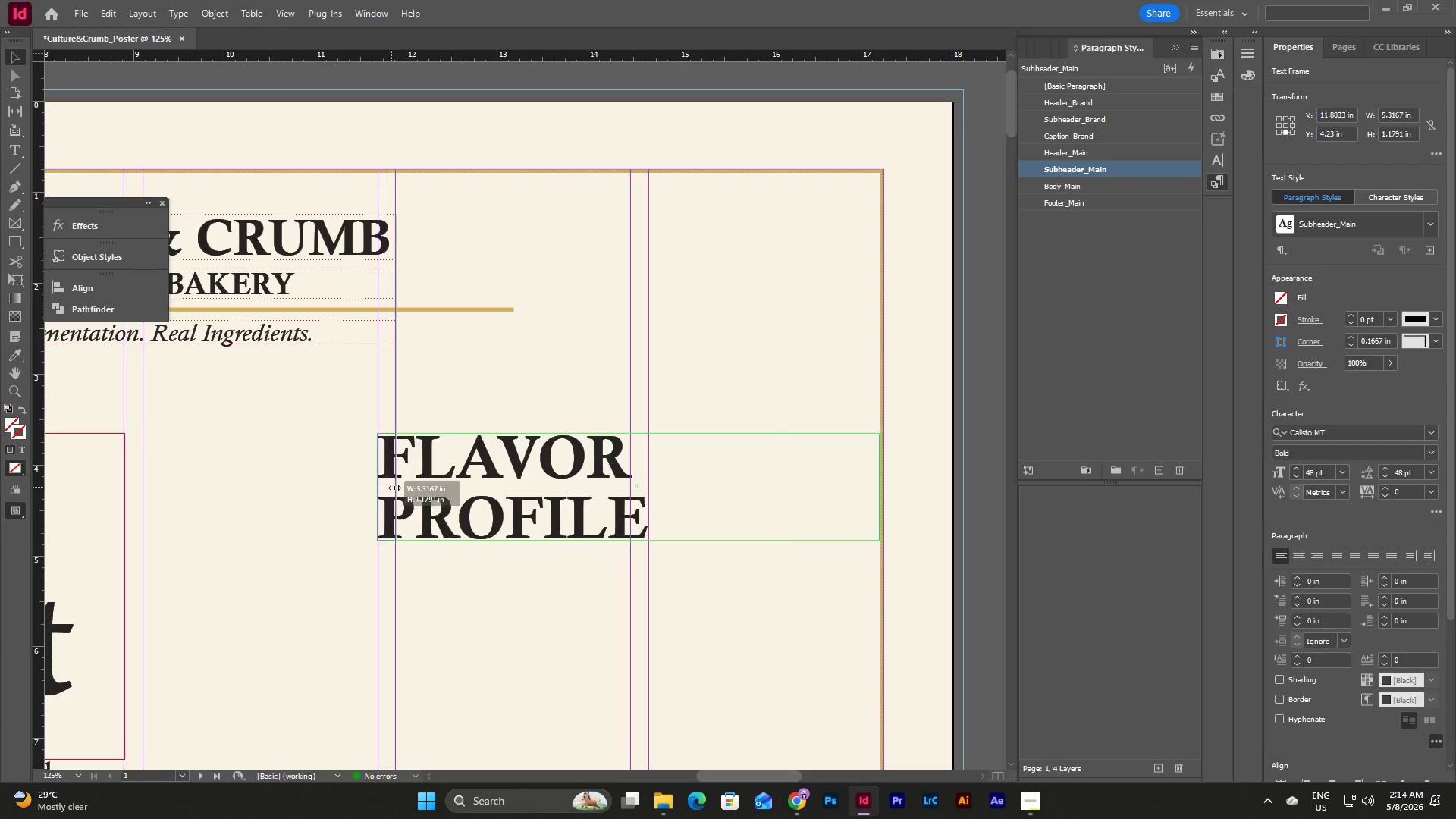 
wait(7.97)
 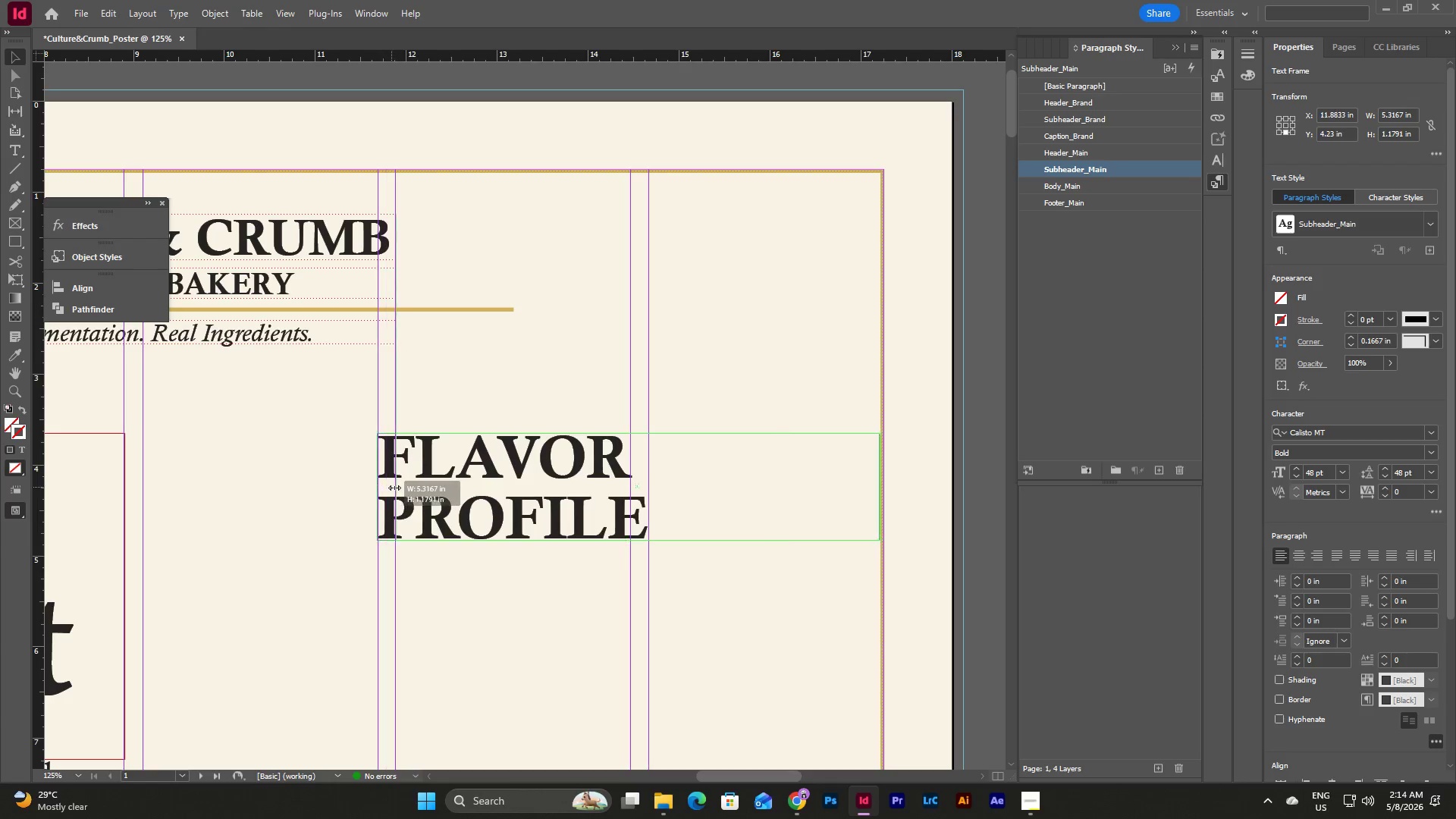 
double_click([1385, 477])
 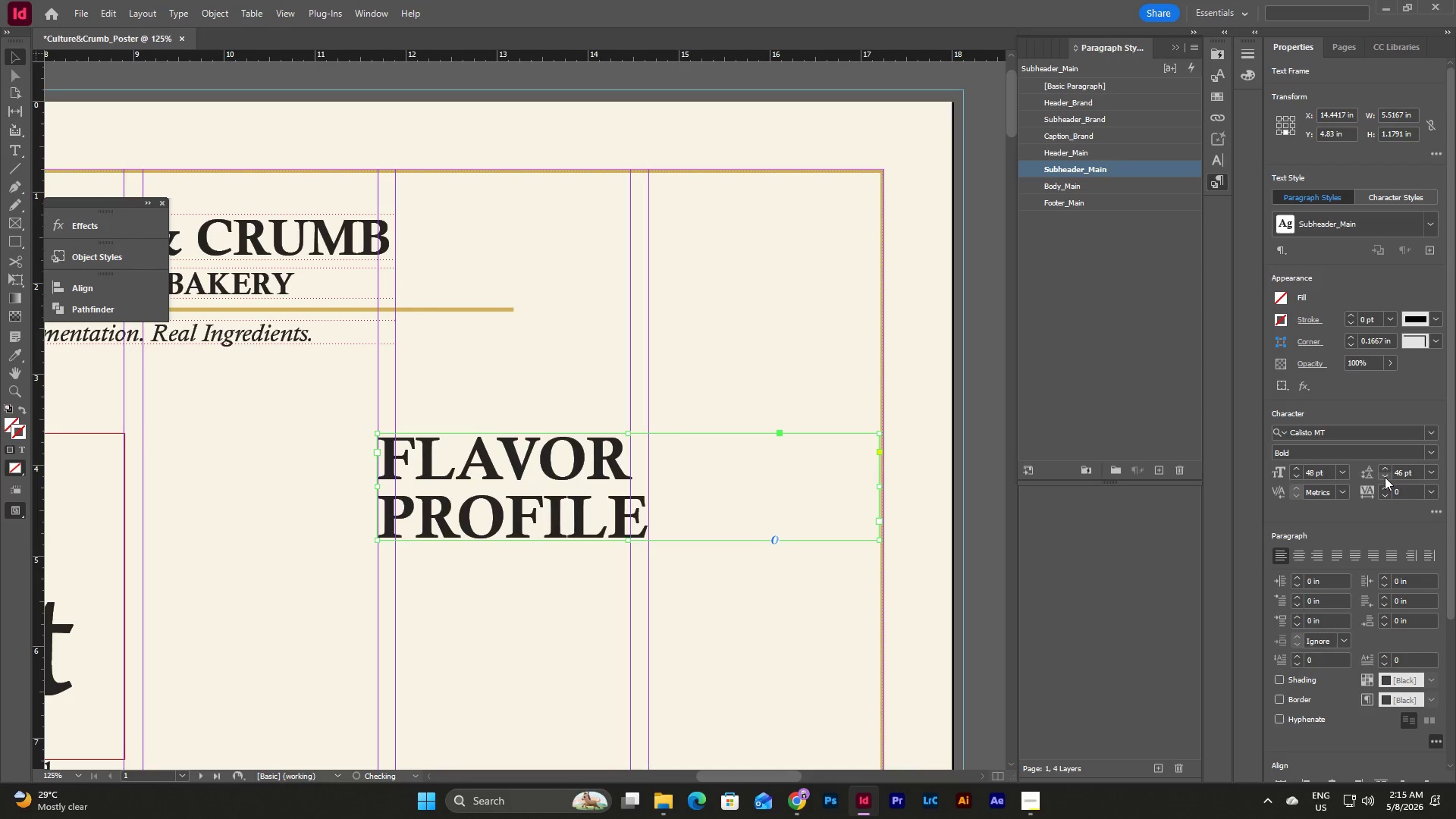 
triple_click([1385, 477])
 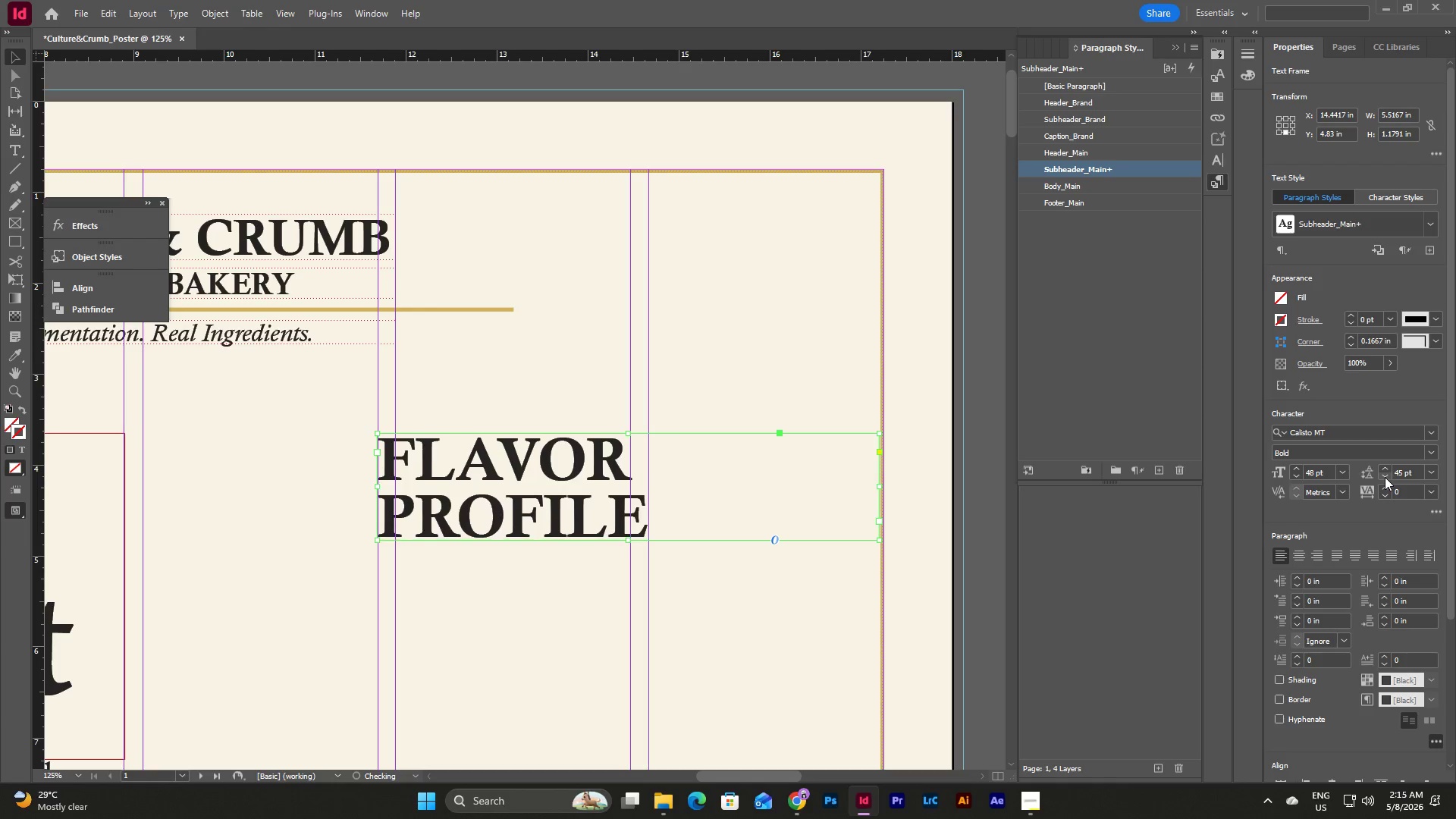 
triple_click([1385, 477])
 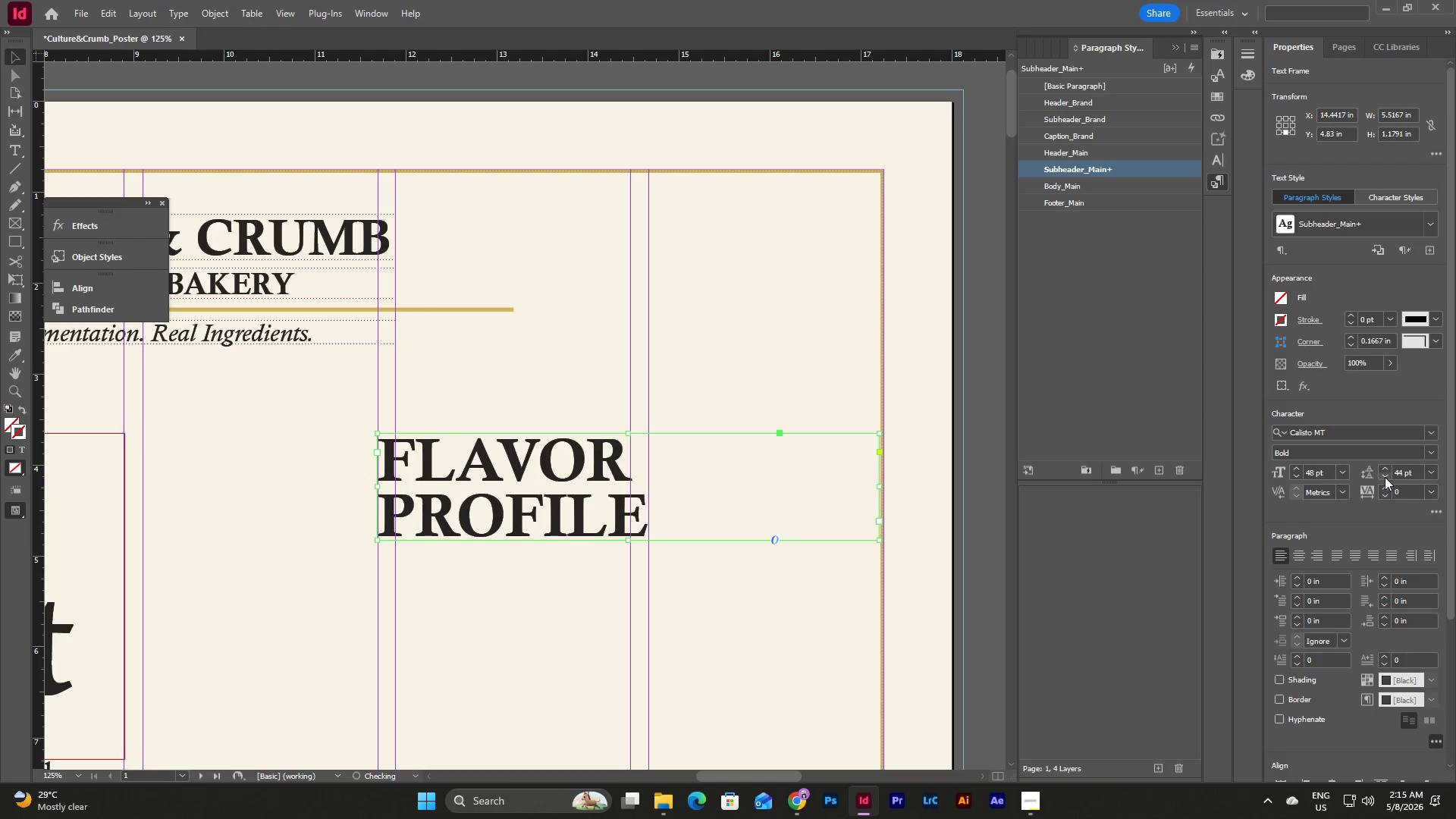 
triple_click([1385, 477])
 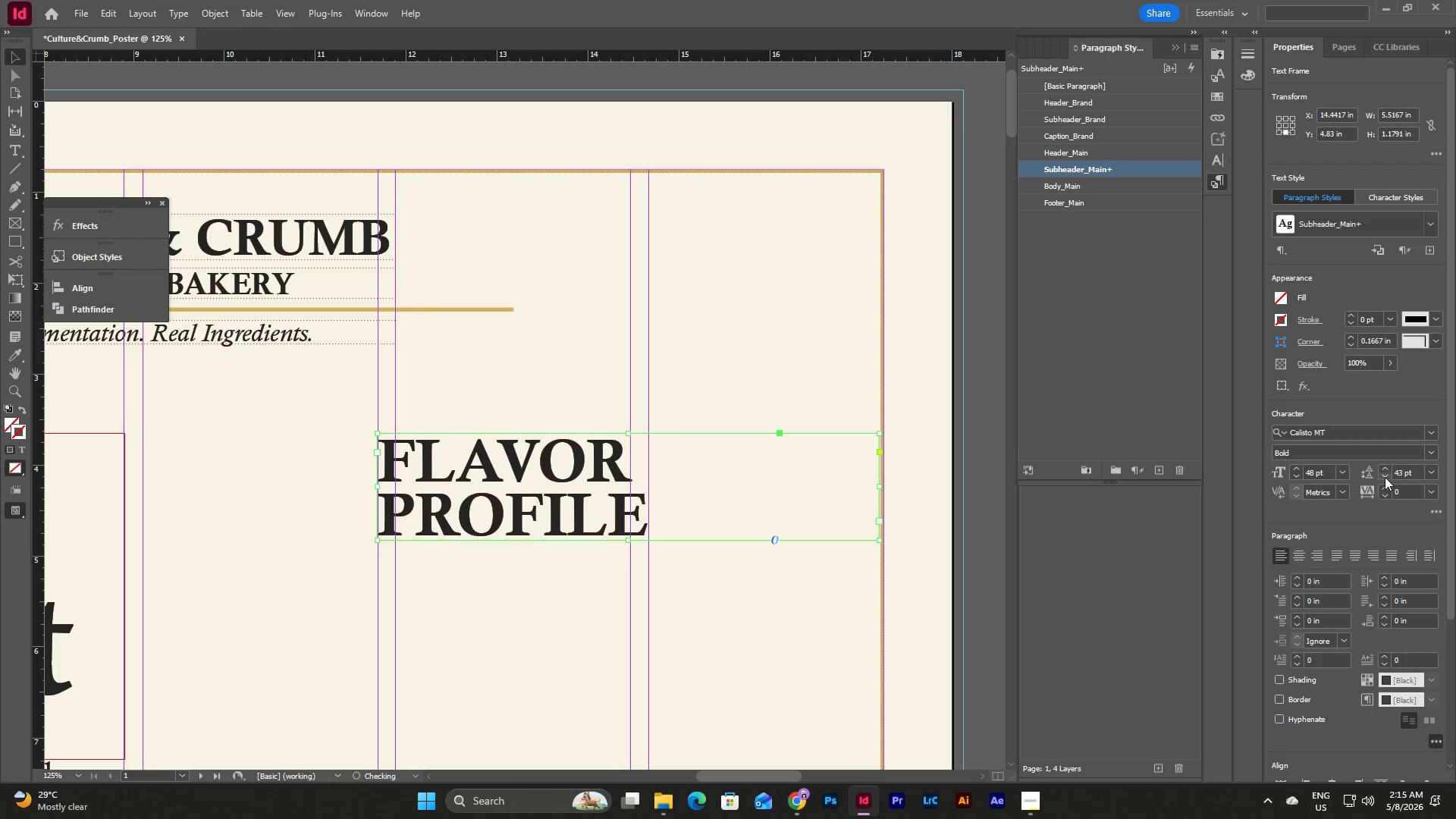 
triple_click([1385, 477])
 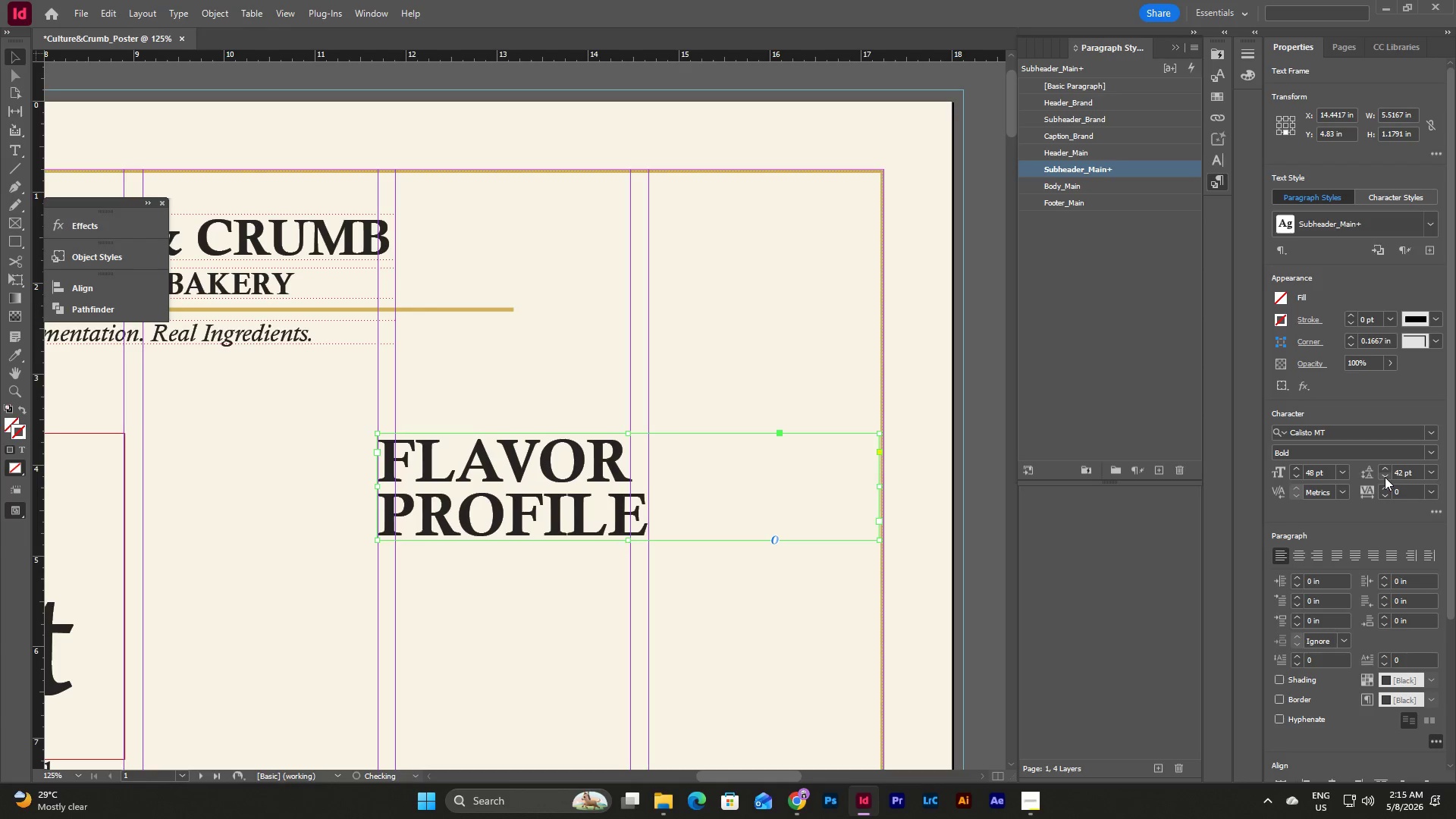 
triple_click([1385, 477])
 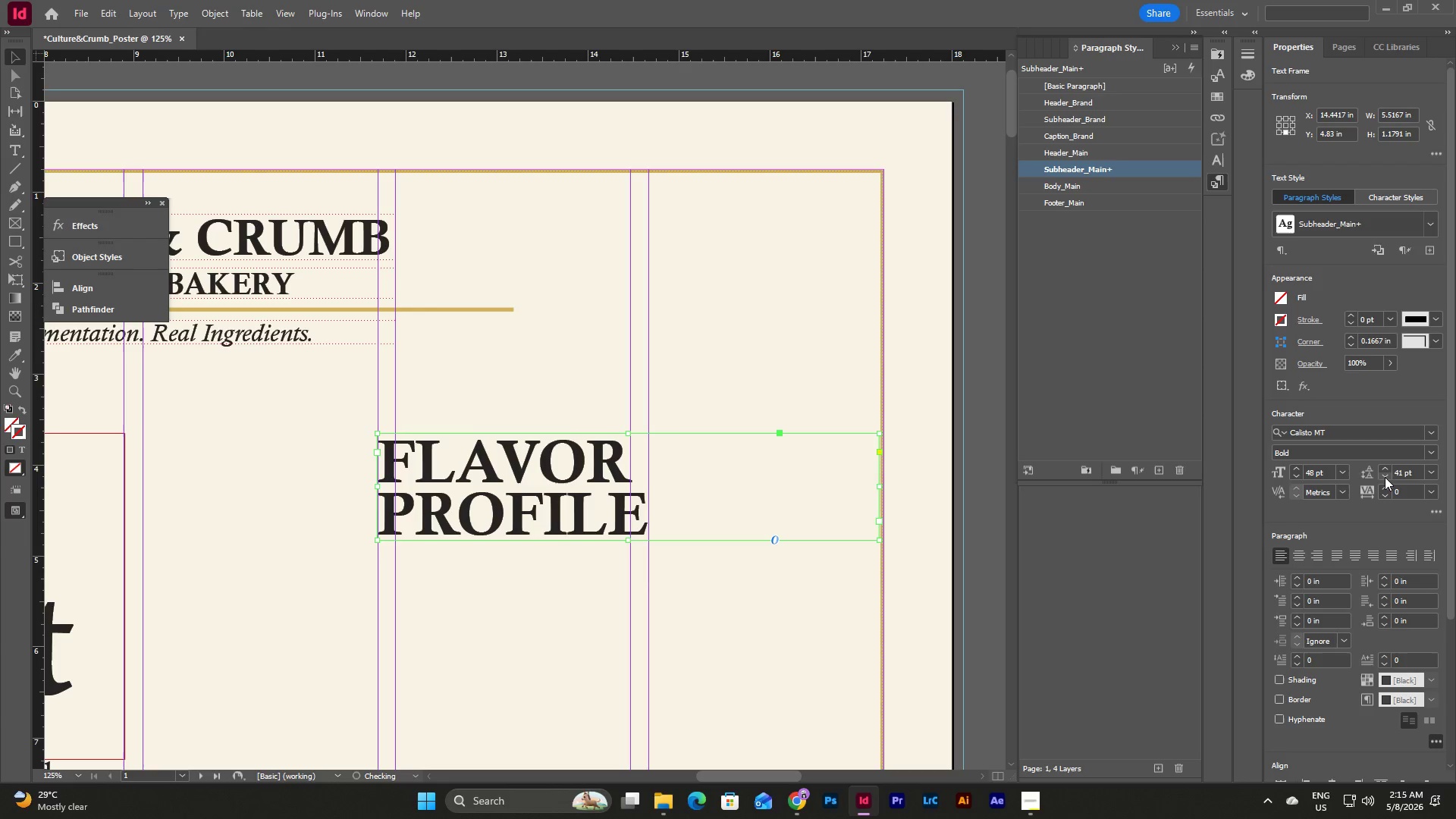 
triple_click([1385, 477])
 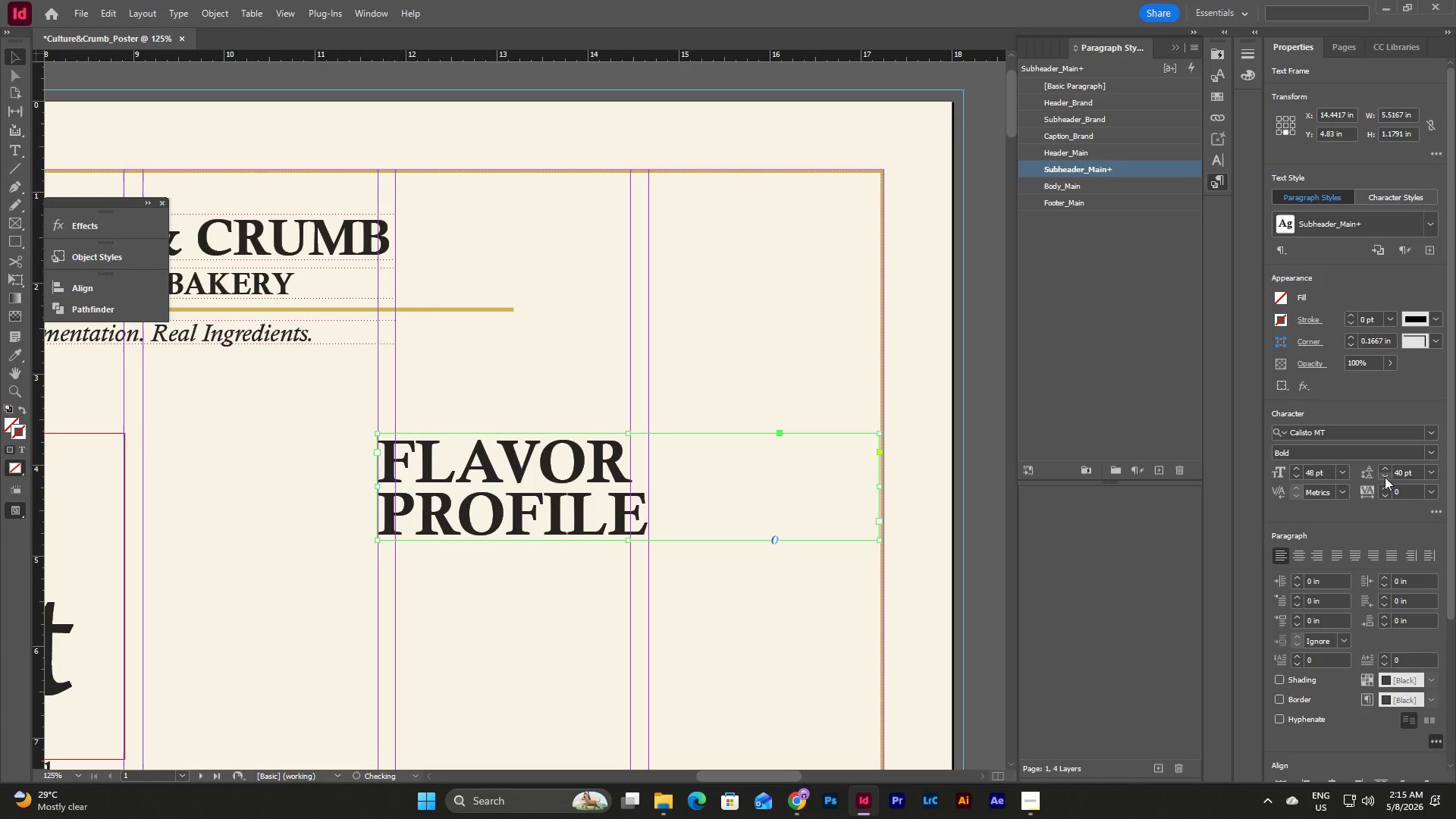 
triple_click([1385, 477])
 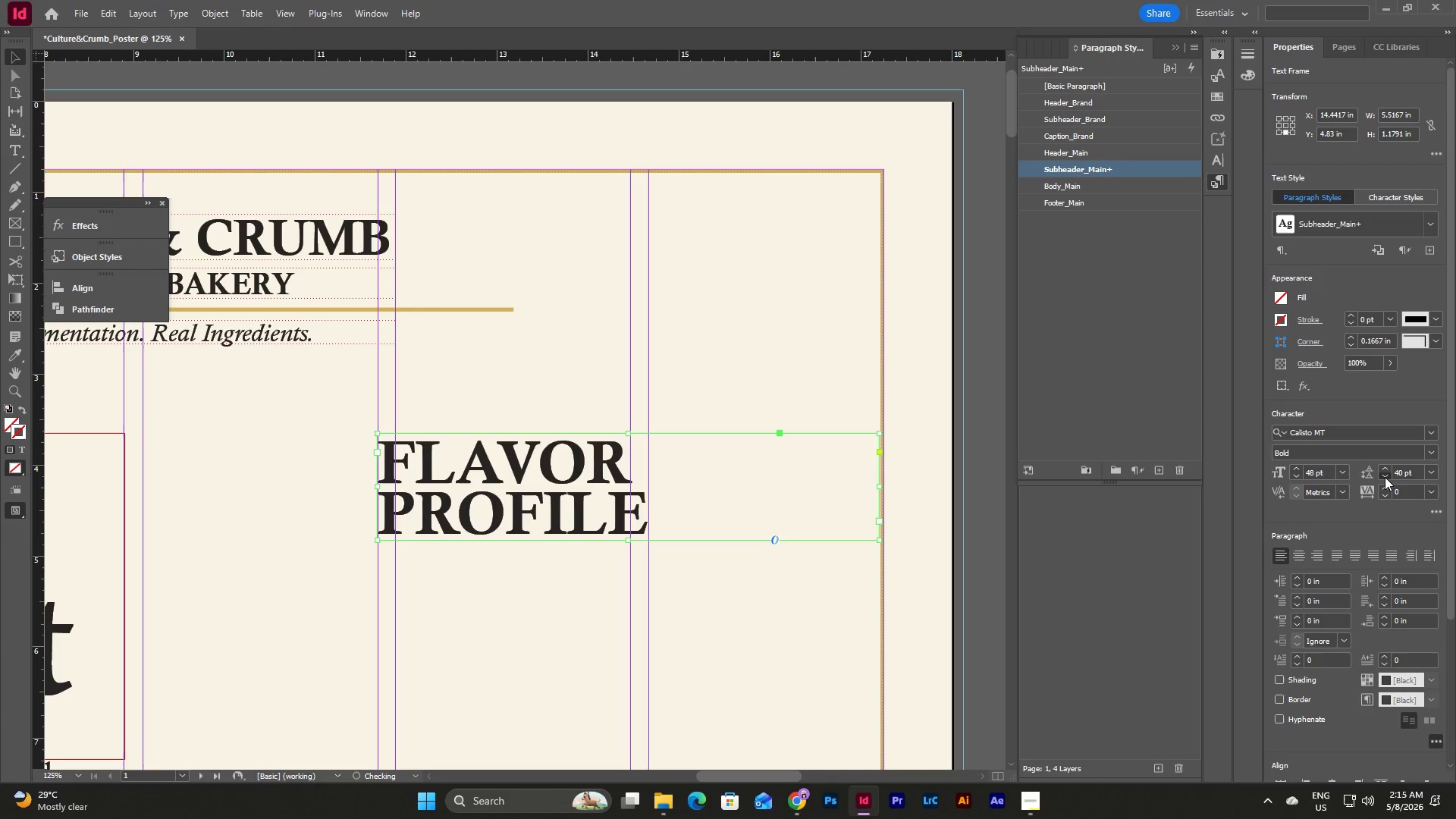 
triple_click([1385, 477])
 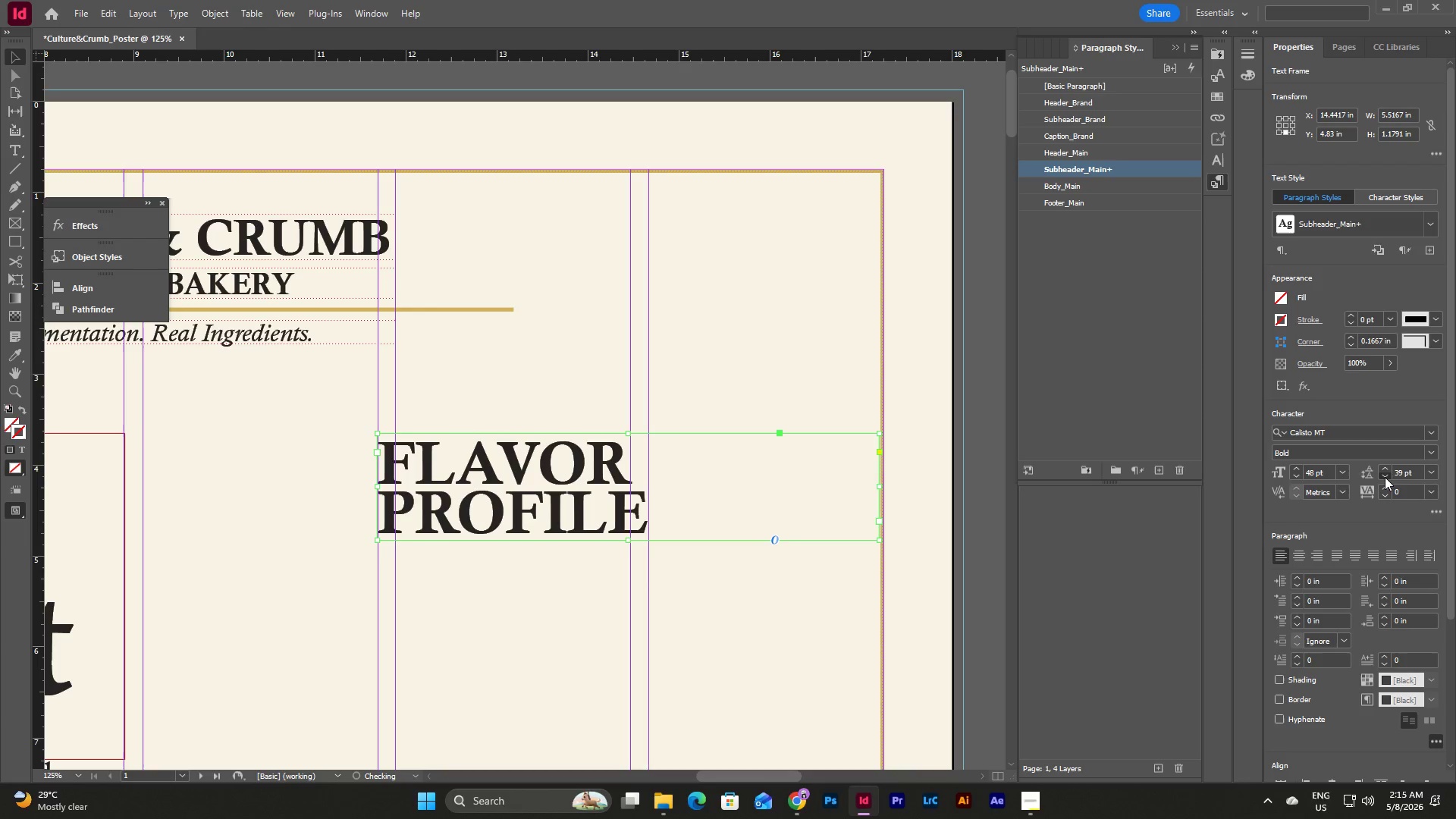 
triple_click([1385, 477])
 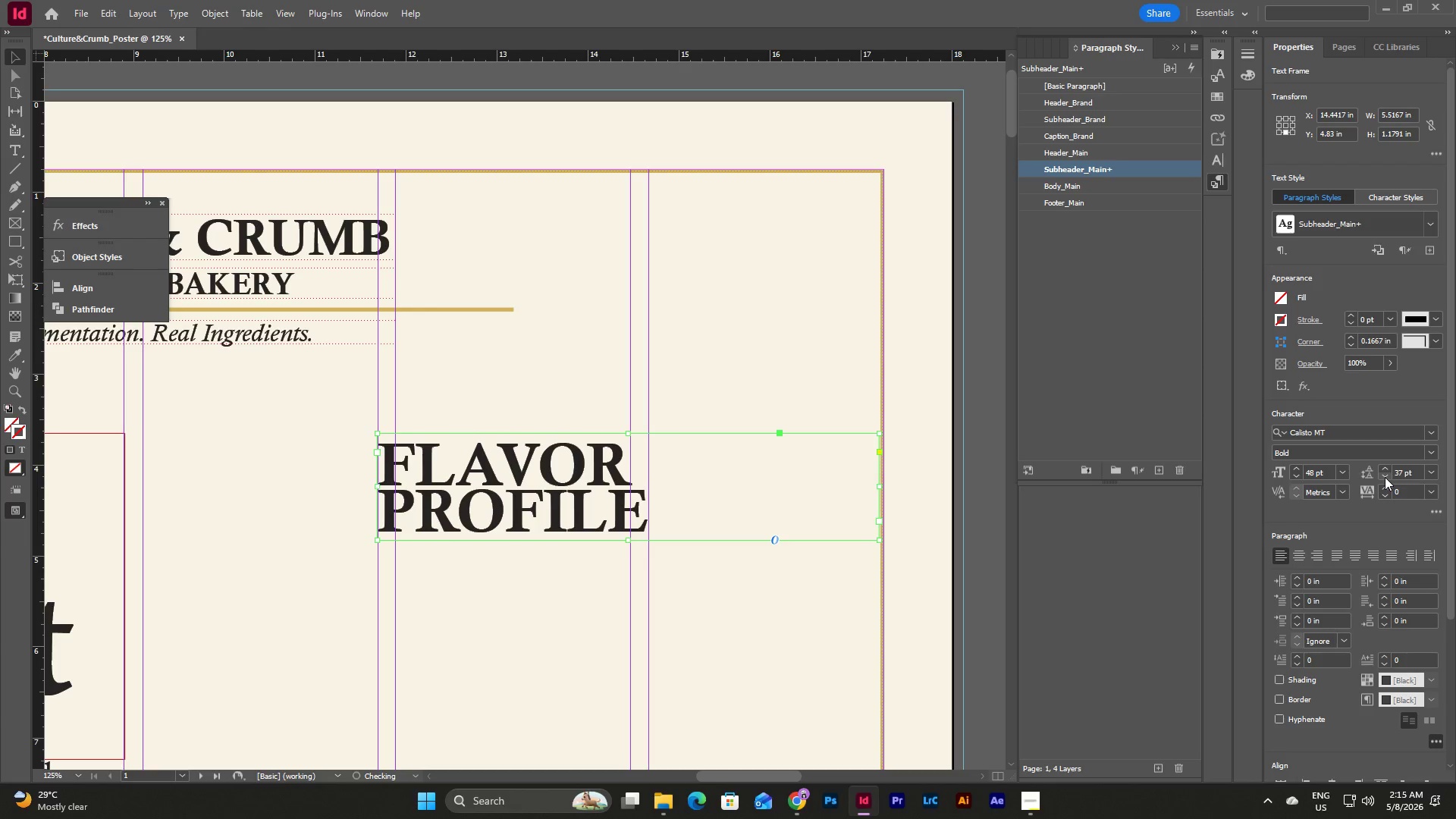 
triple_click([1385, 477])
 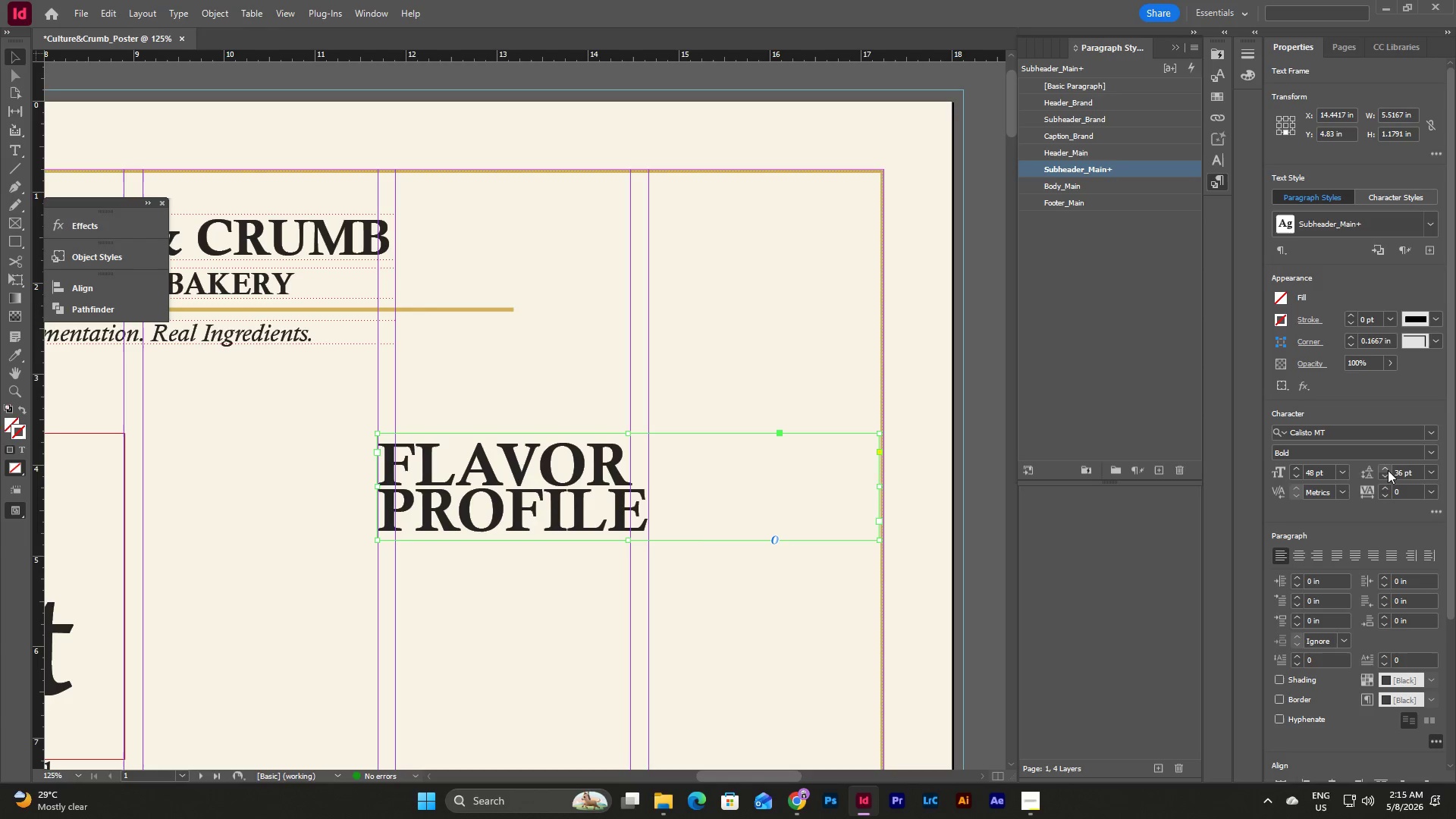 
double_click([1386, 469])
 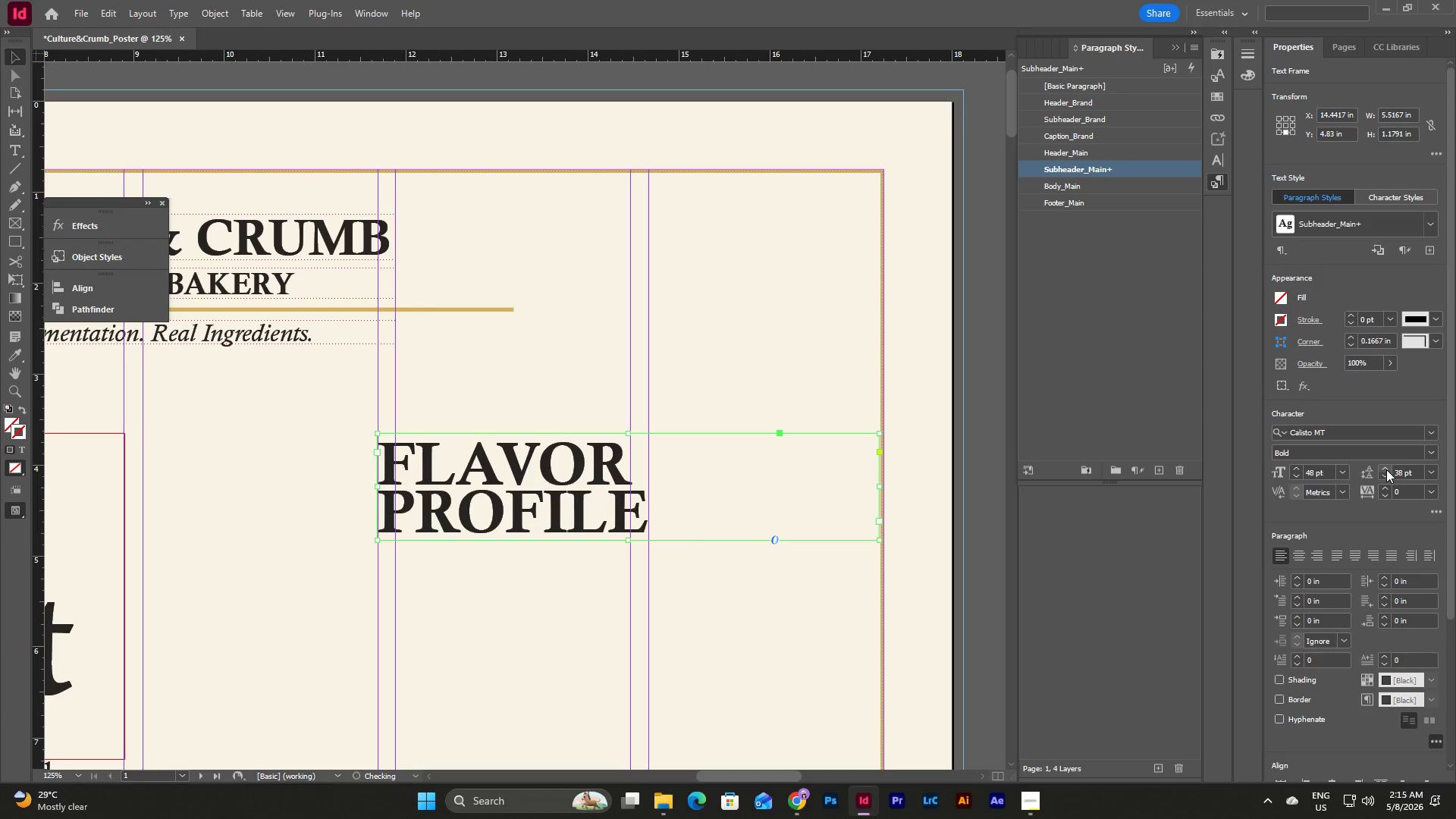 
triple_click([1386, 469])
 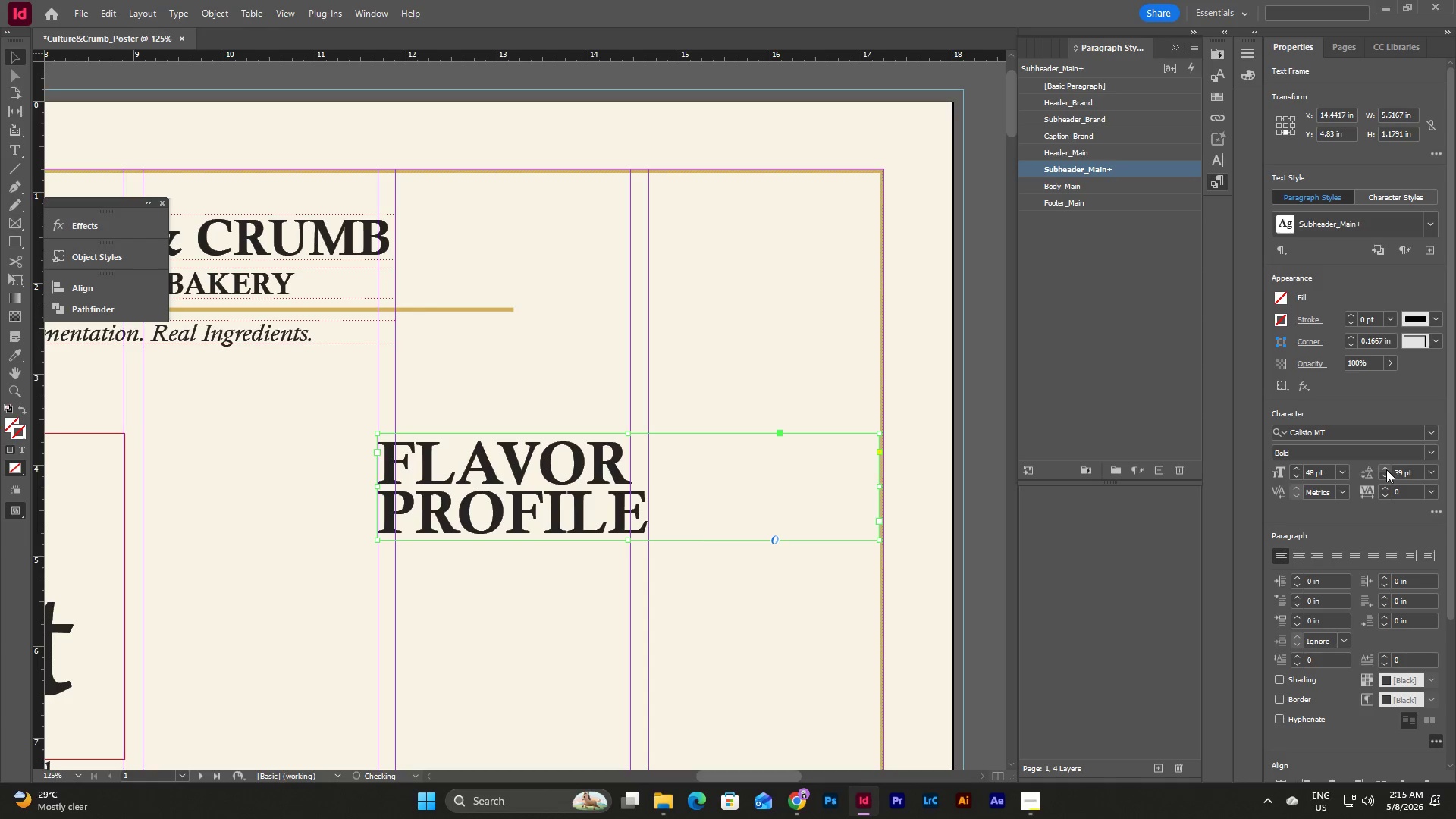 
triple_click([1386, 469])
 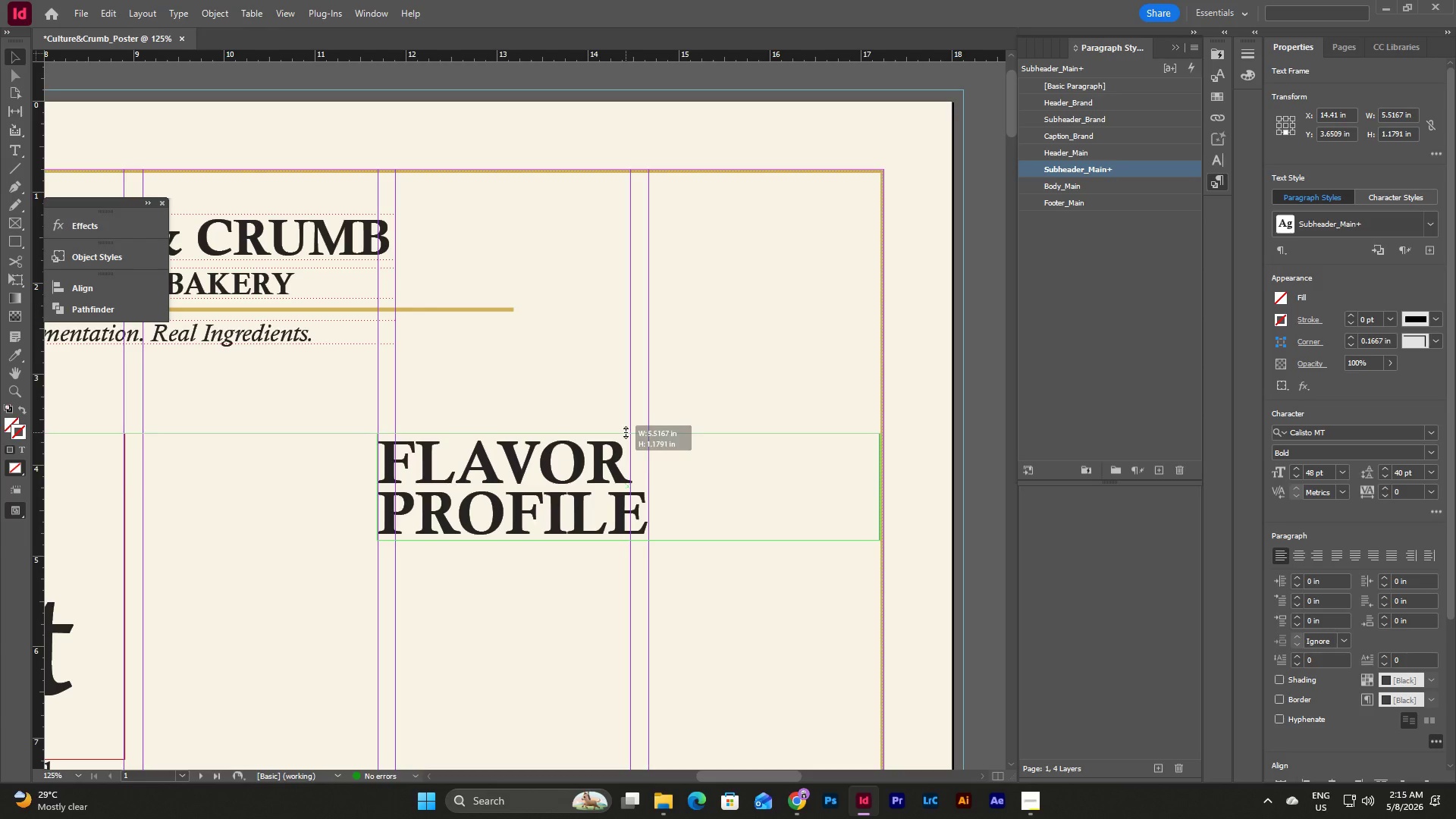 
left_click([748, 576])
 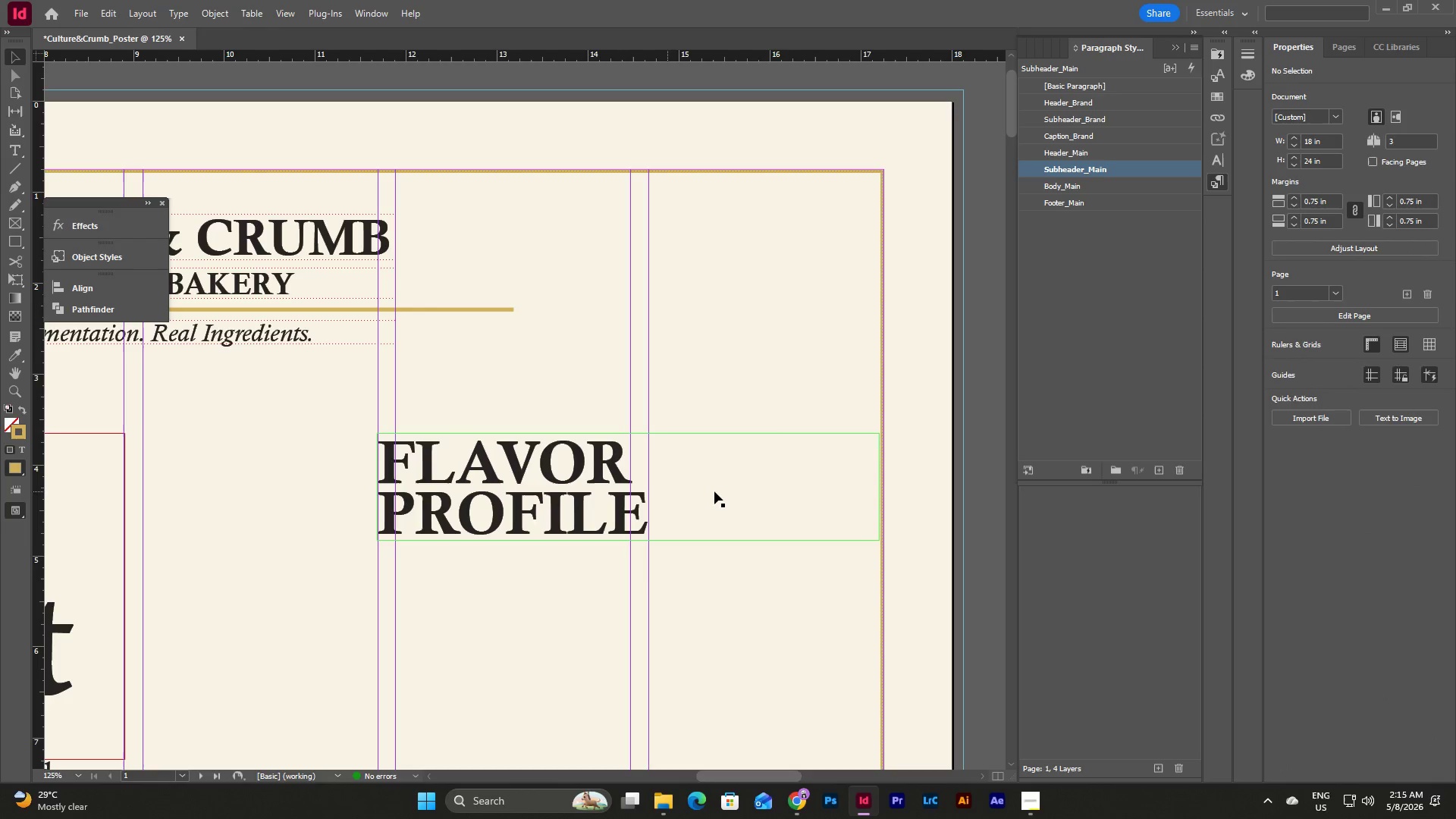 
left_click([563, 444])
 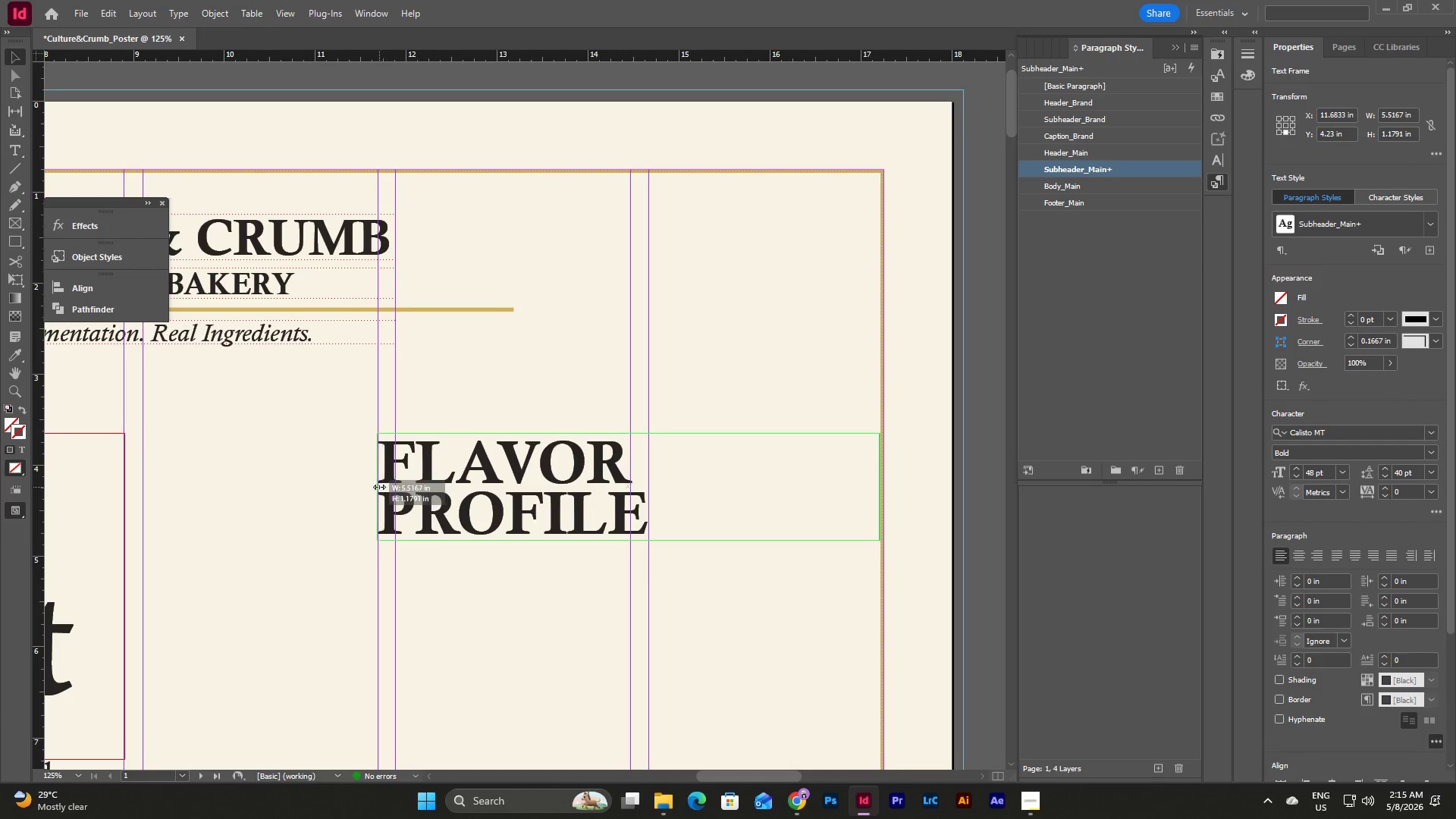 
left_click([379, 487])
 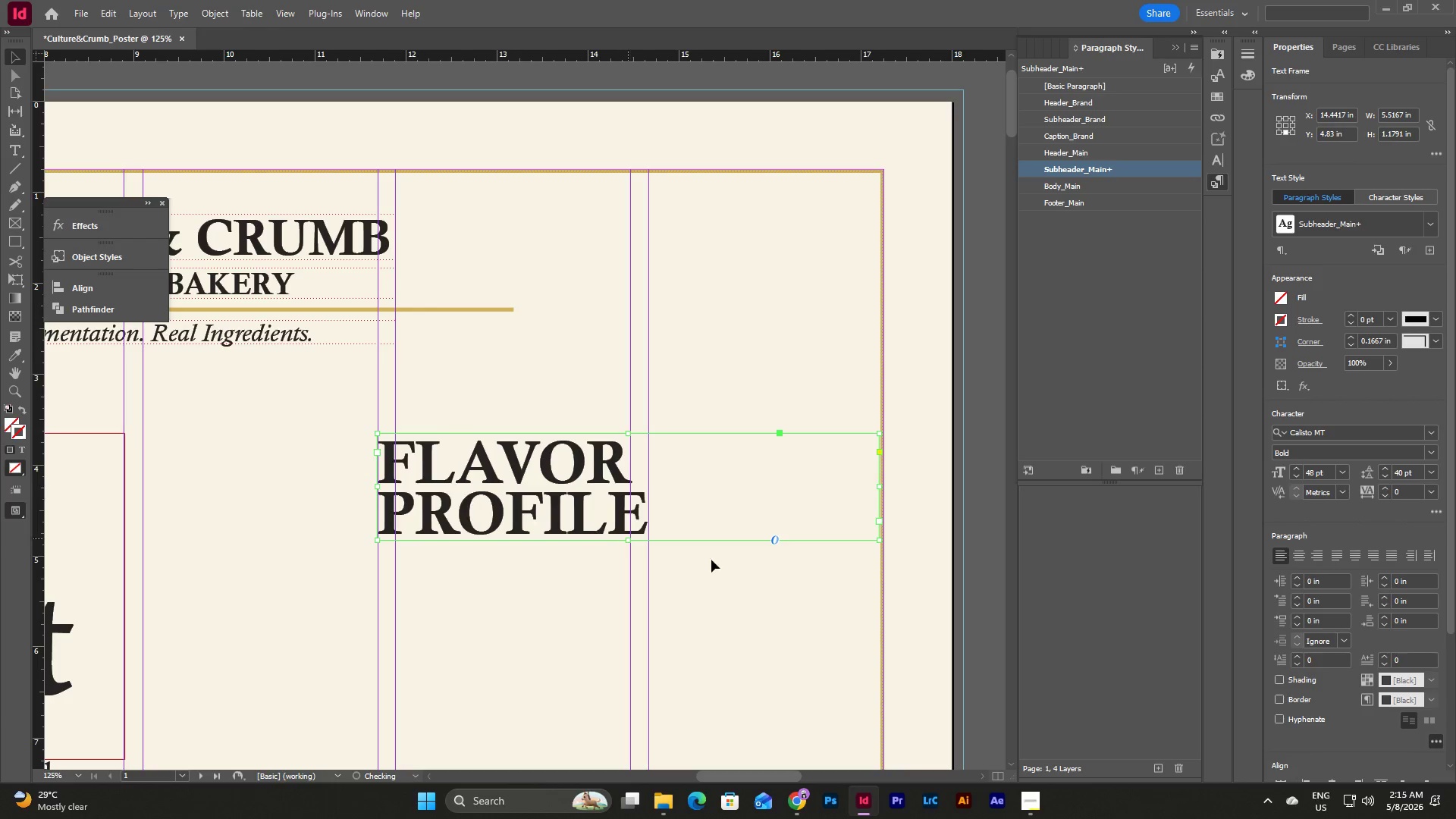 
left_click([755, 576])
 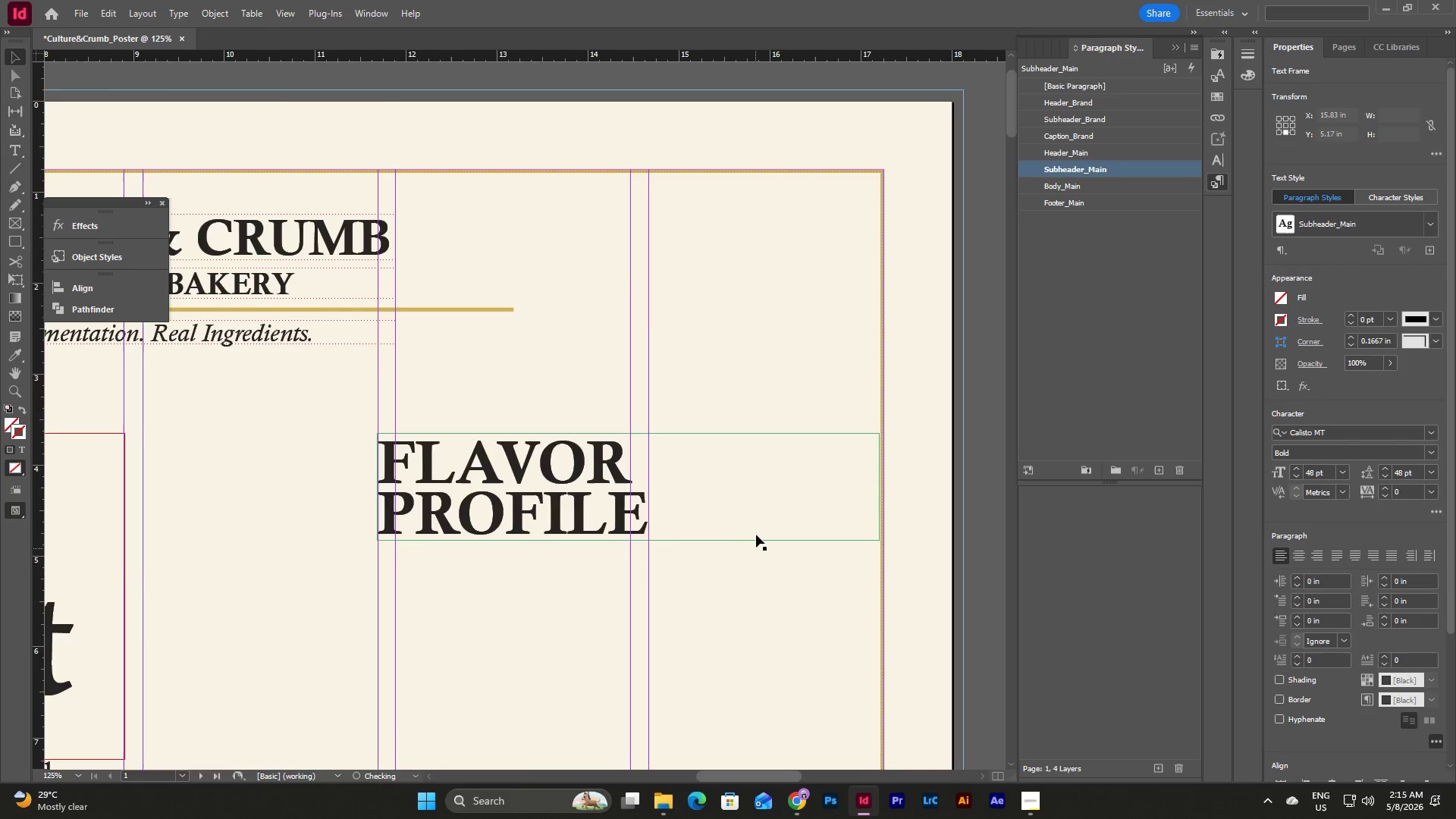 
scroll: coordinate [758, 526], scroll_direction: down, amount: 4.0
 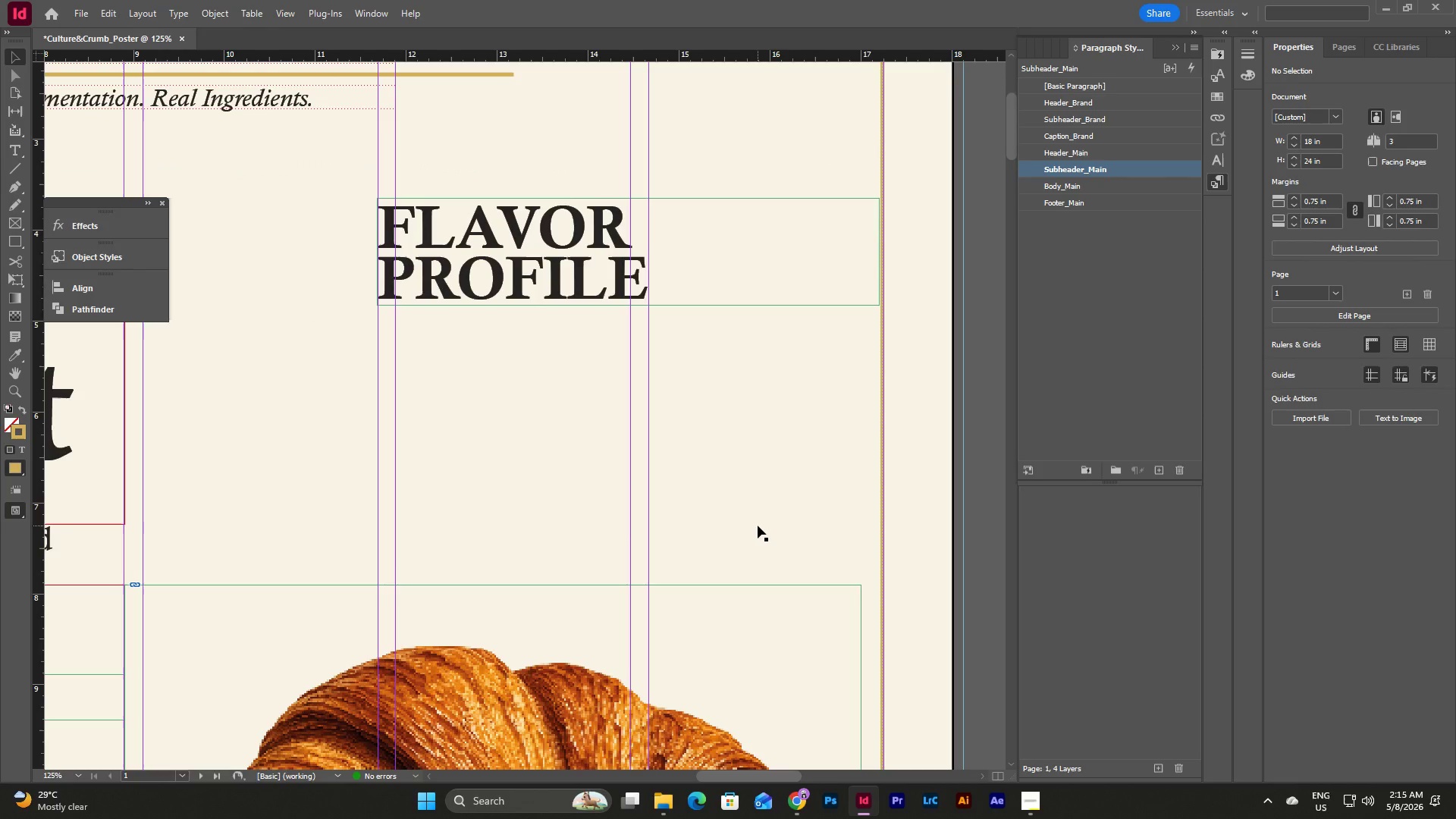 
scroll: coordinate [758, 526], scroll_direction: up, amount: 3.0
 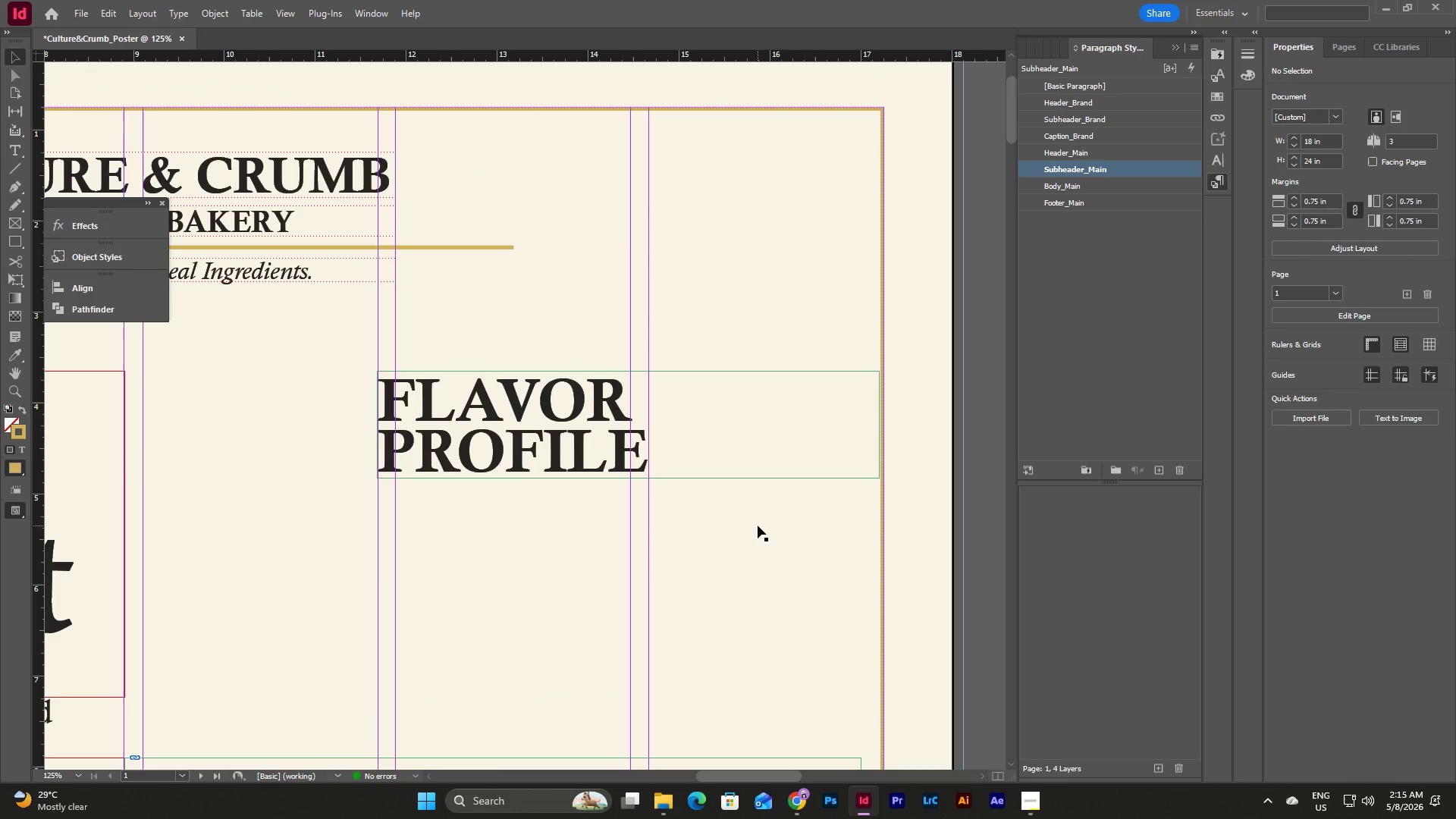 
key(Control+Z)
 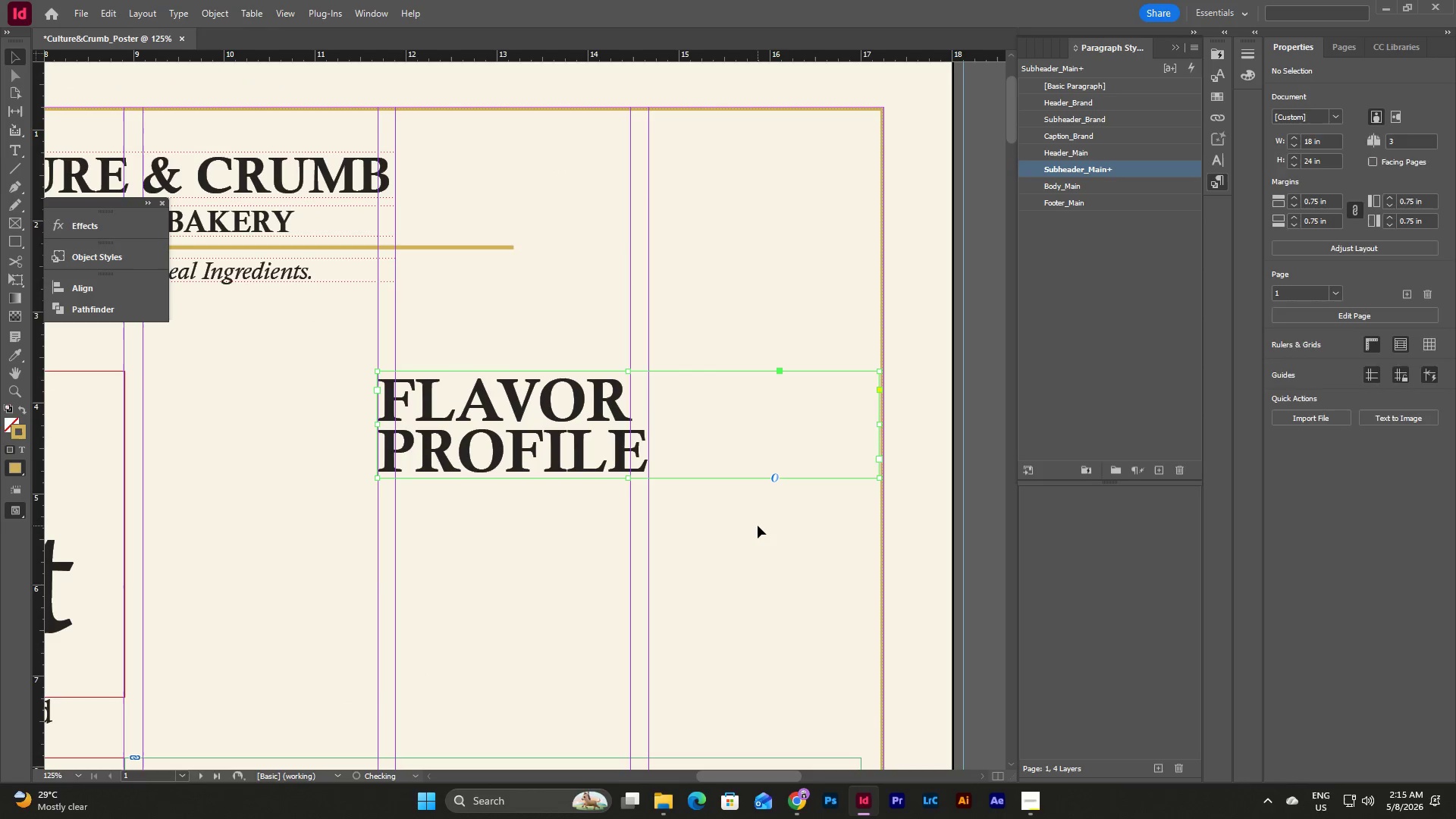 
key(Control+Z)
 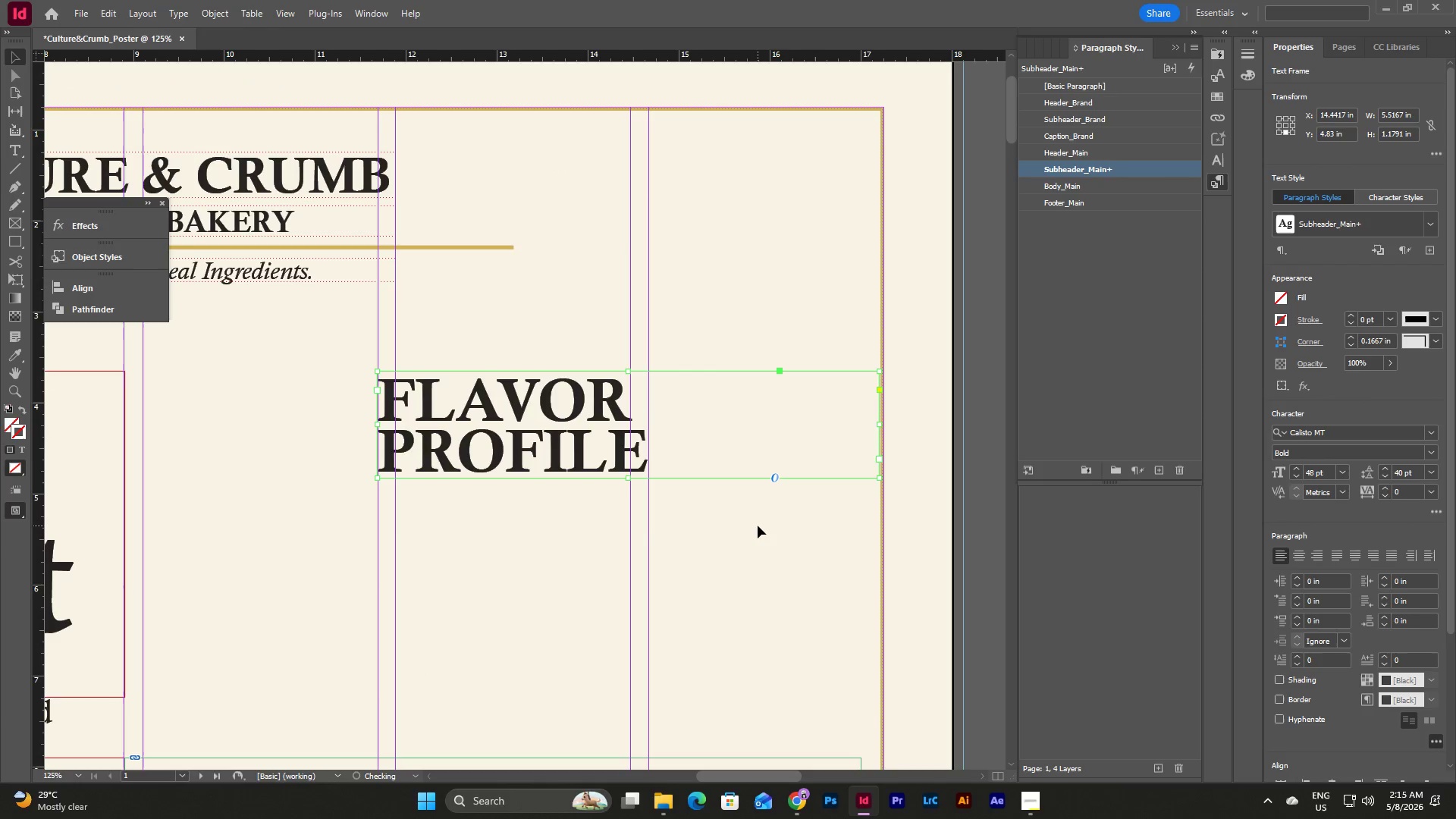 
key(Control+Z)
 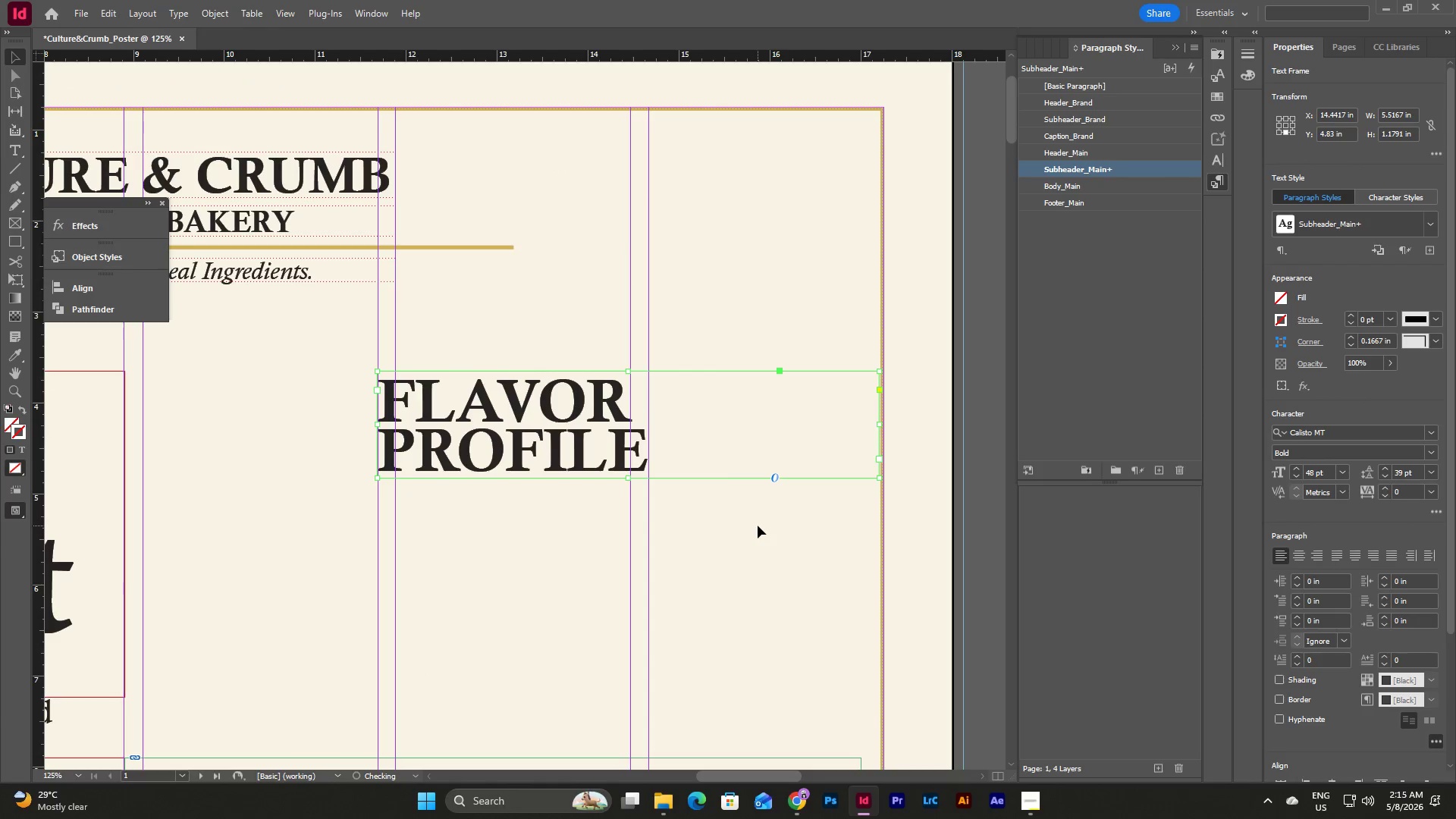 
key(Control+Z)
 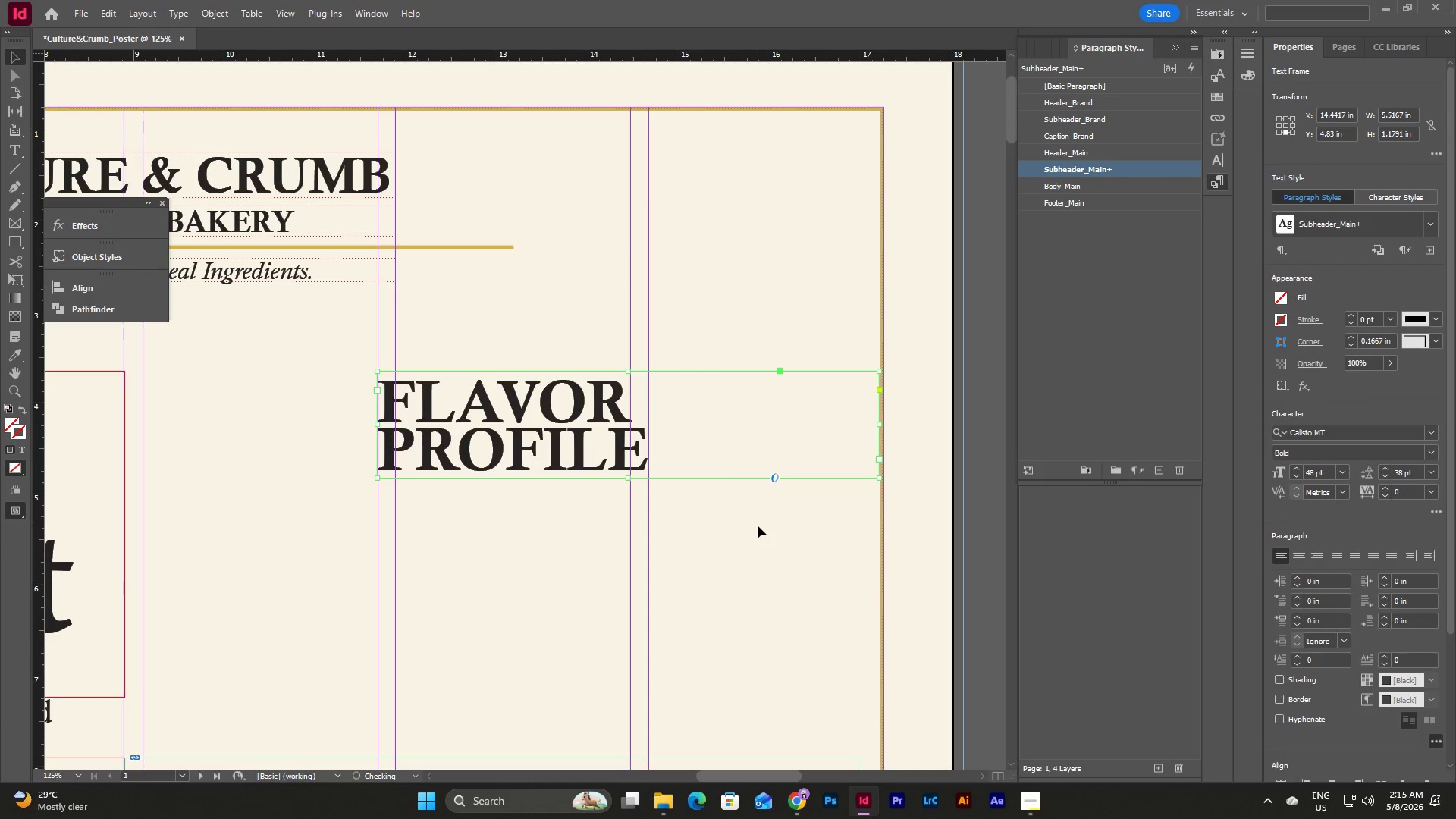 
key(Control+Z)
 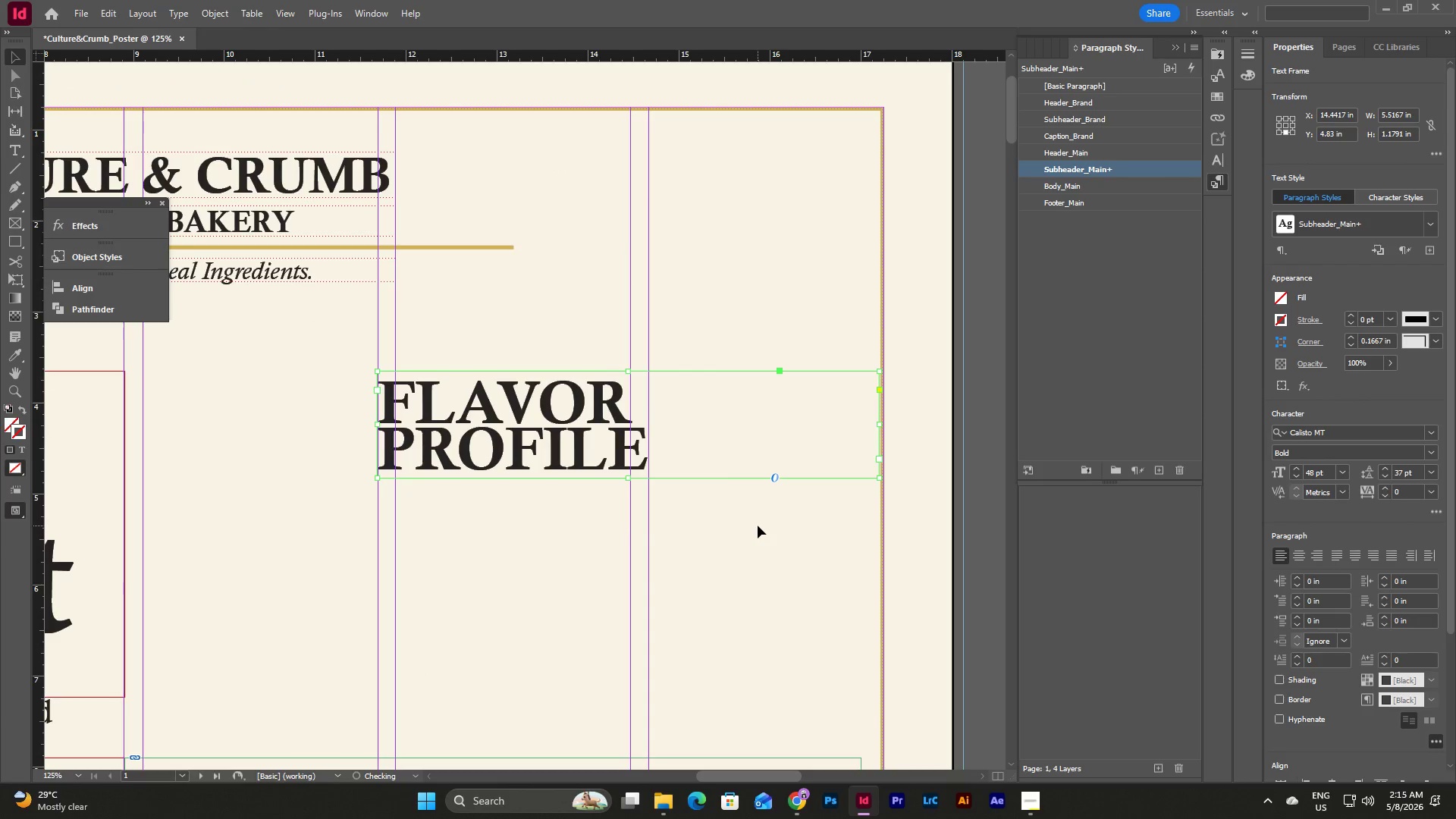 
key(Control+Z)
 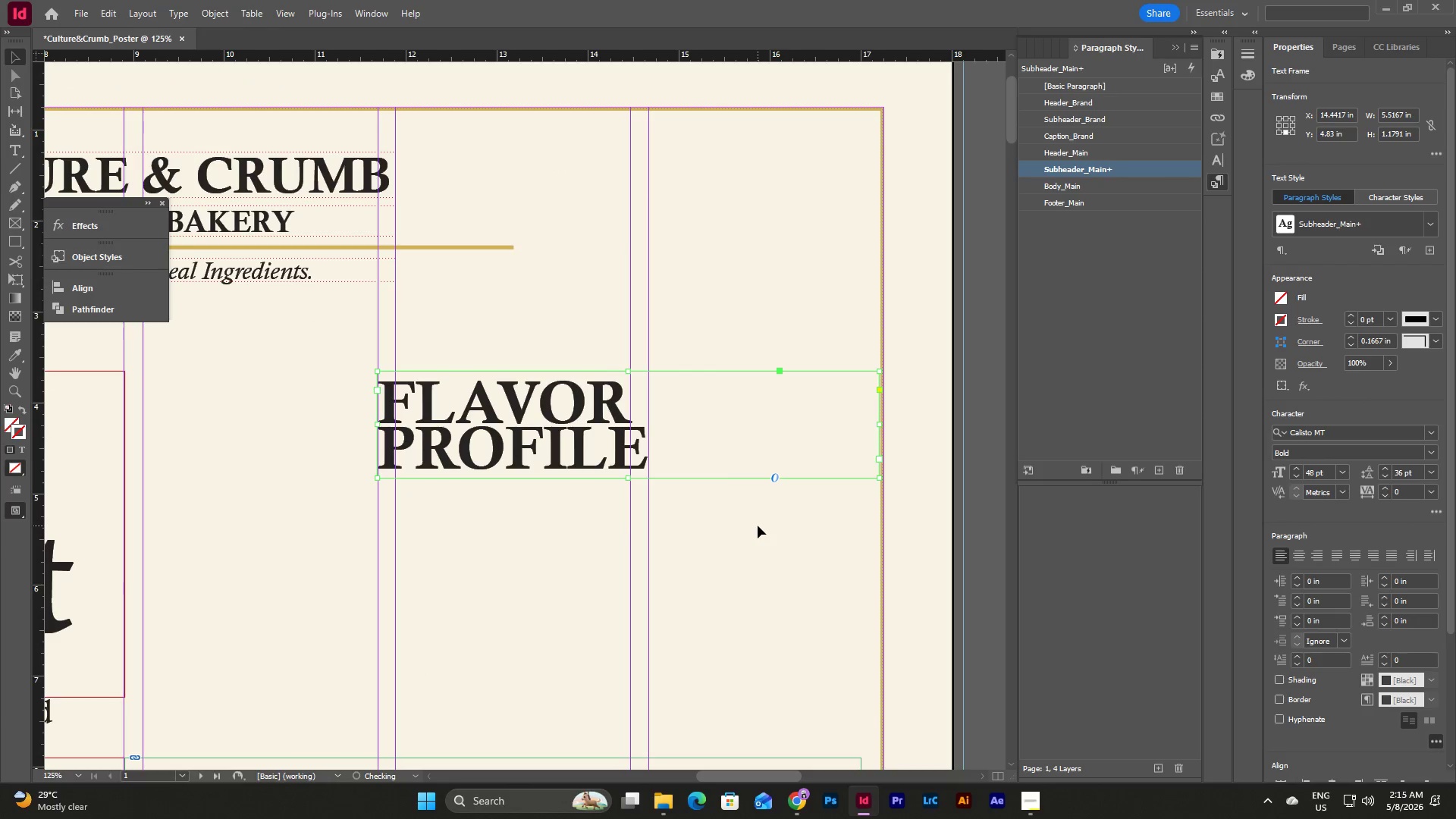 
key(Control+Z)
 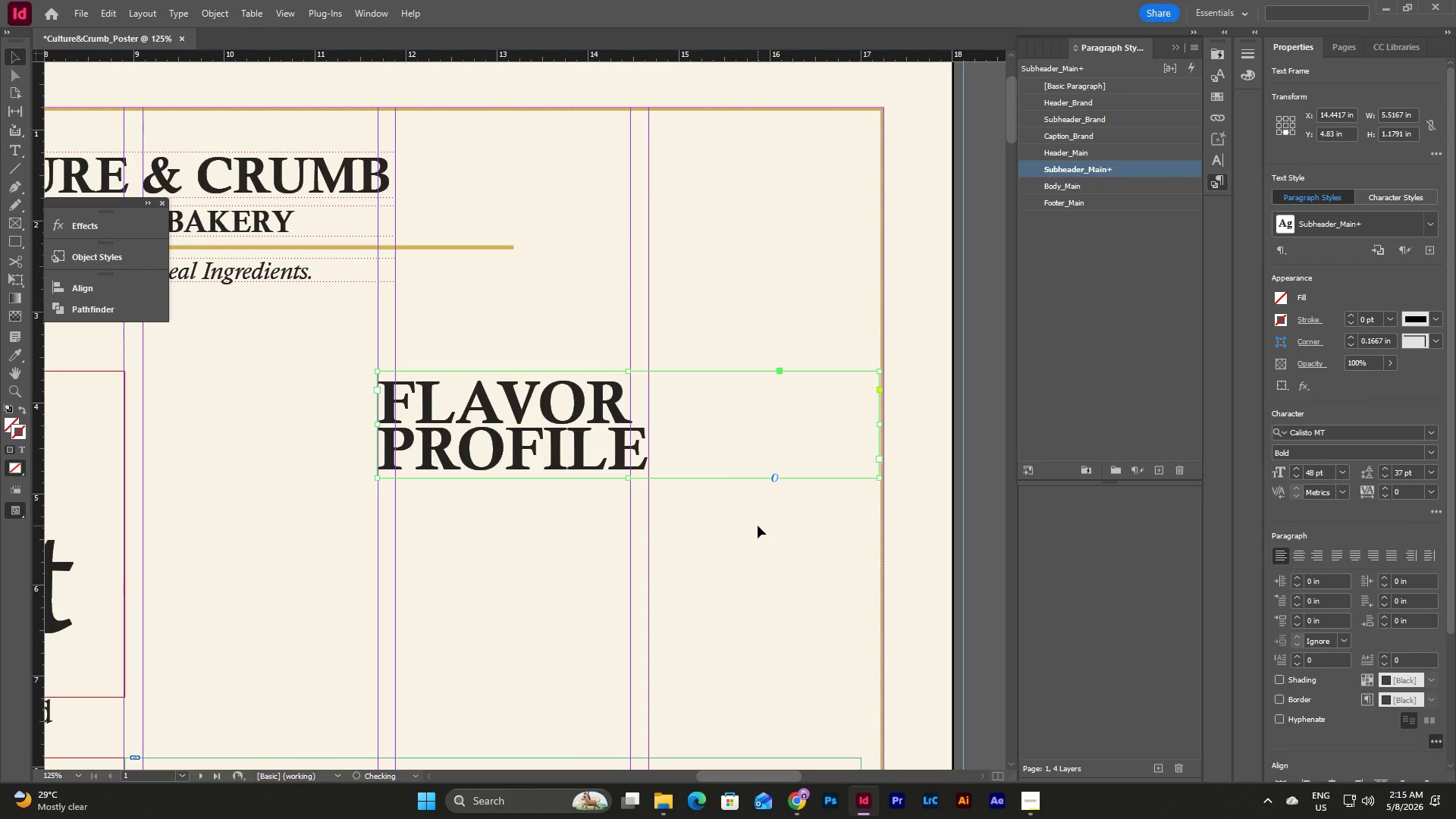 
key(Control+Z)
 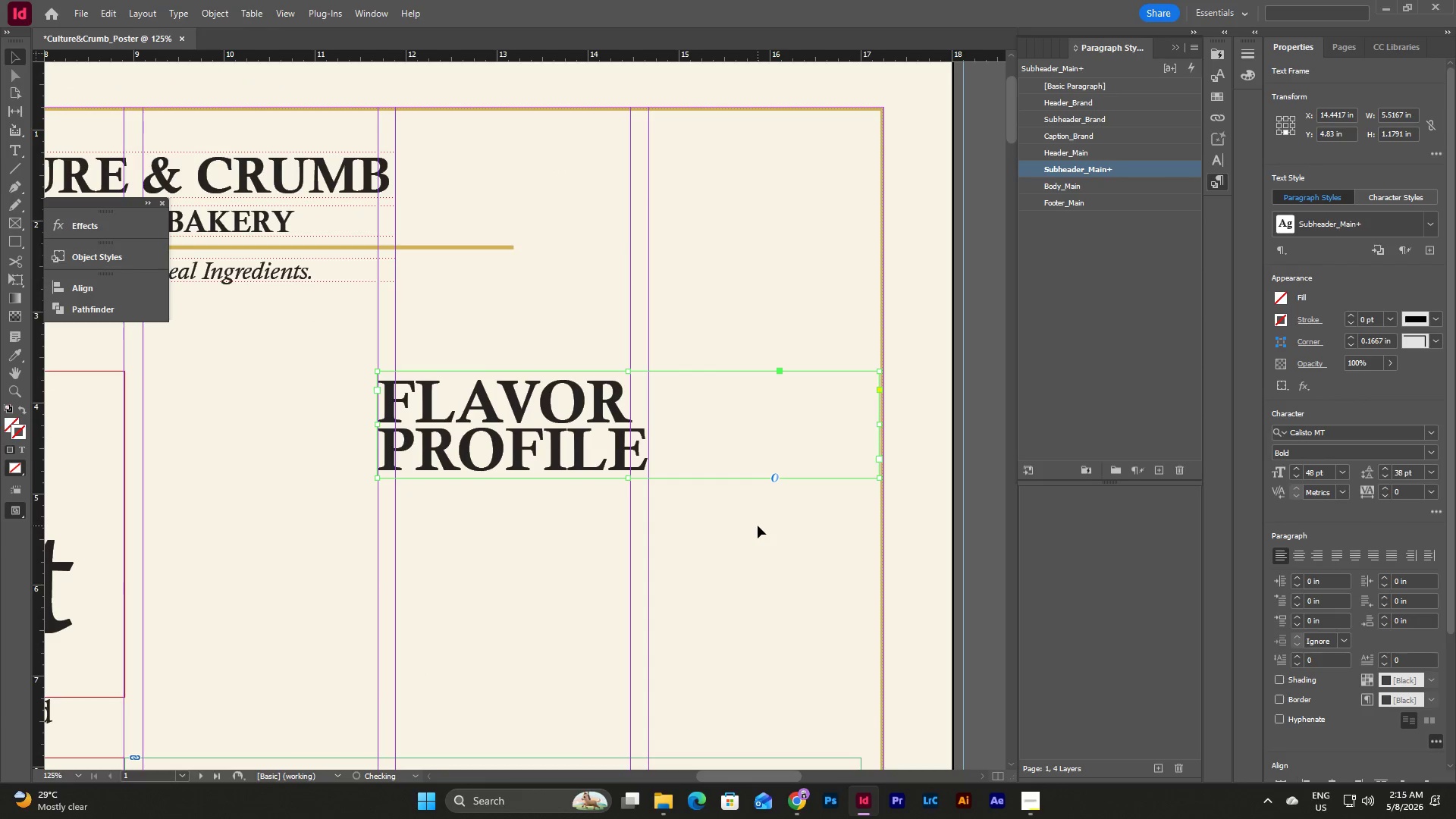 
key(Control+Z)
 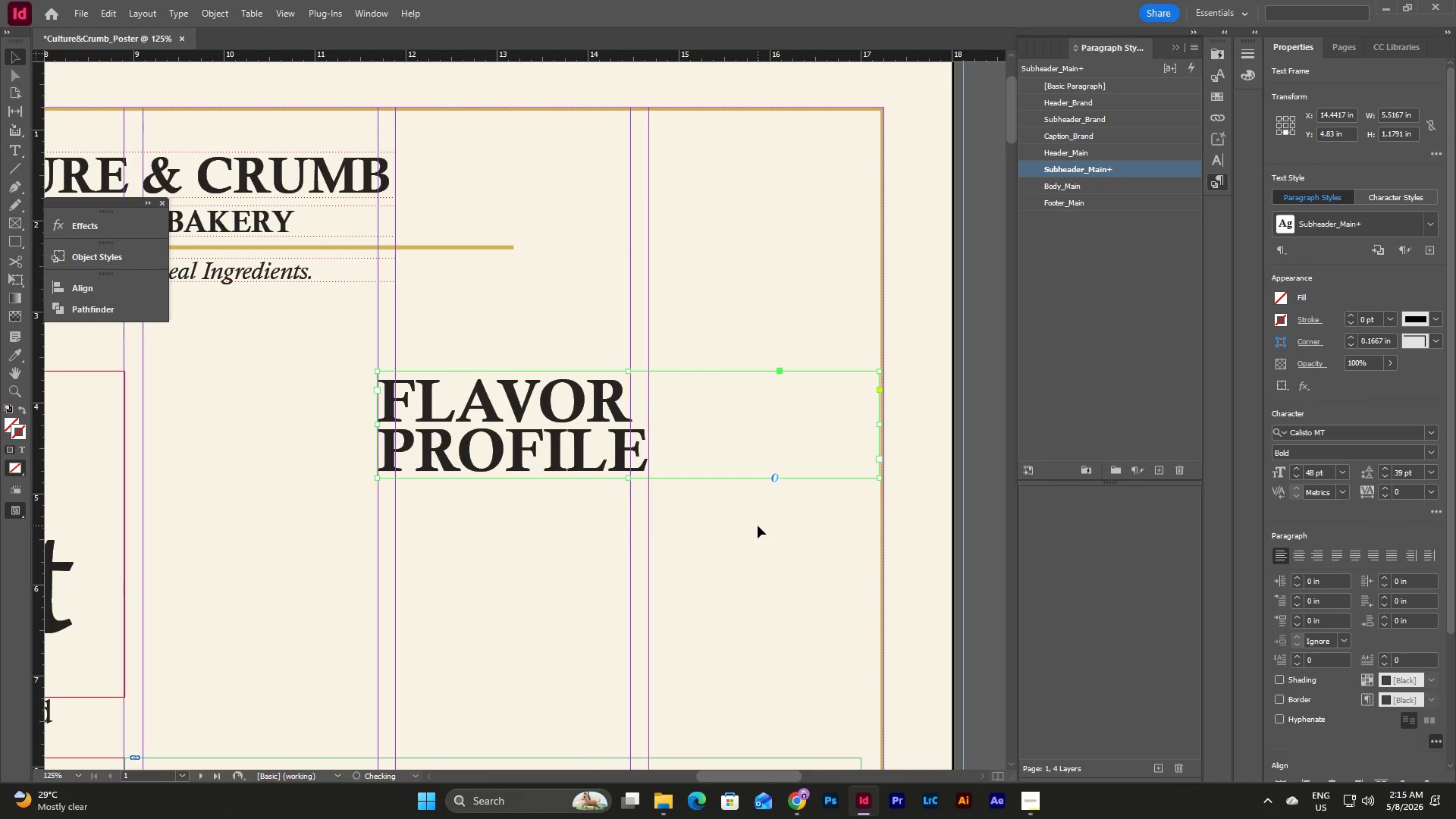 
key(Control+Z)
 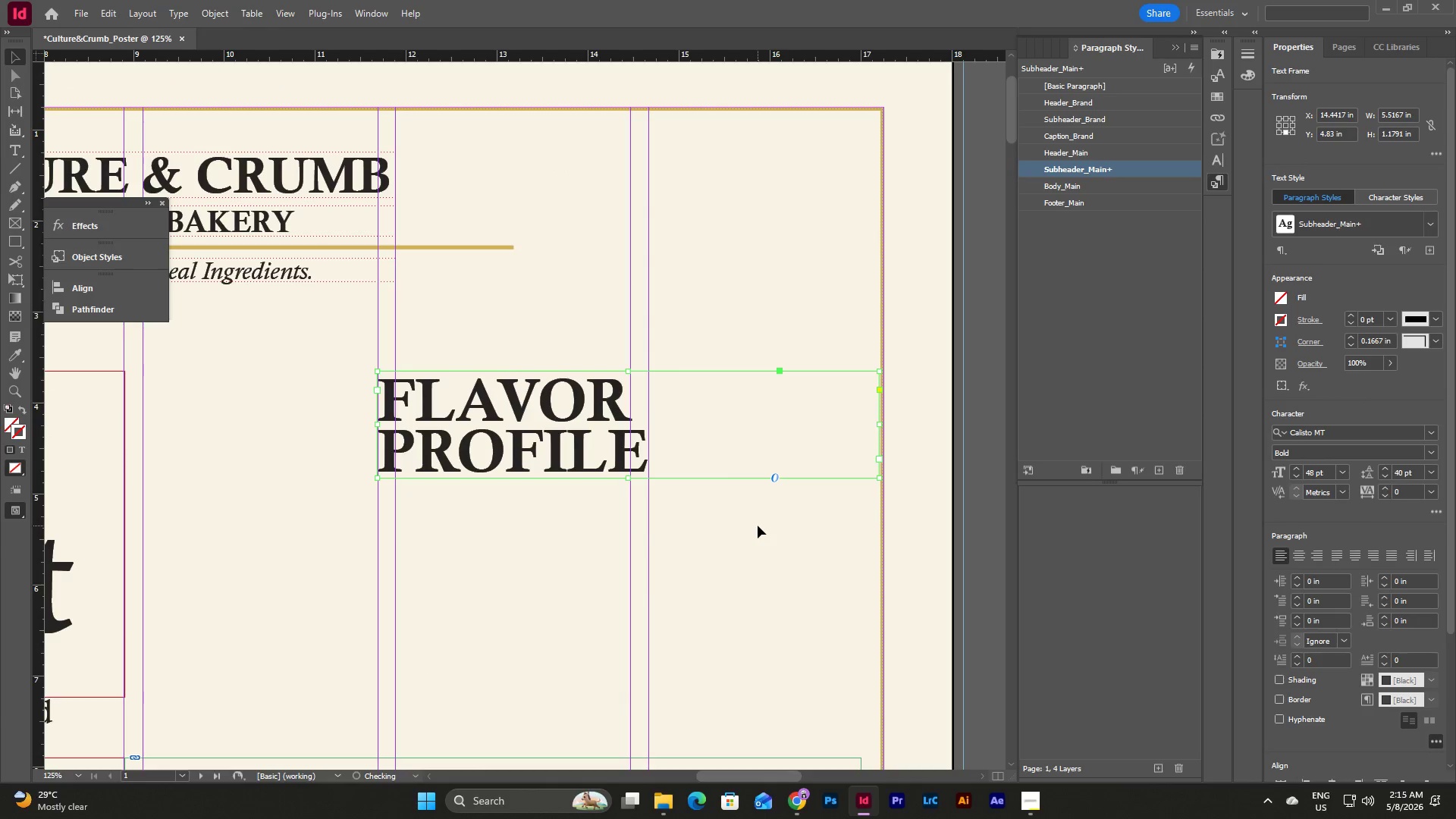 
key(Control+Z)
 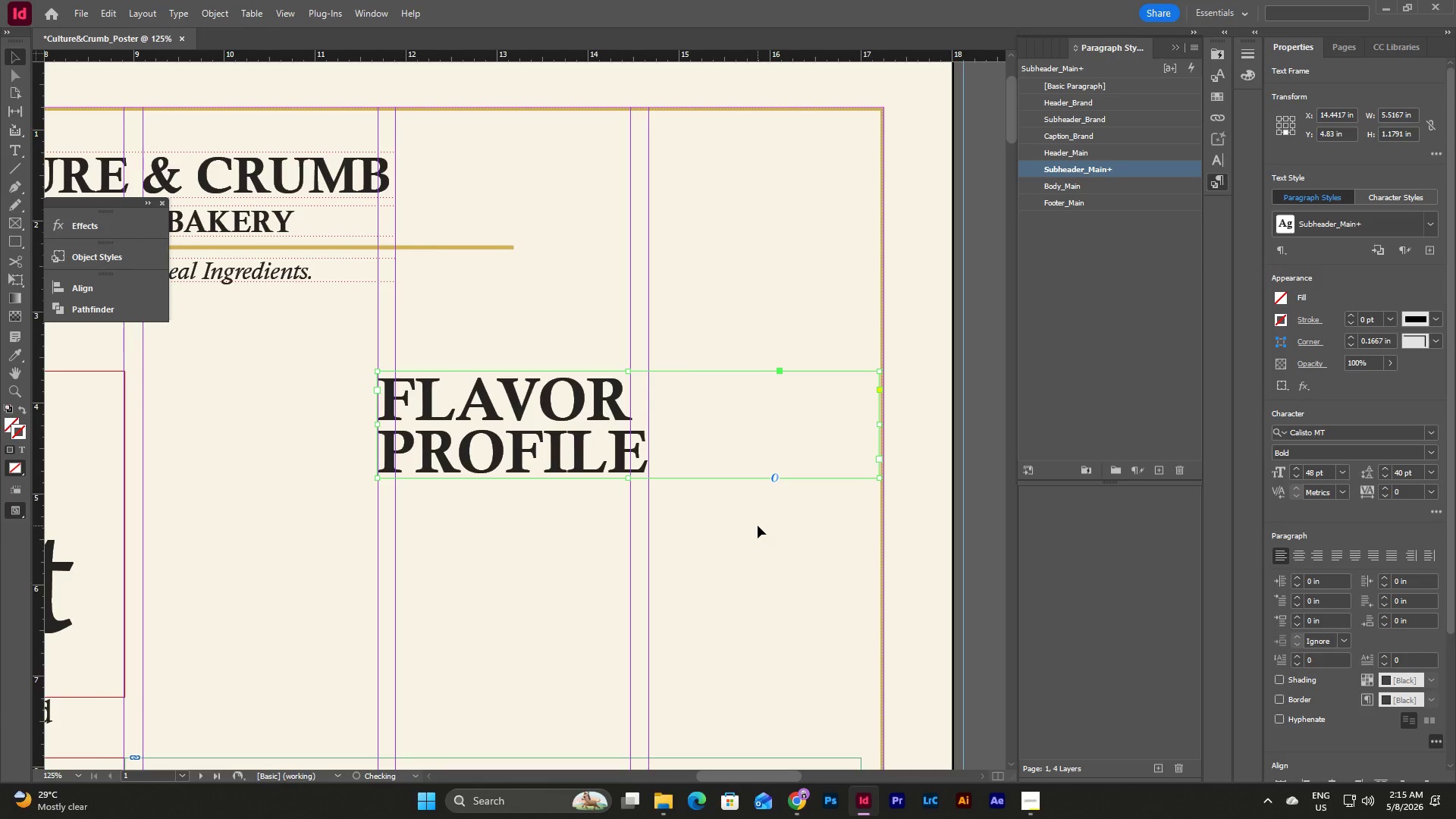 
key(Control+Z)
 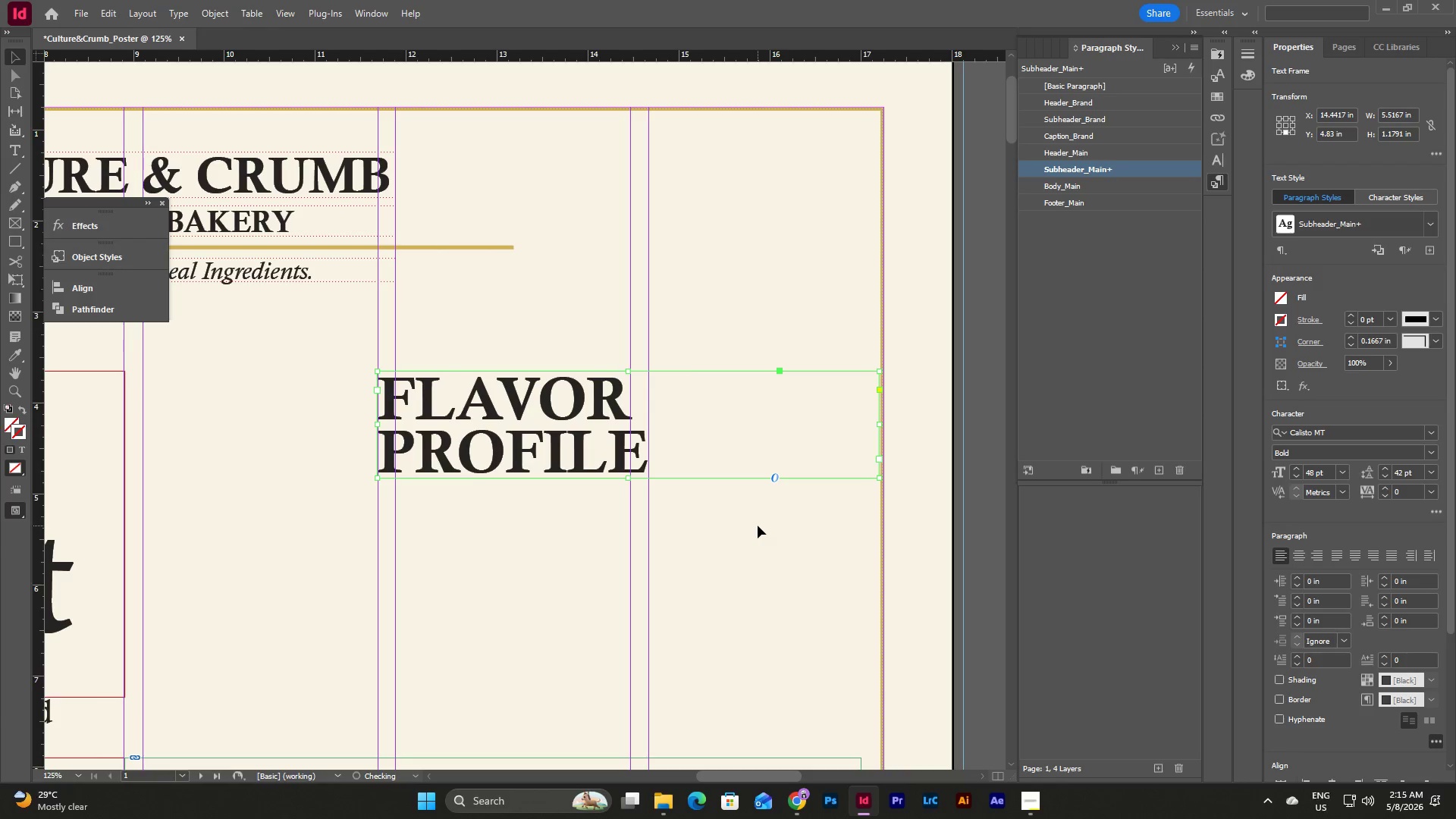 
key(Control+Z)
 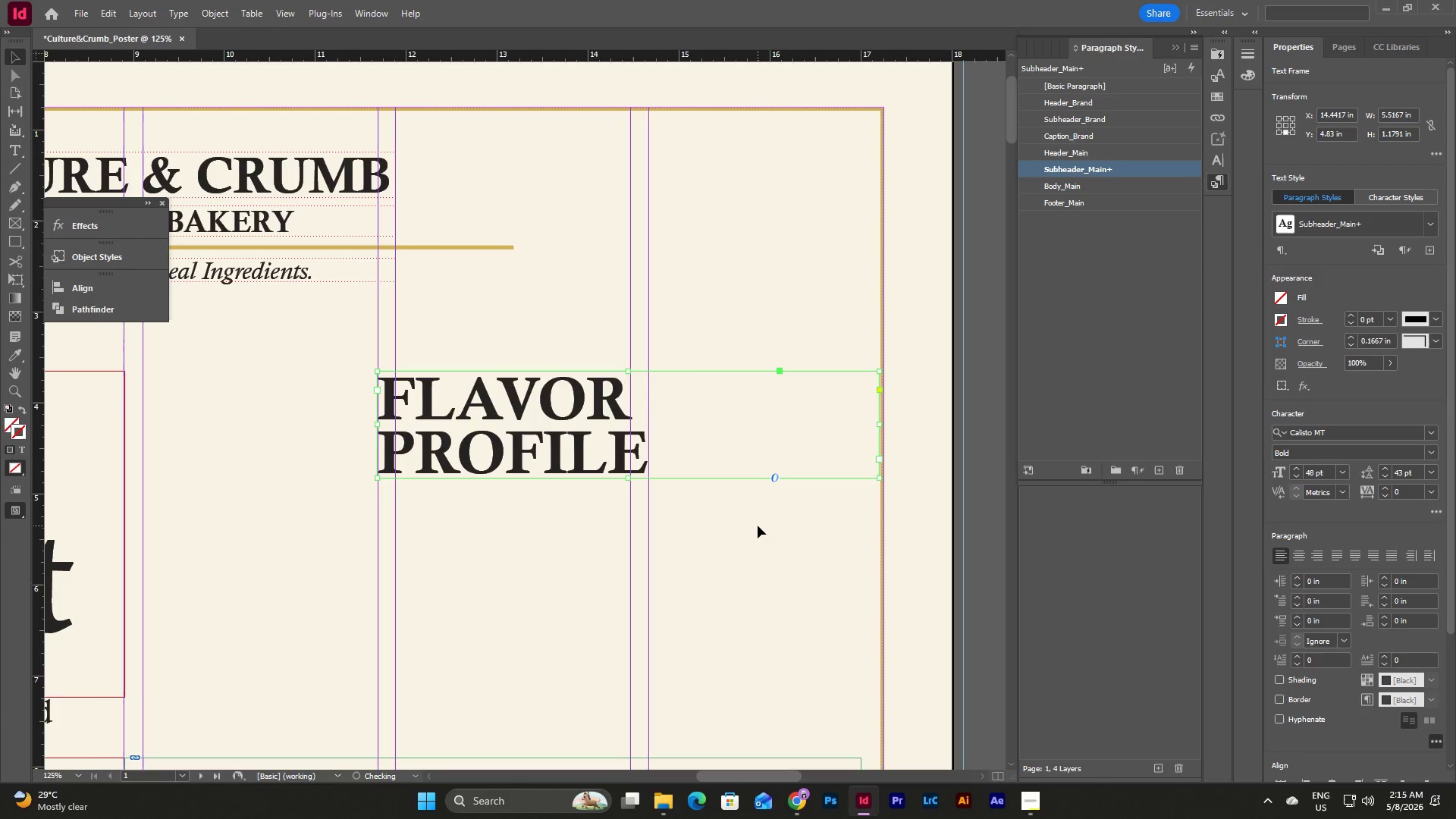 
key(Control+Z)
 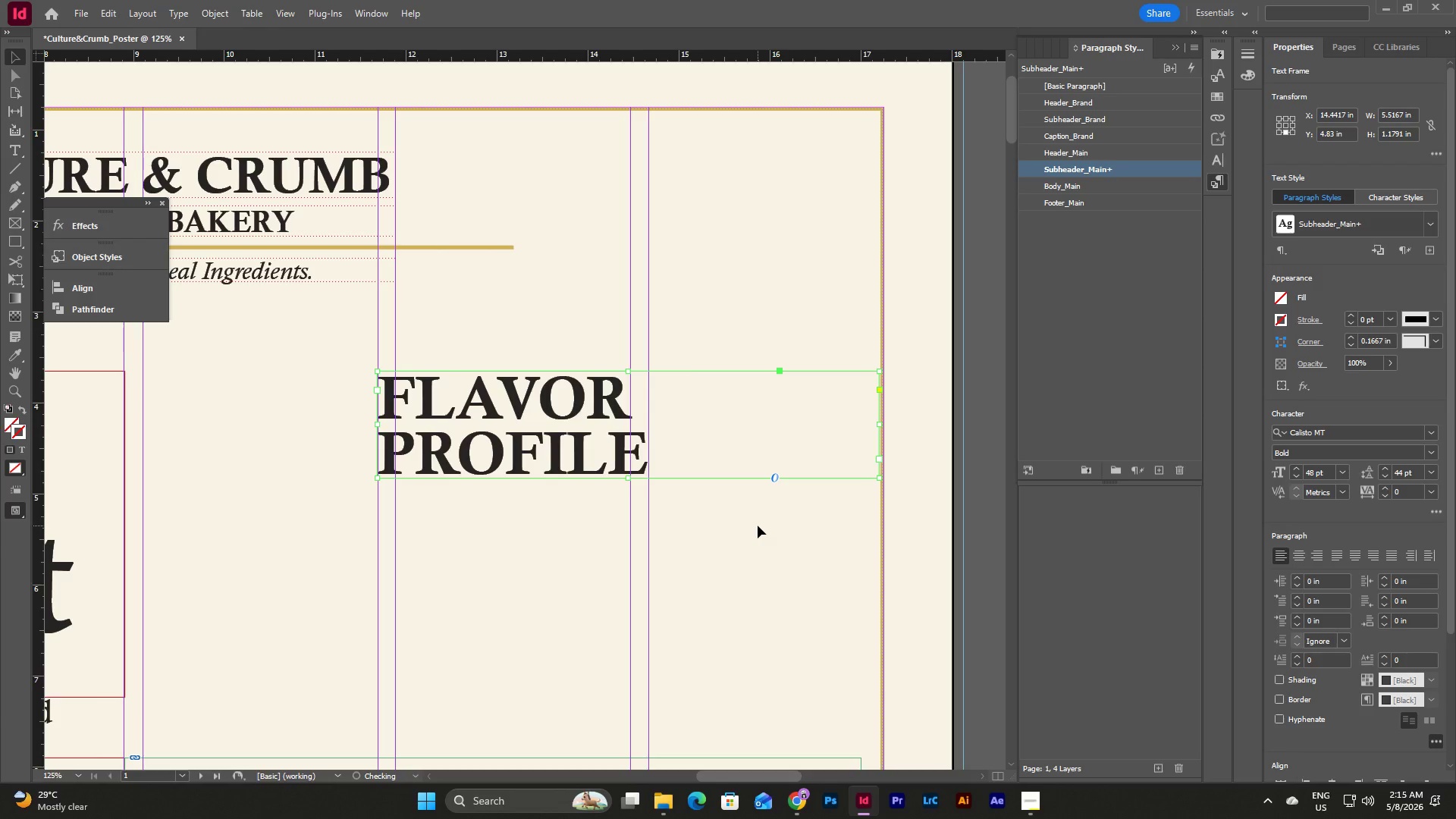 
key(Control+Z)
 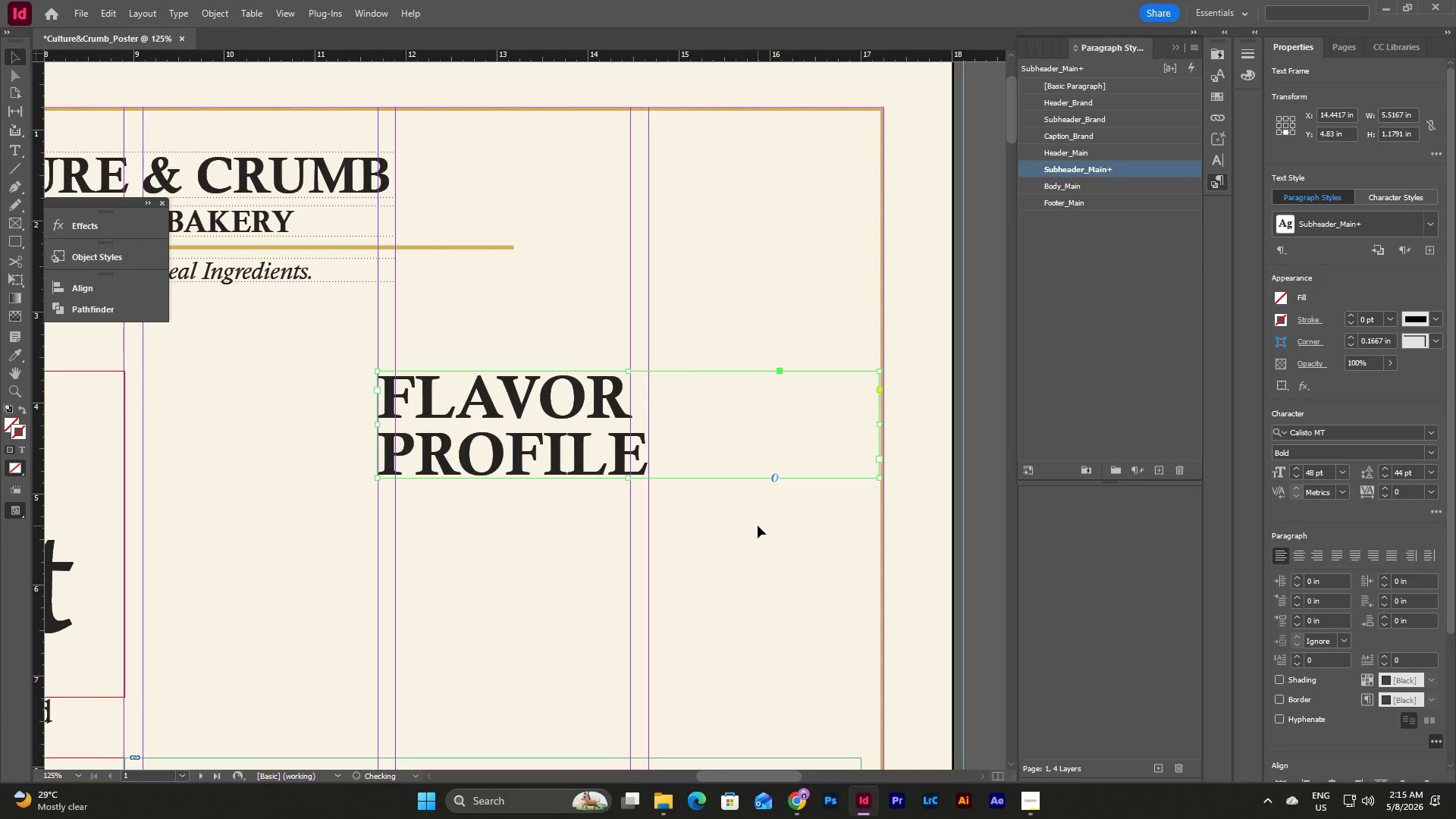 
key(Control+Z)
 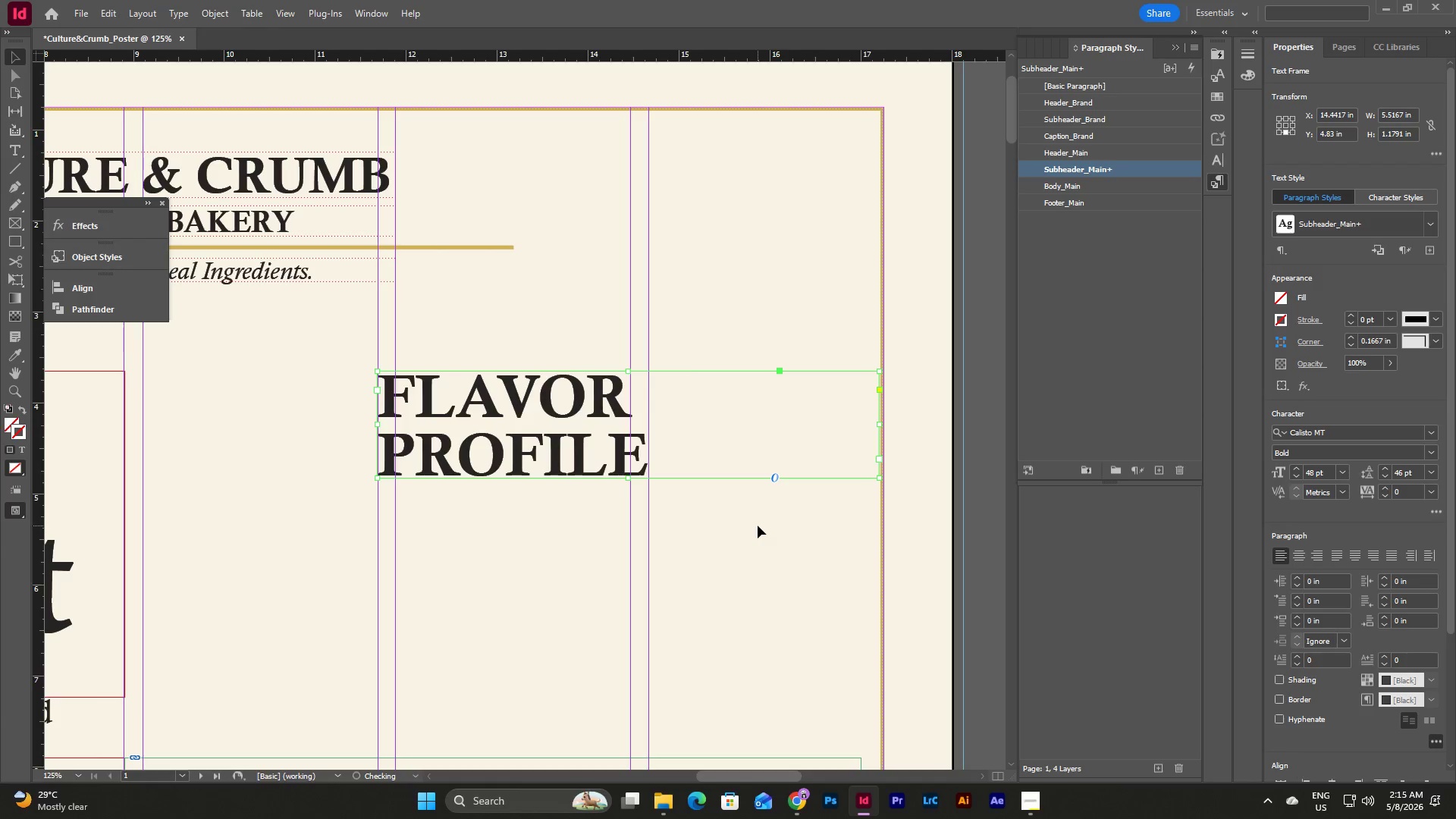 
key(Control+Z)
 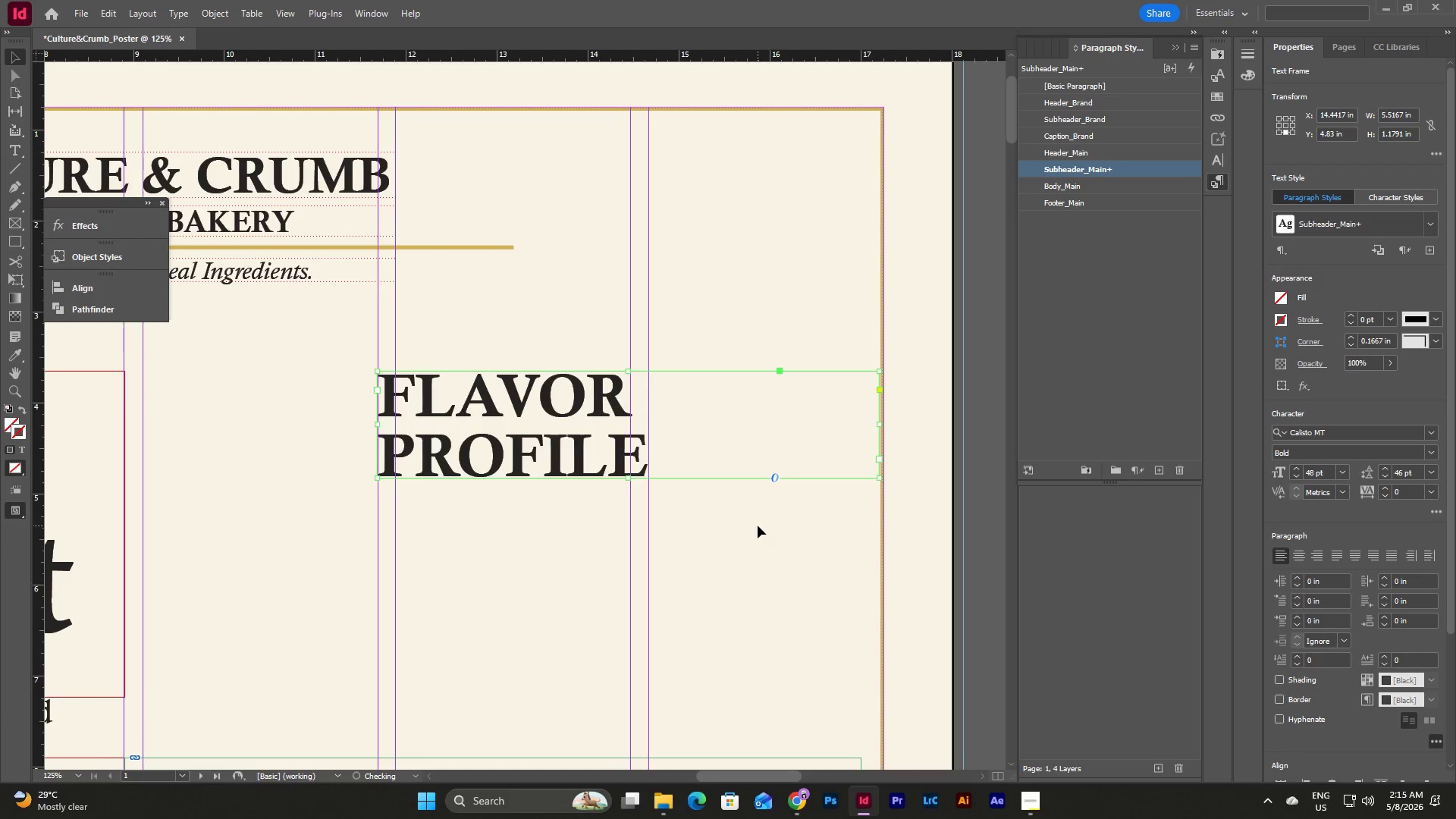 
key(Control+Z)
 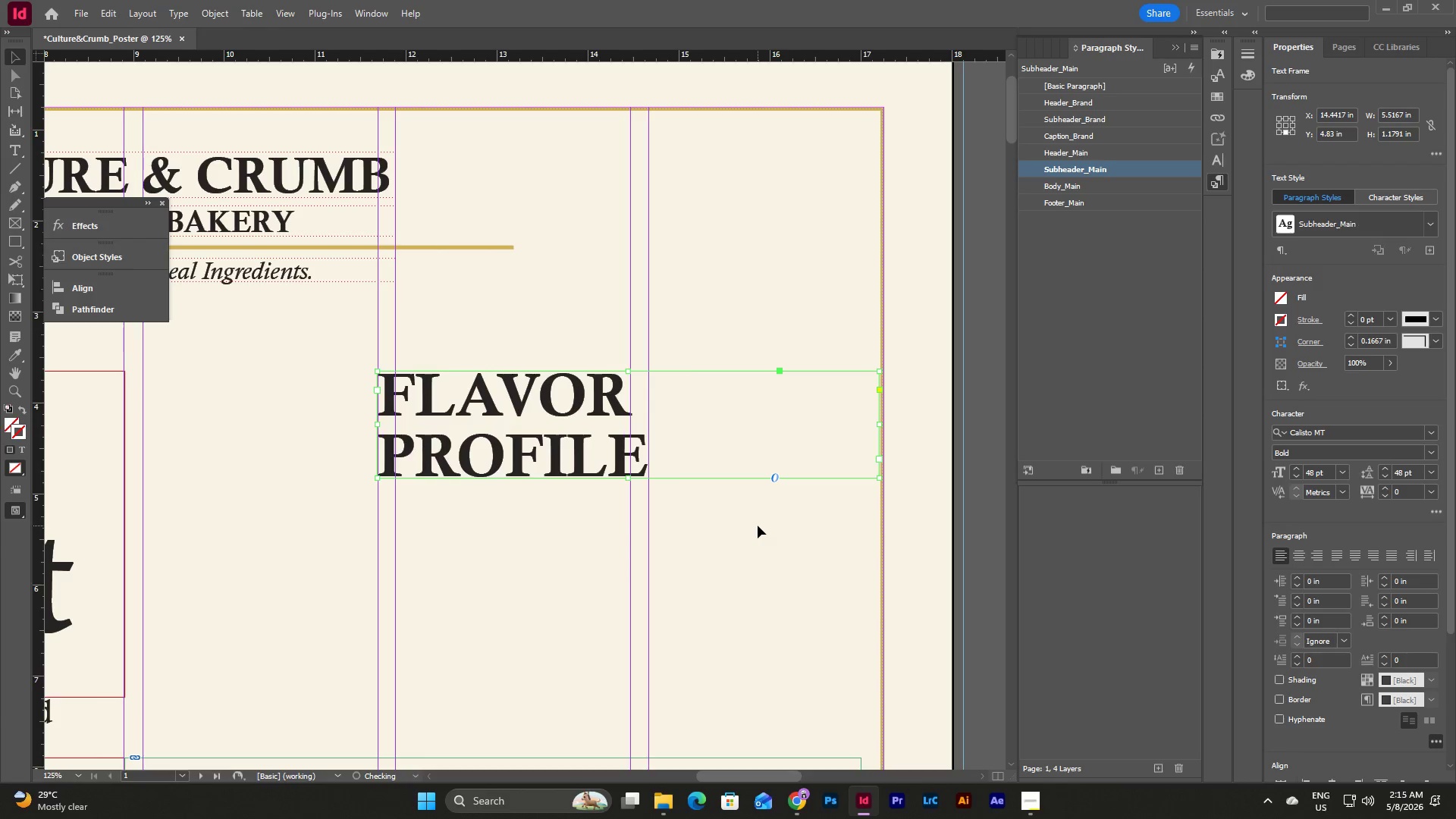 
key(Control+Z)
 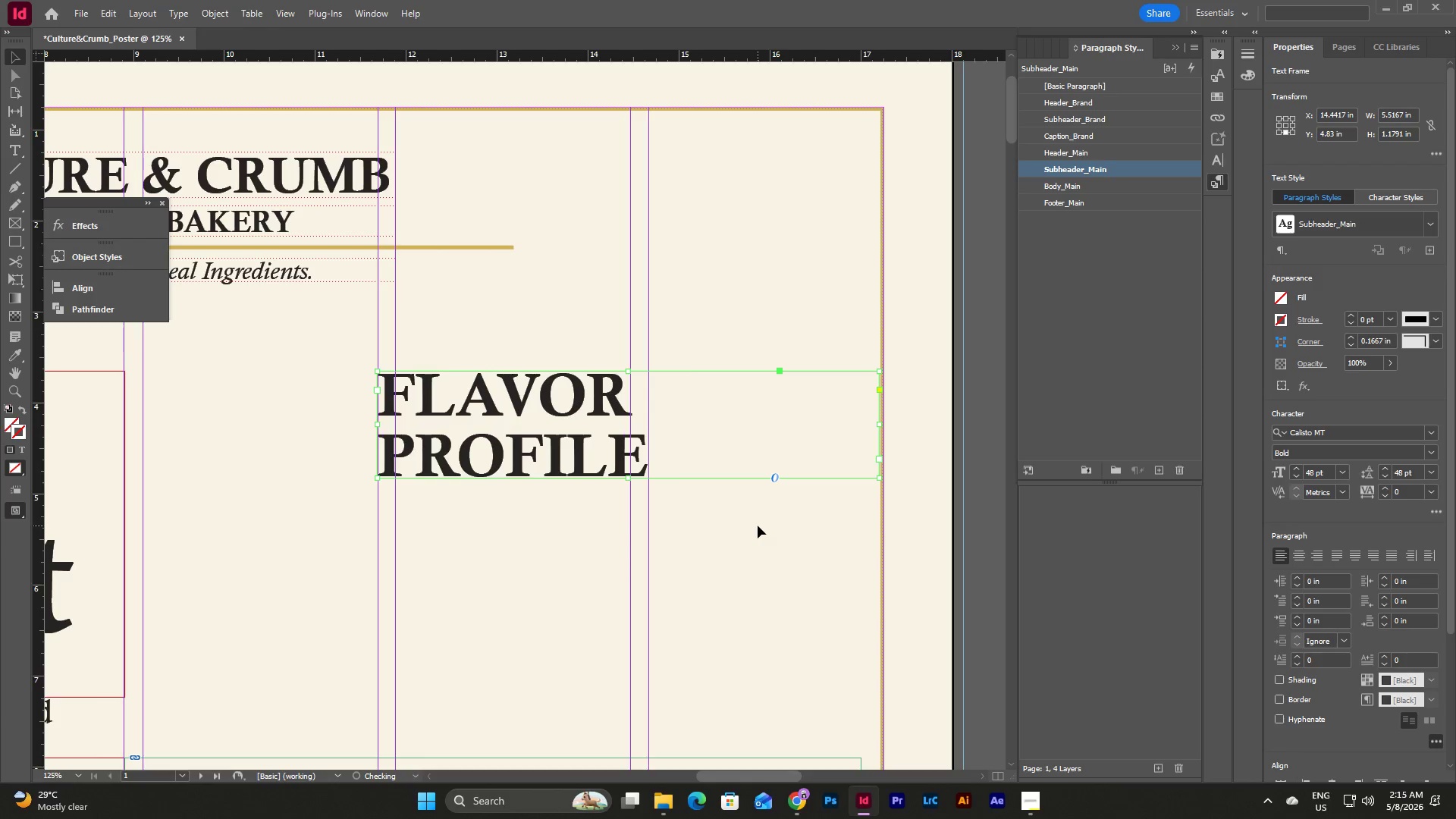 
key(Control+Z)
 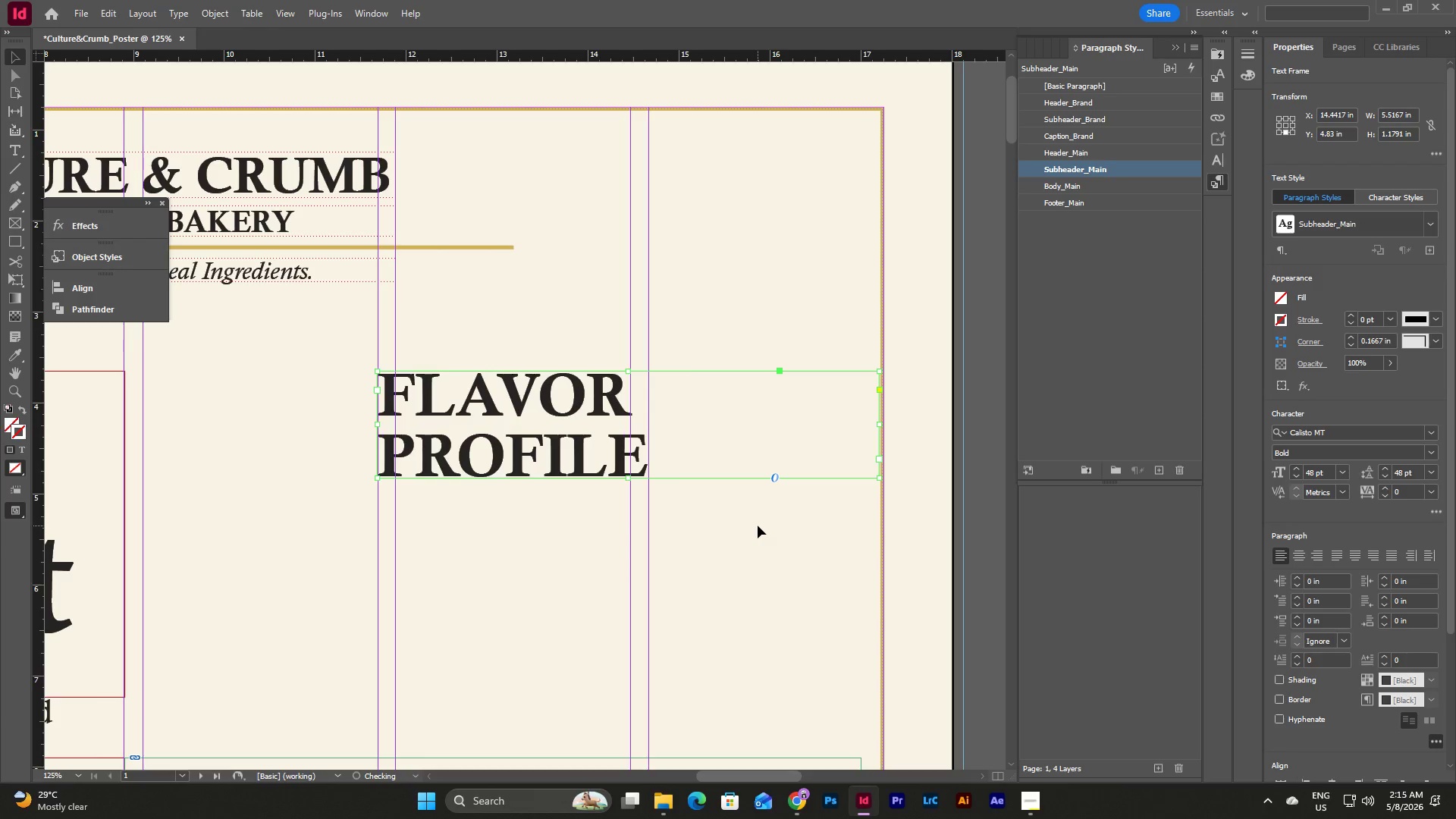 
key(Control+Z)
 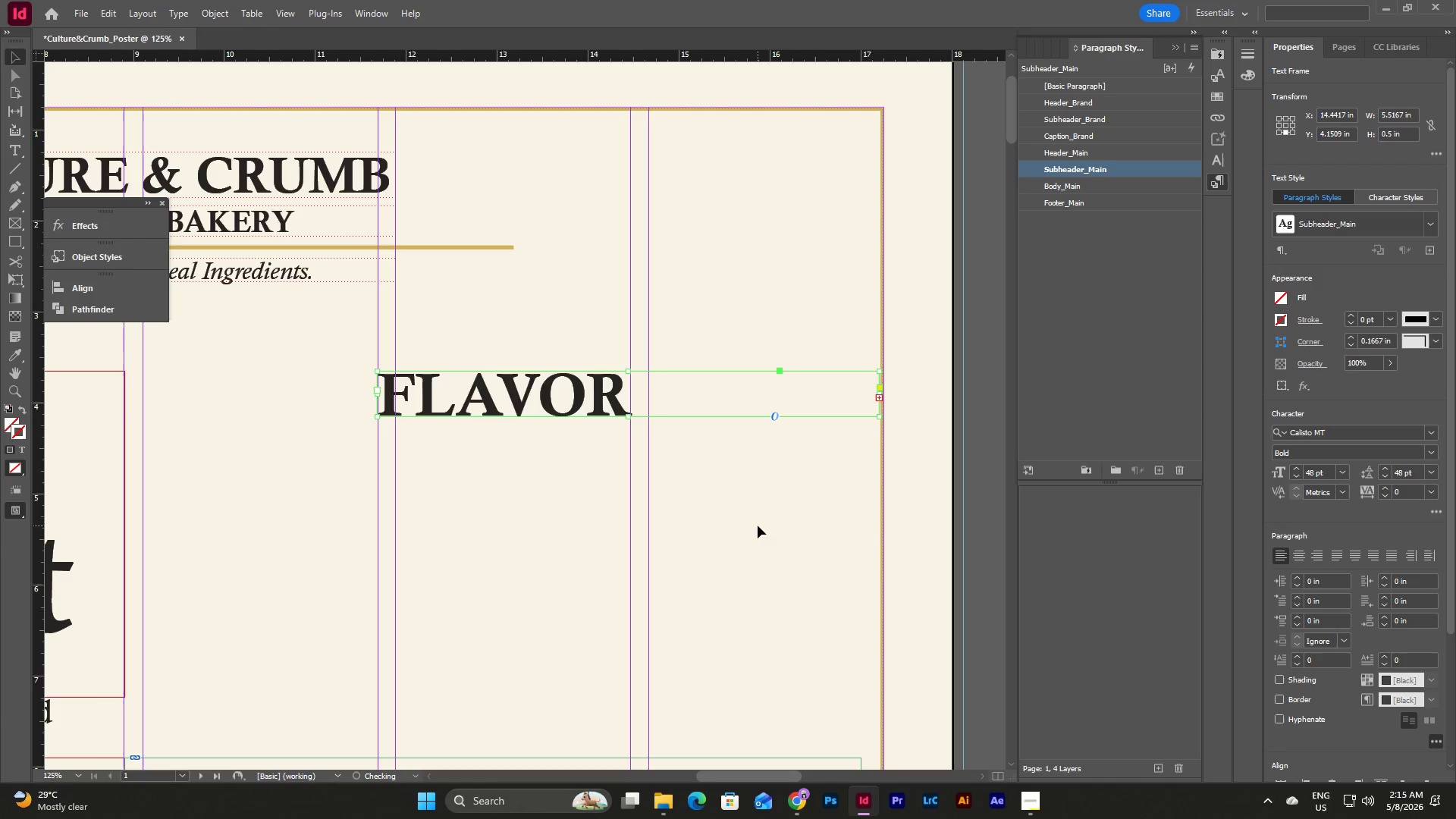 
key(Control+Z)
 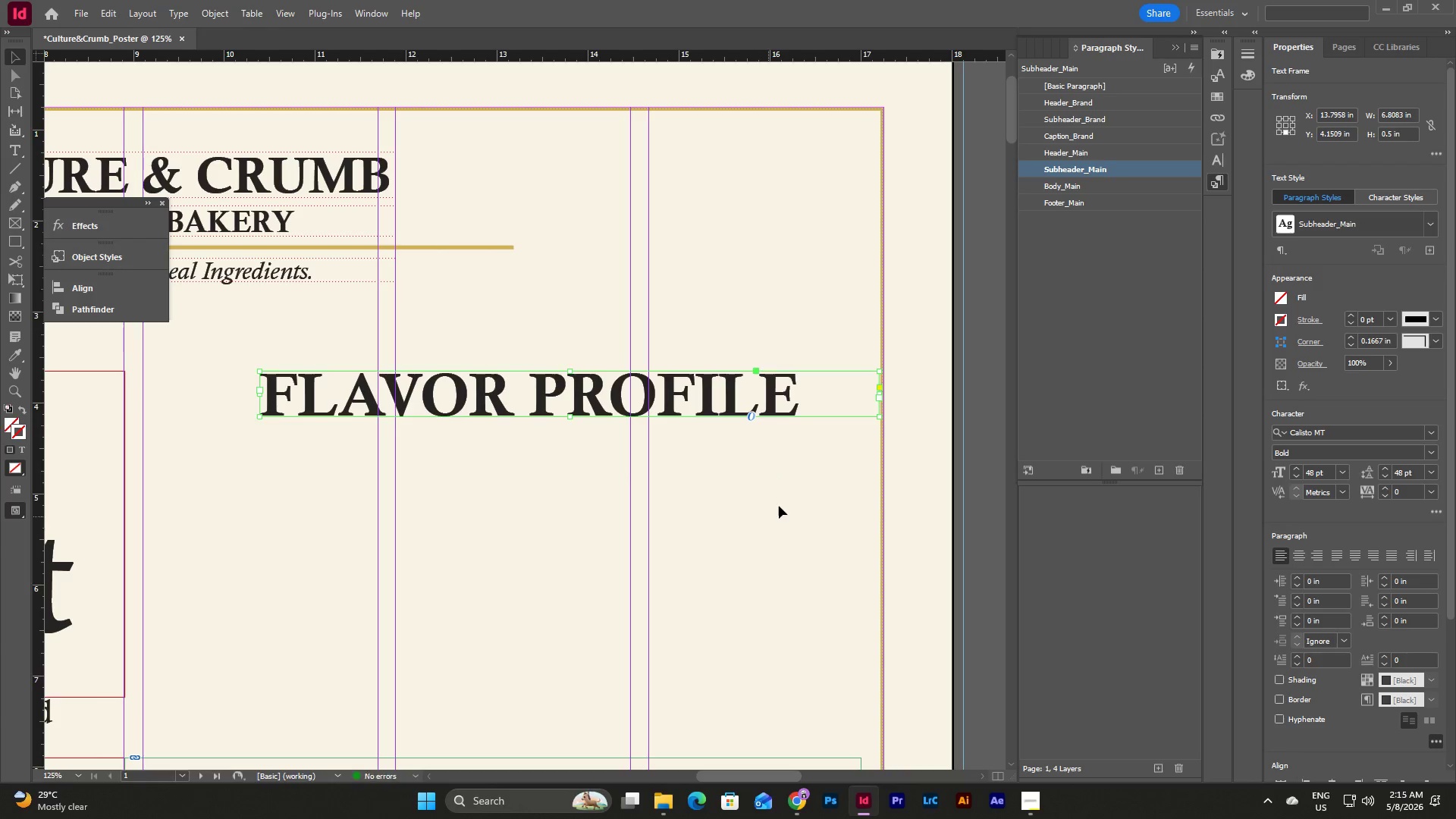 
left_click([783, 498])
 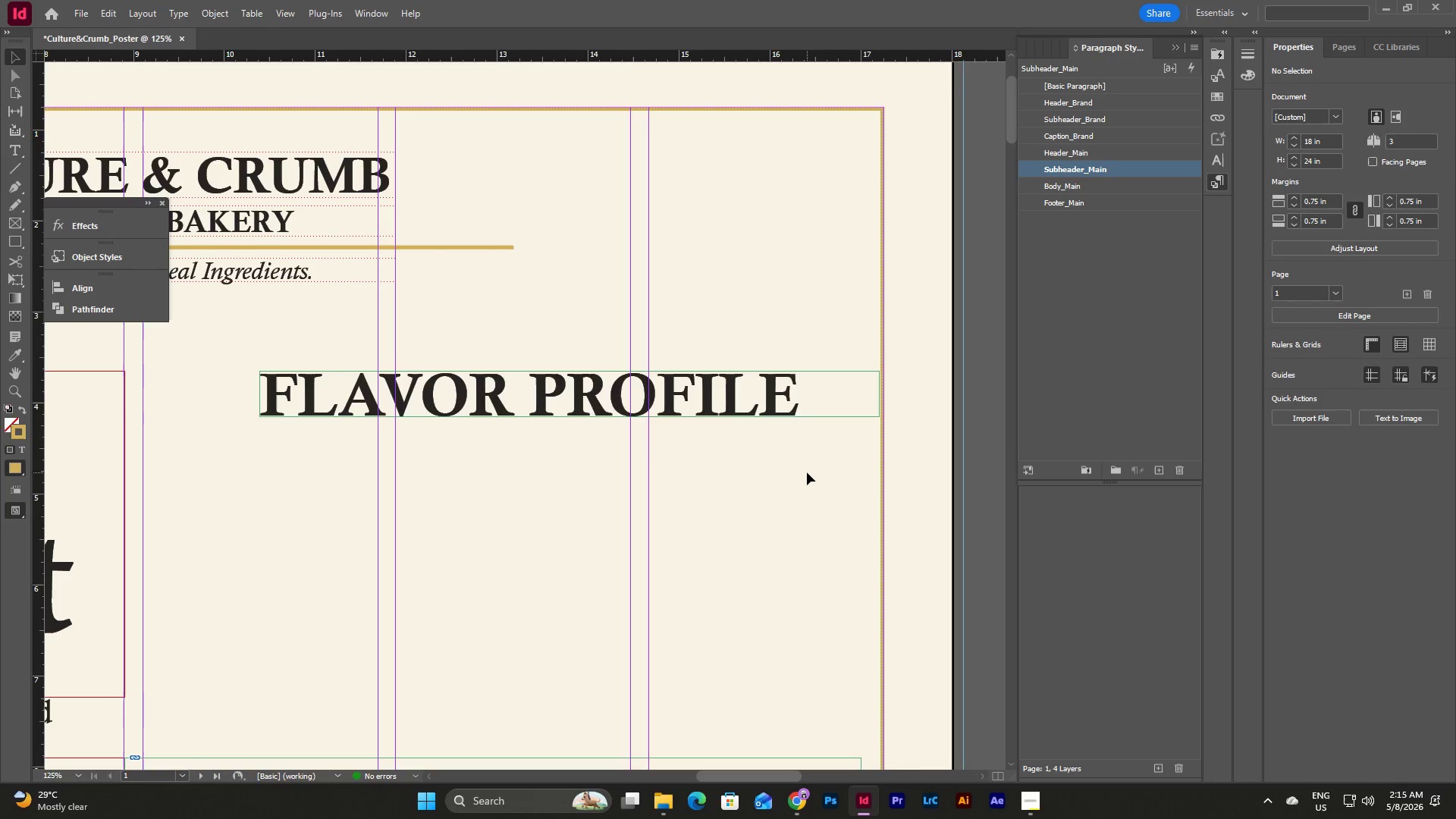 
scroll: coordinate [808, 472], scroll_direction: none, amount: 0.0
 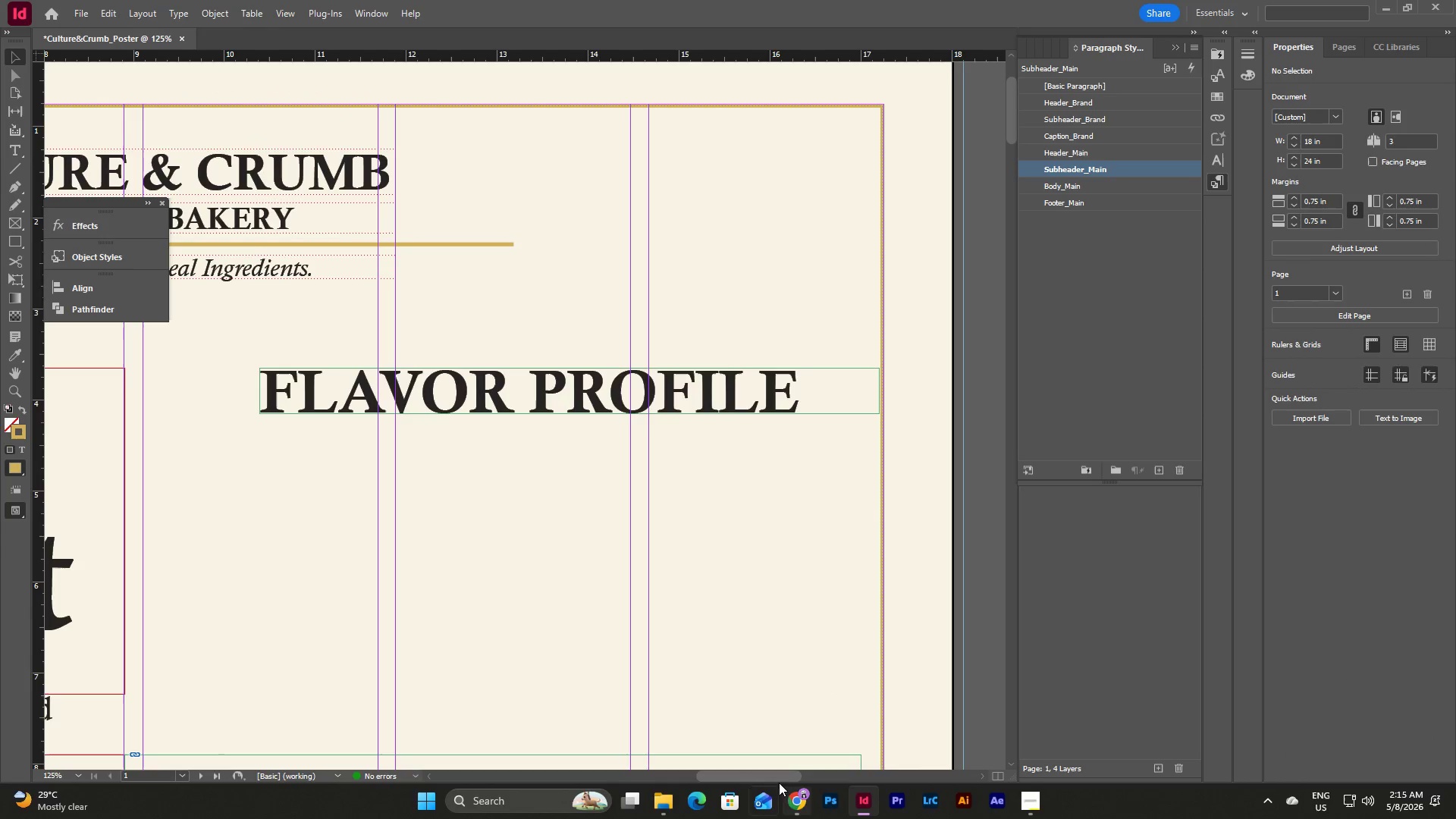 
left_click_drag(start_coordinate=[776, 775], to_coordinate=[780, 753])
 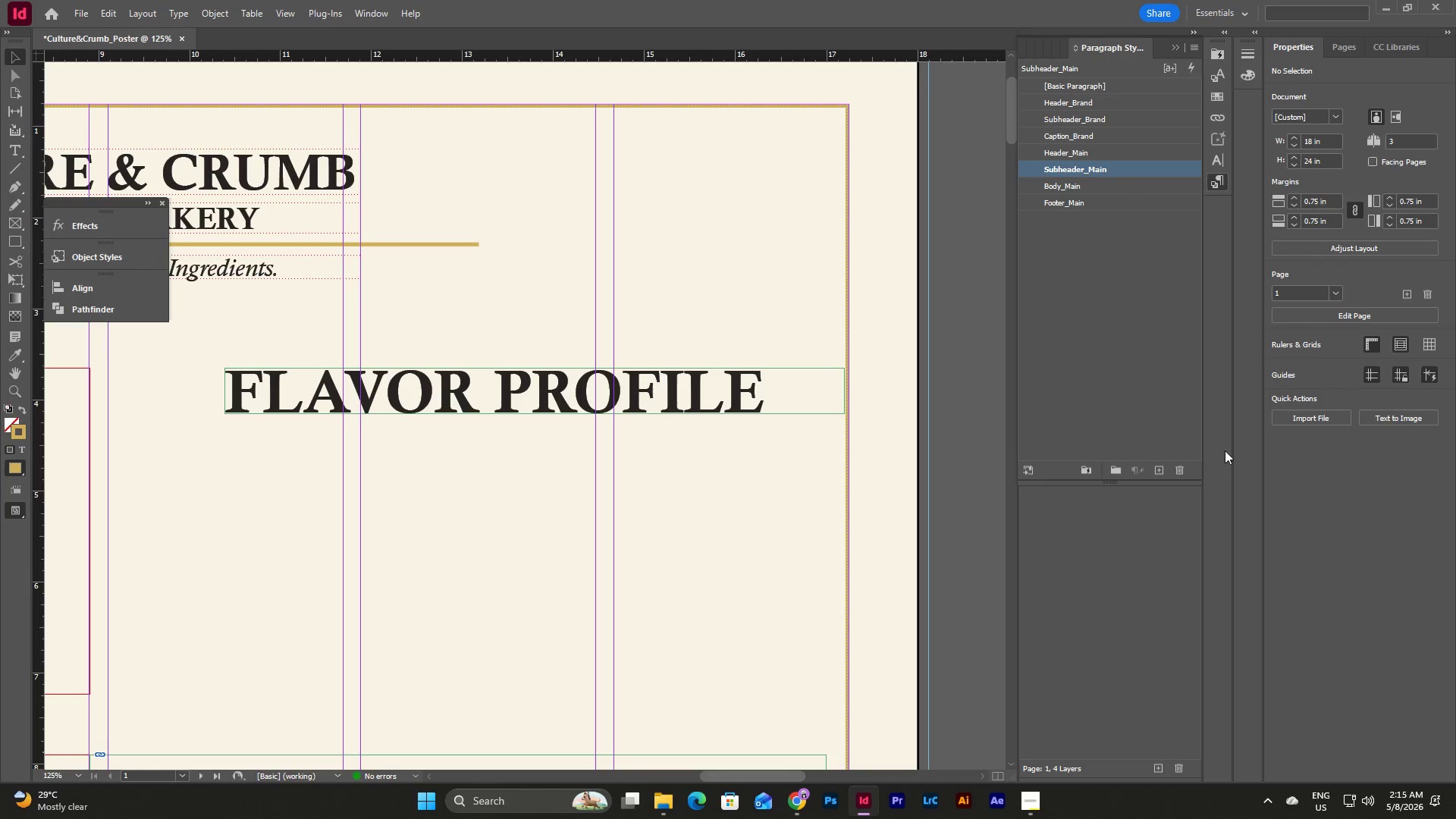 
left_click([1163, 468])
 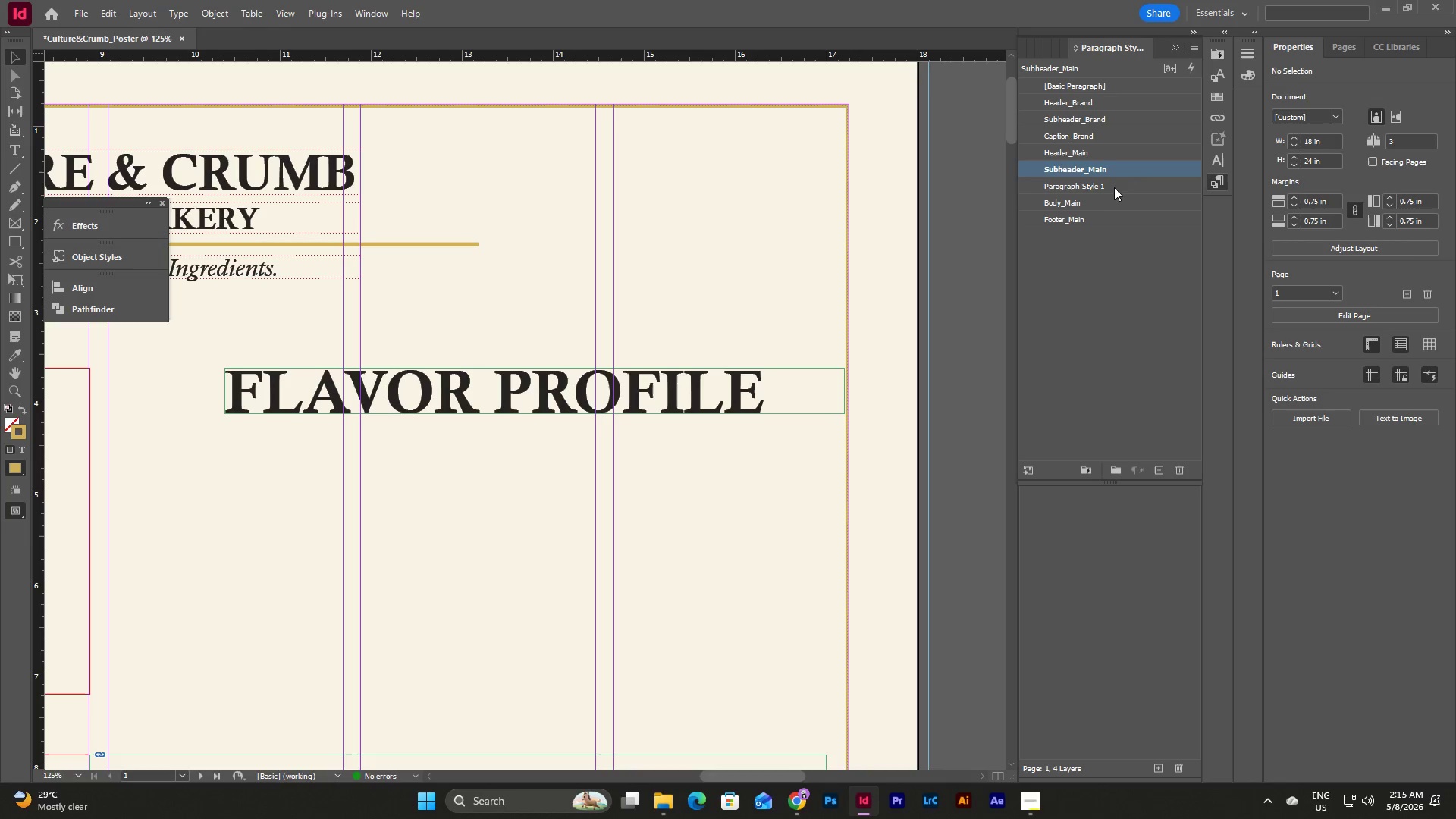 
double_click([1112, 184])
 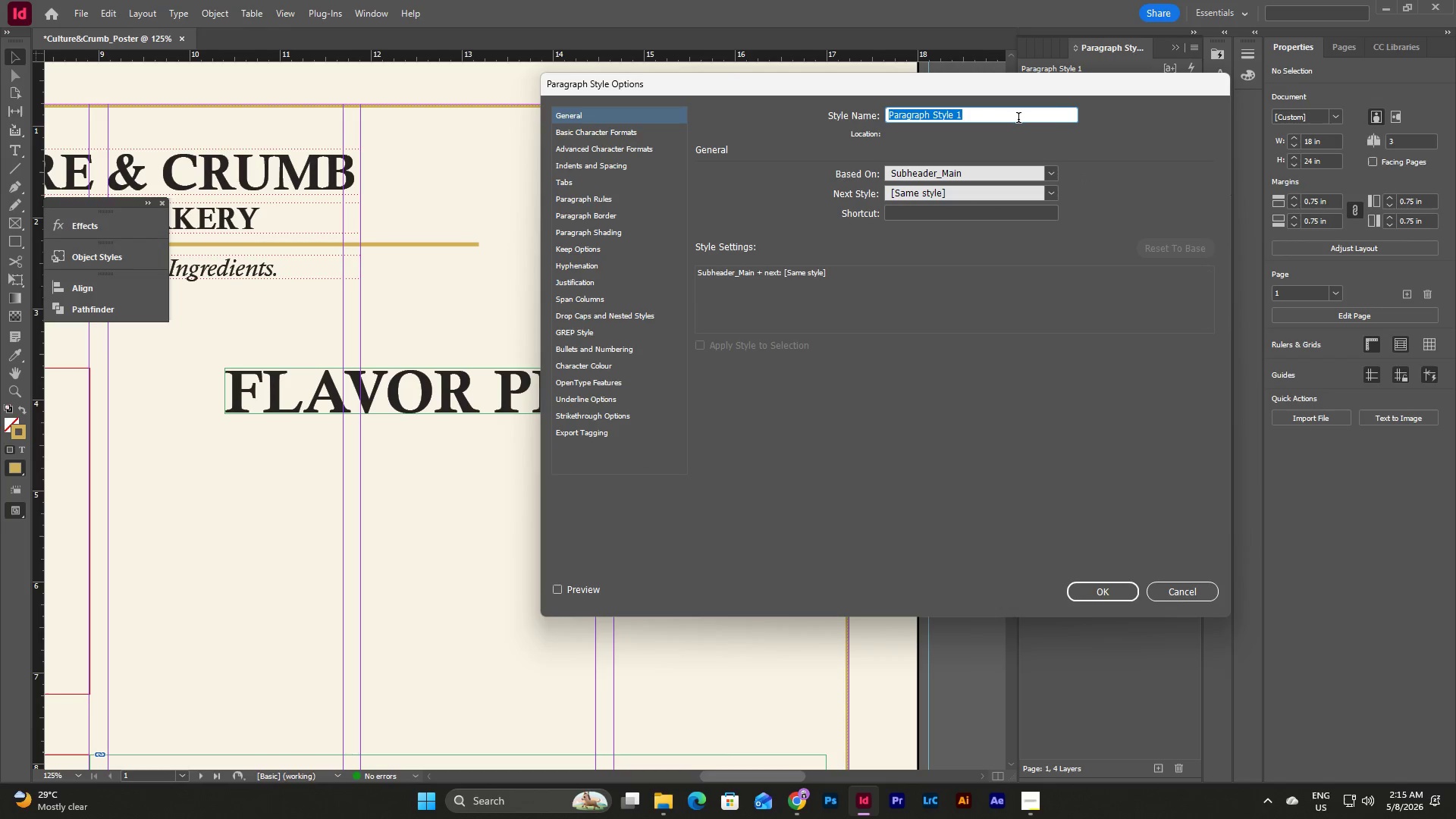 
type(Subheader_M)
key(Backspace)
type(2_Main)
 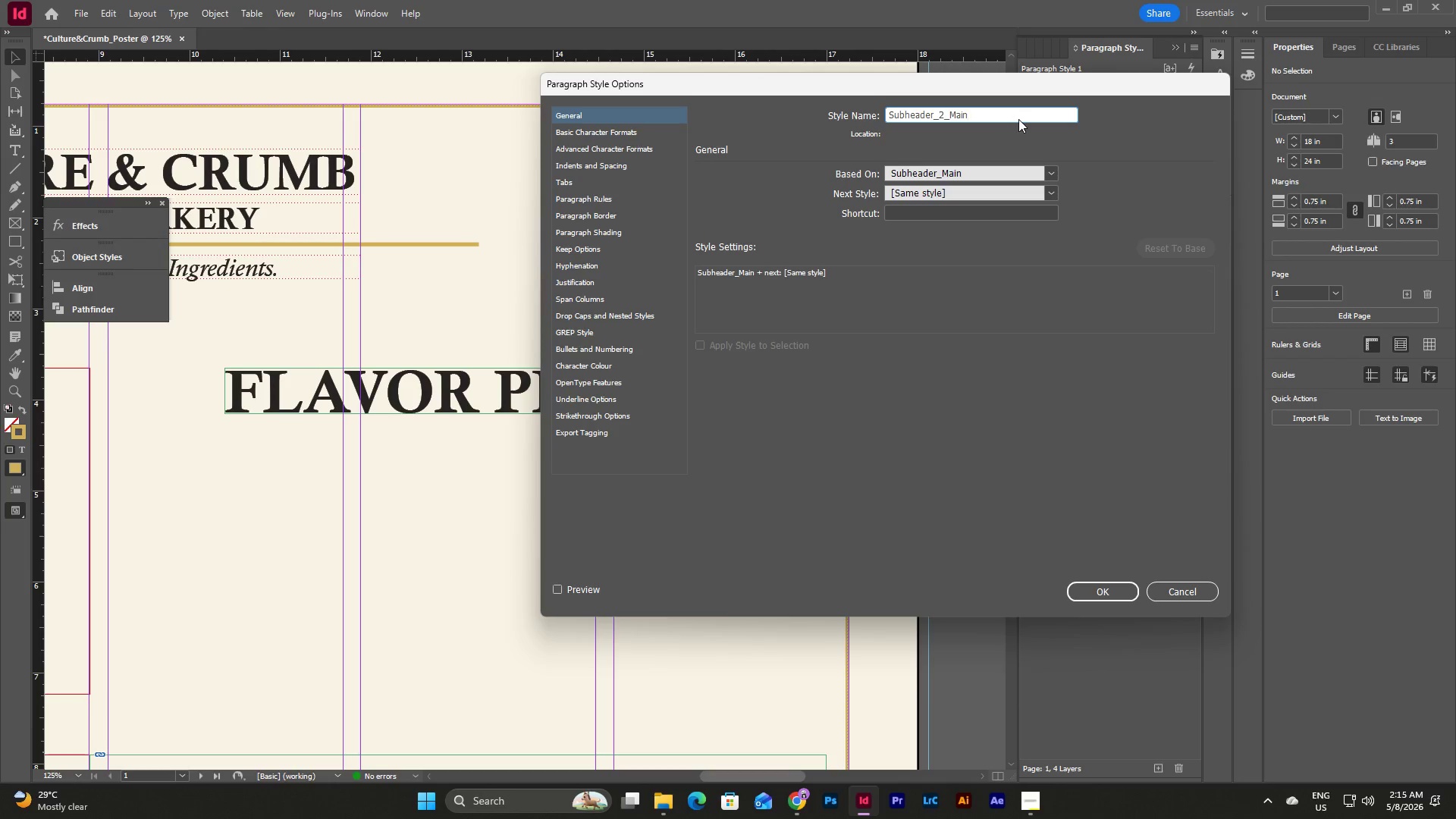 
wait(8.41)
 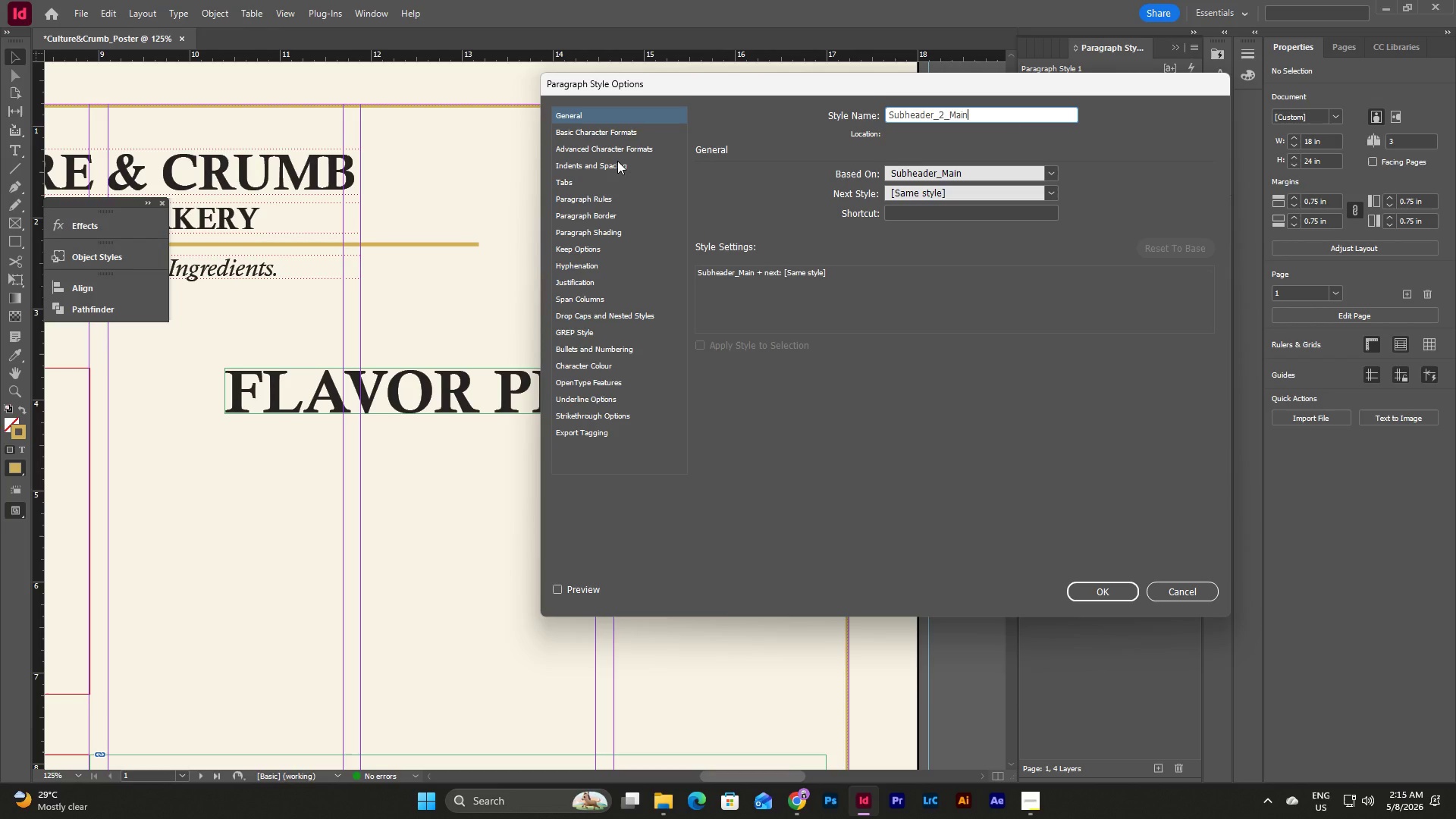 
left_click([629, 133])
 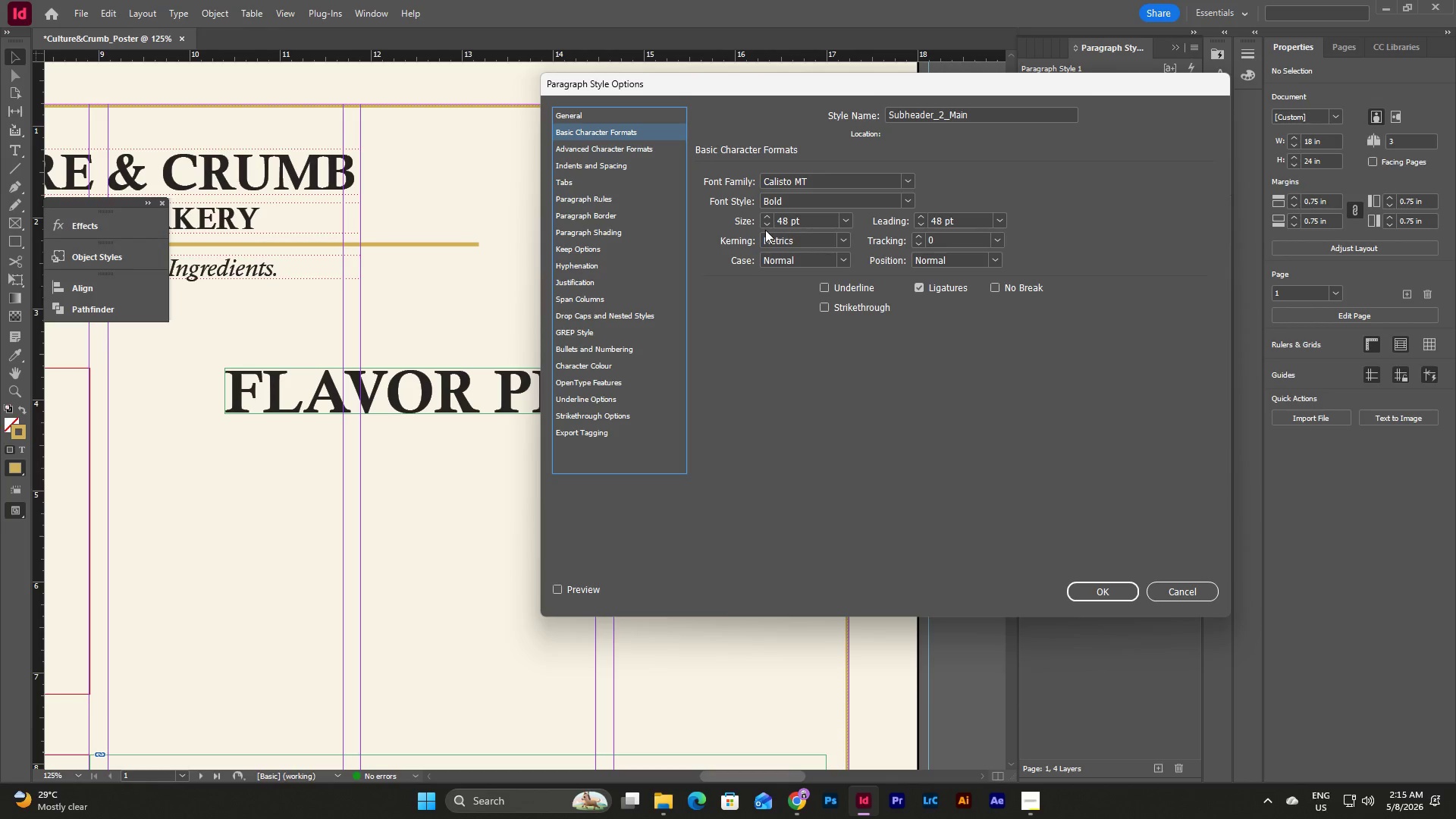 
double_click([767, 222])
 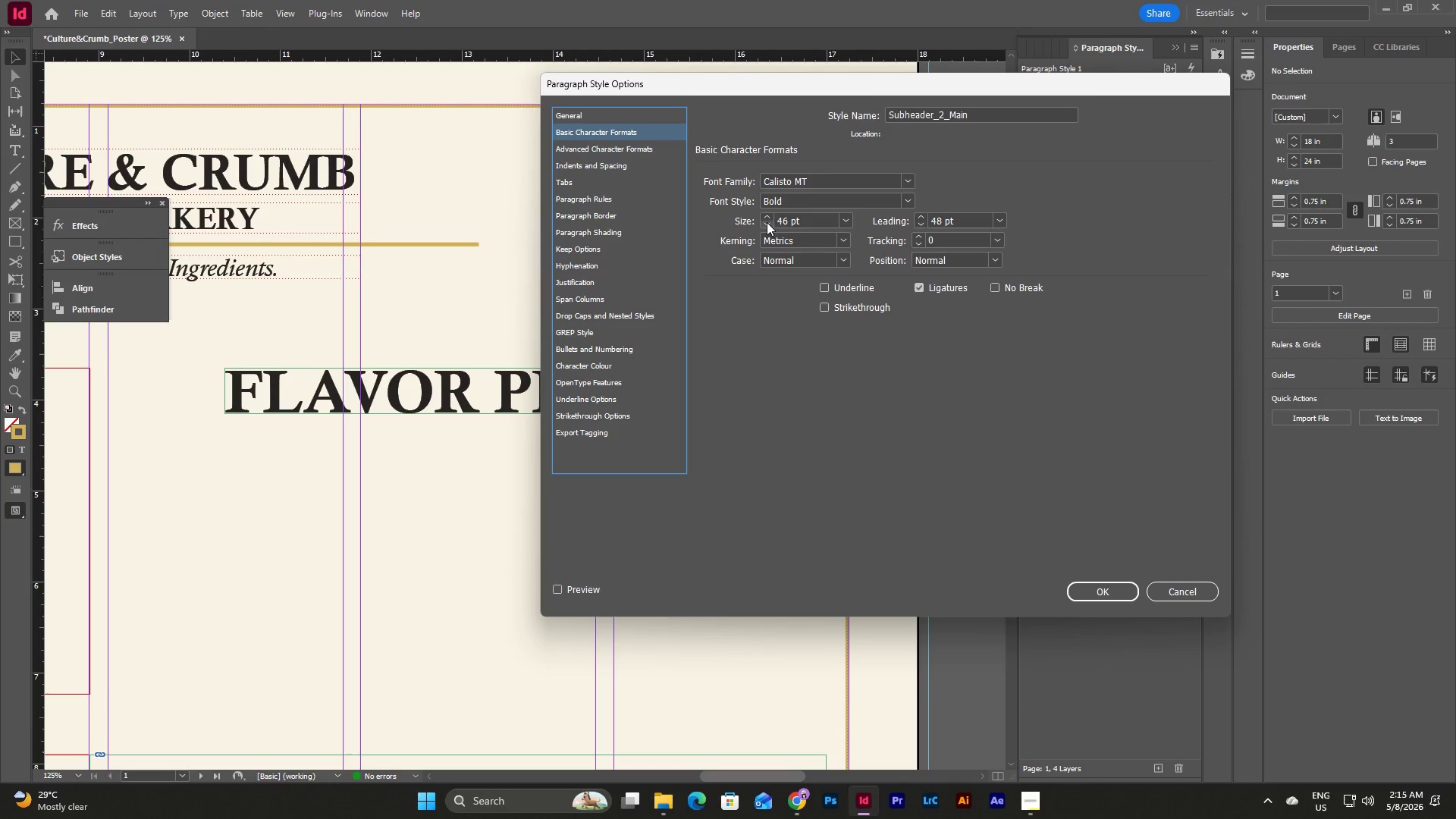 
triple_click([767, 222])
 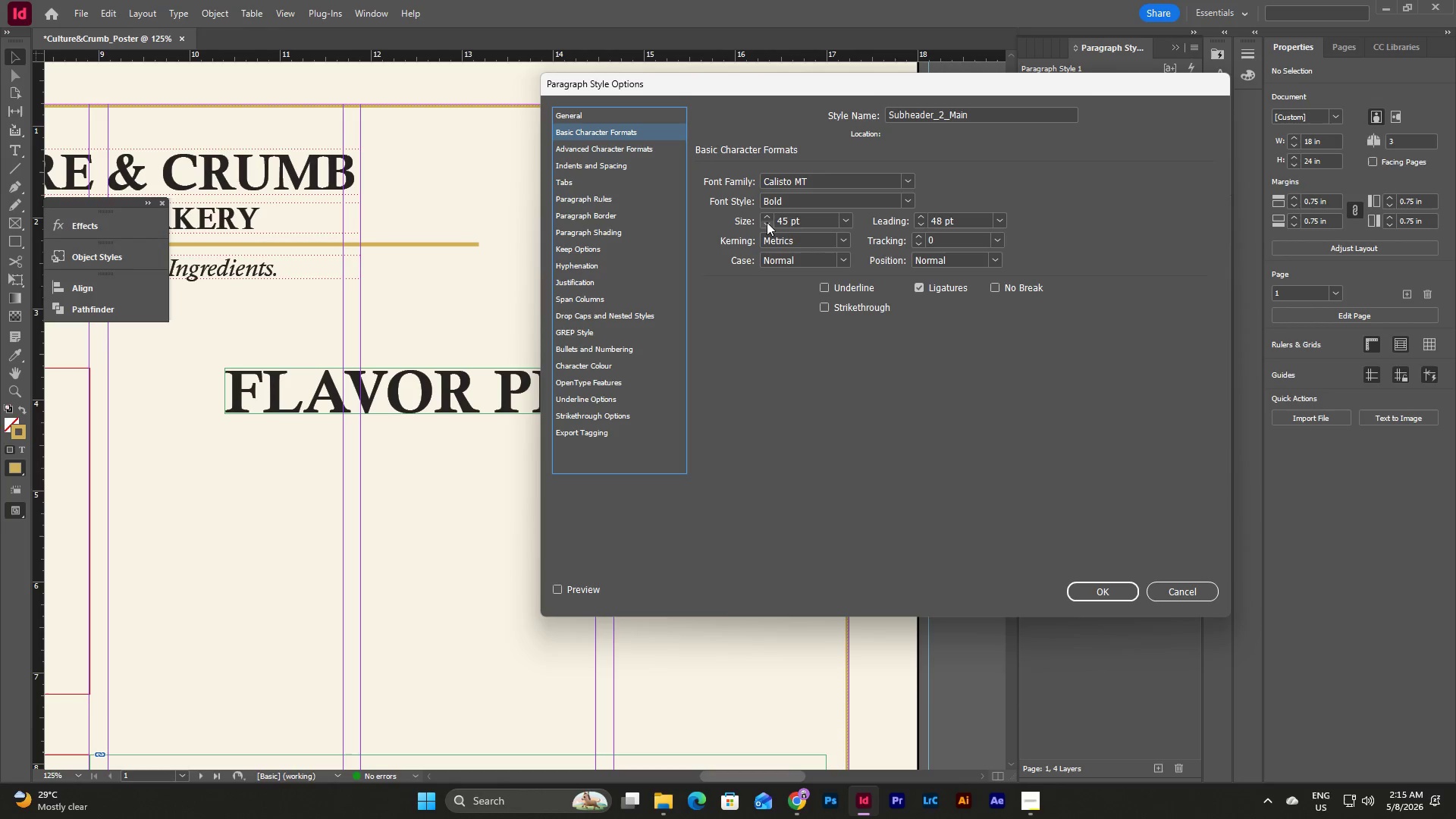 
triple_click([767, 222])
 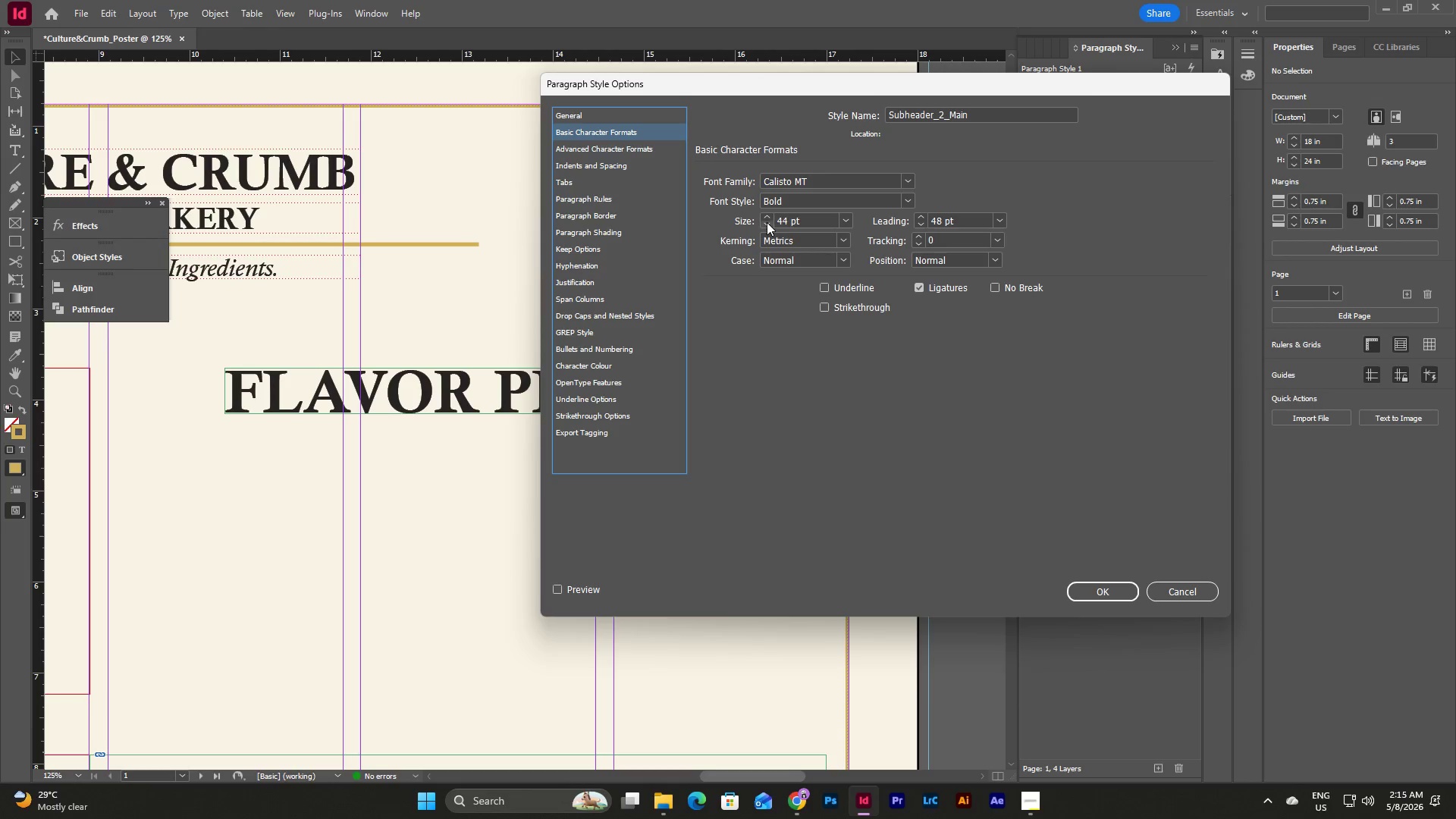 
triple_click([767, 222])
 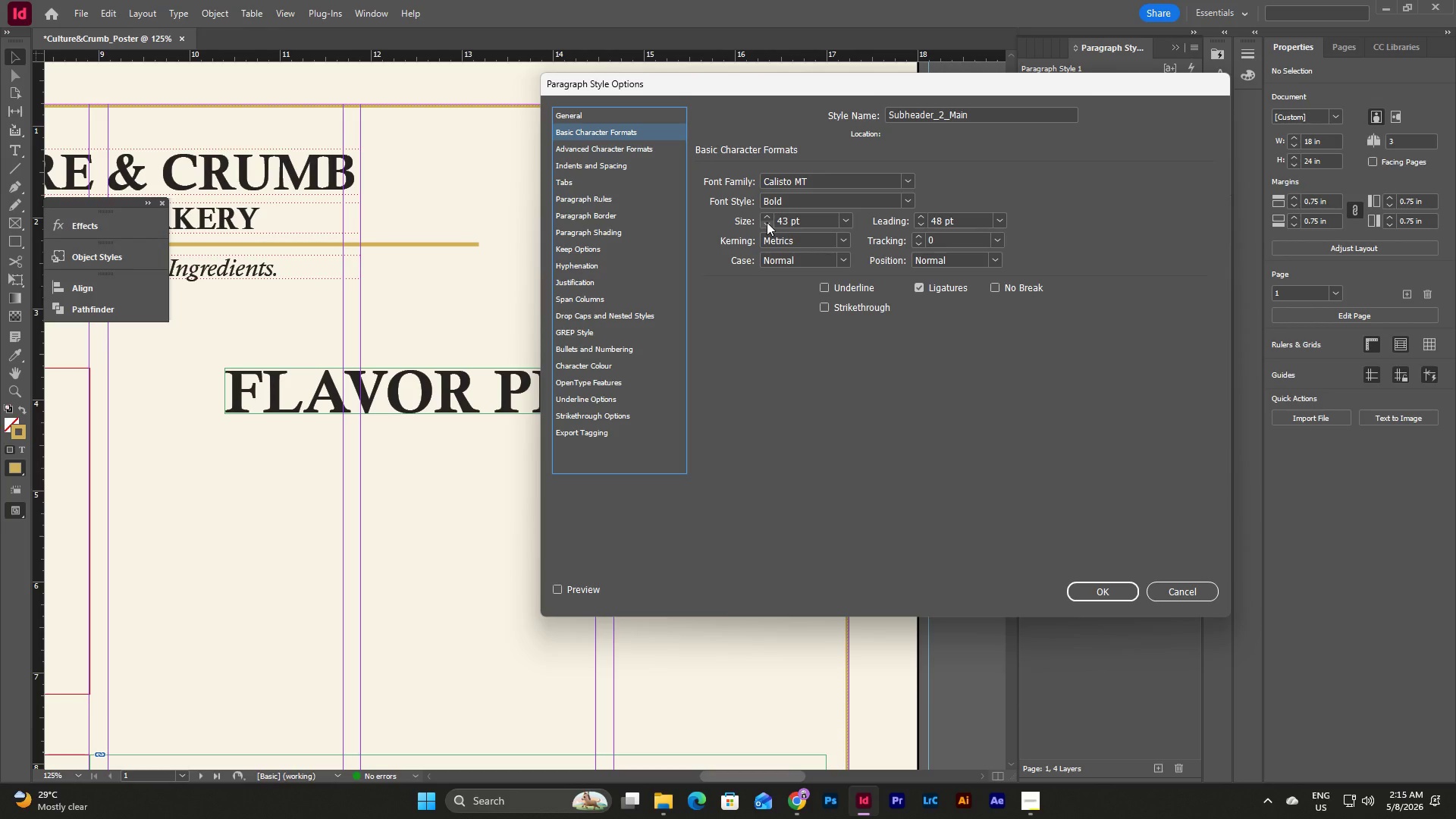 
left_click([767, 222])
 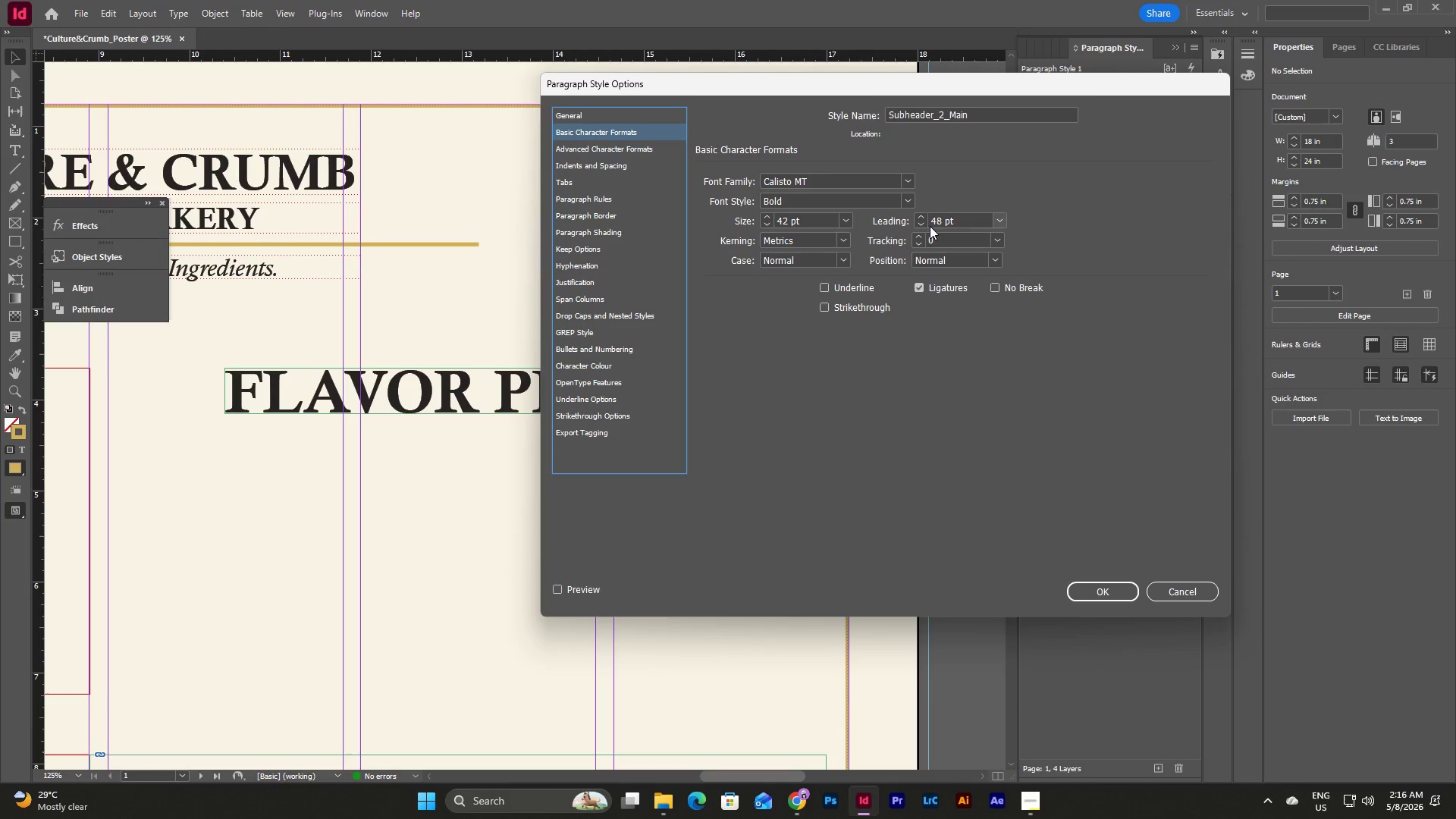 
double_click([959, 224])
 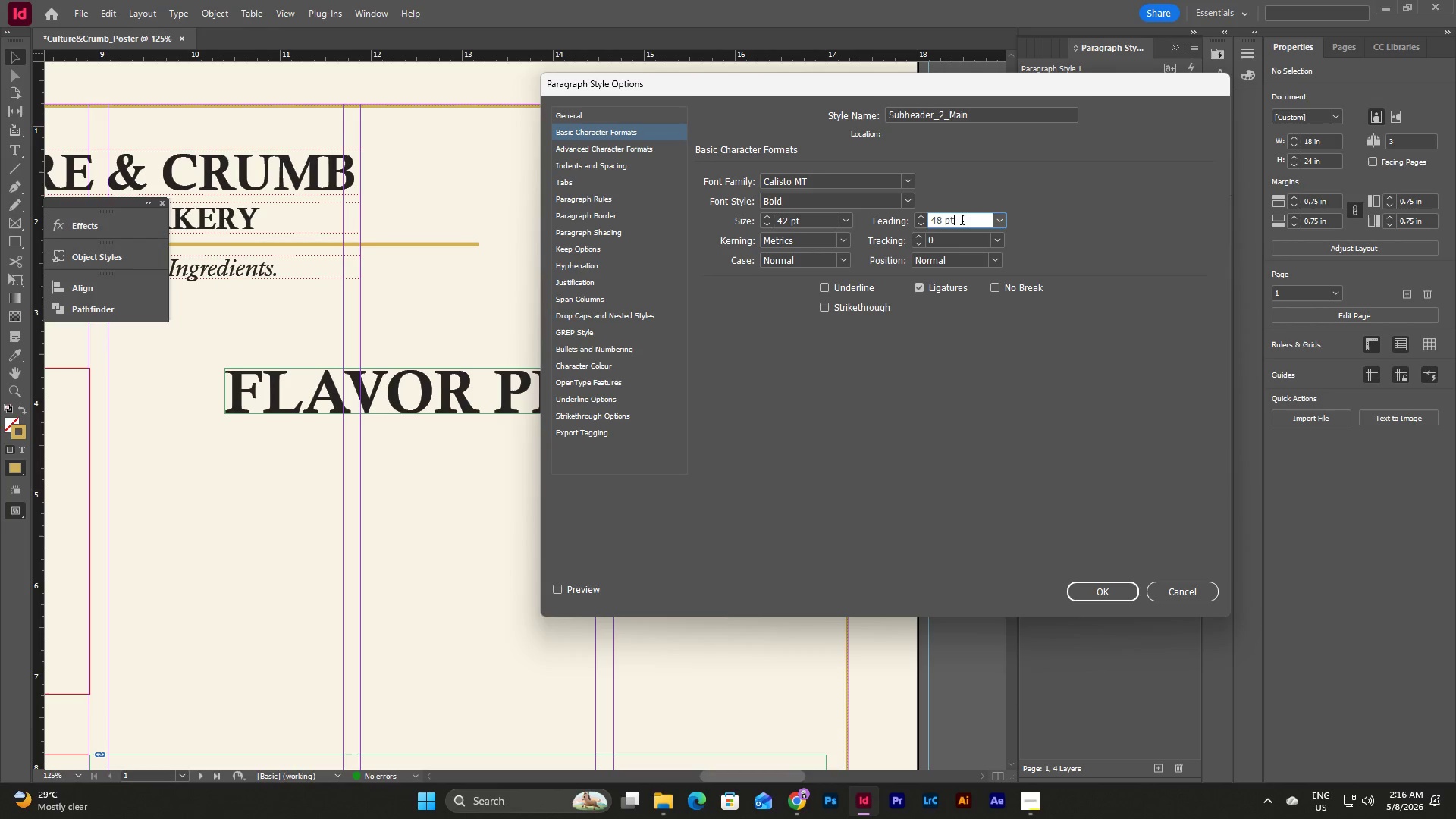 
left_click_drag(start_coordinate=[962, 221], to_coordinate=[863, 228])
 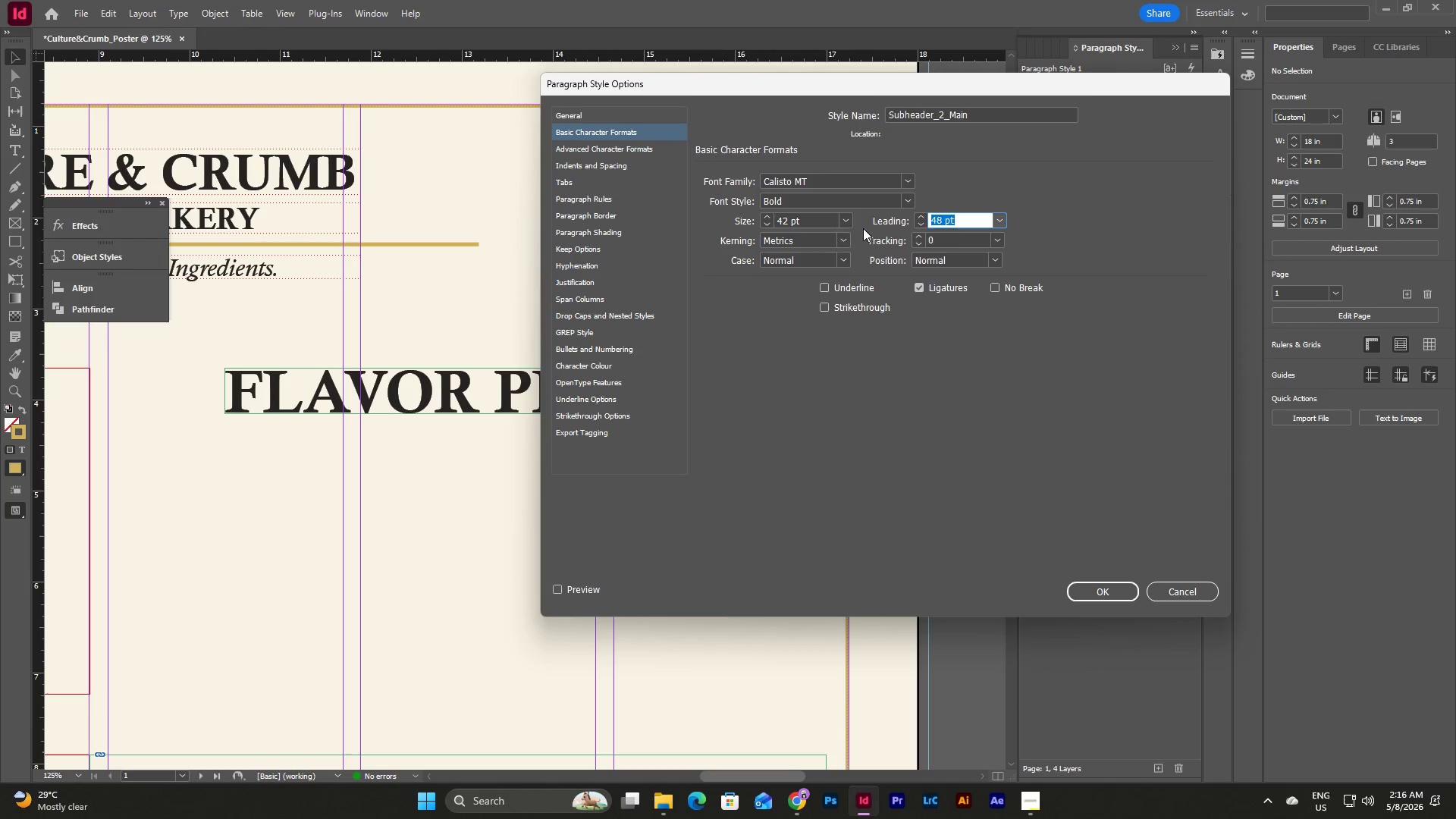 
key(Numpad4)
 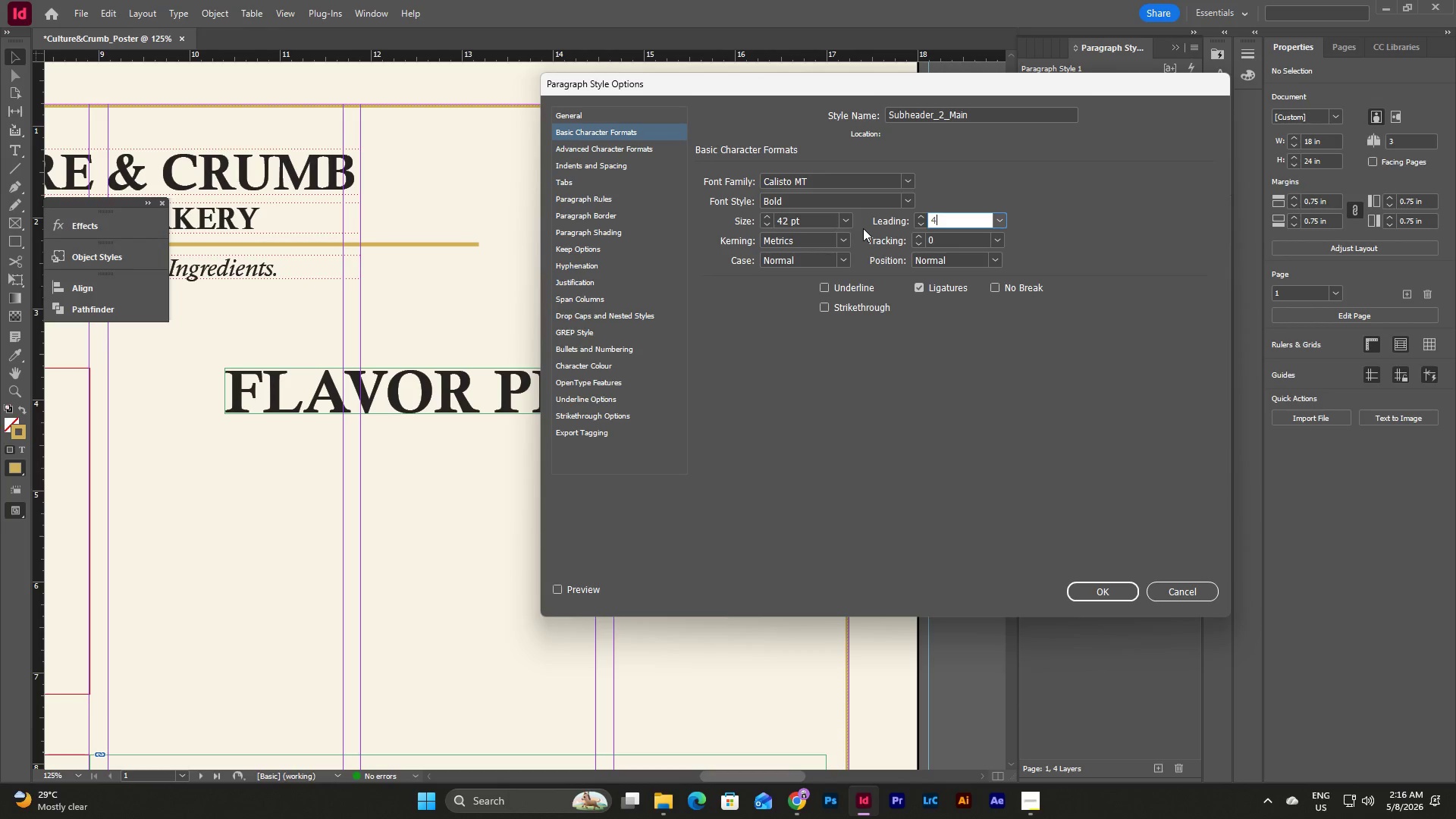 
key(Numpad2)
 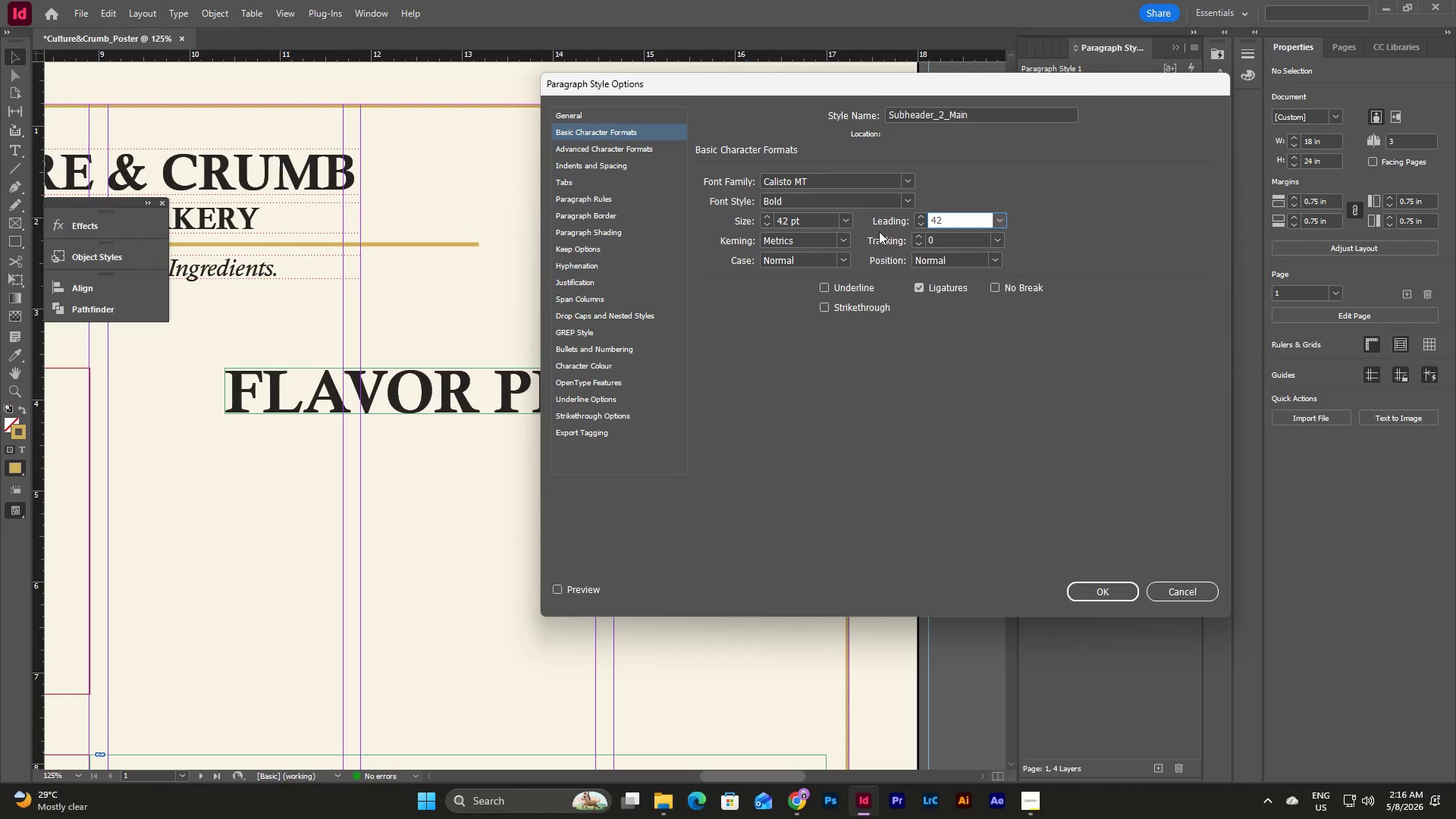 
double_click([805, 215])
 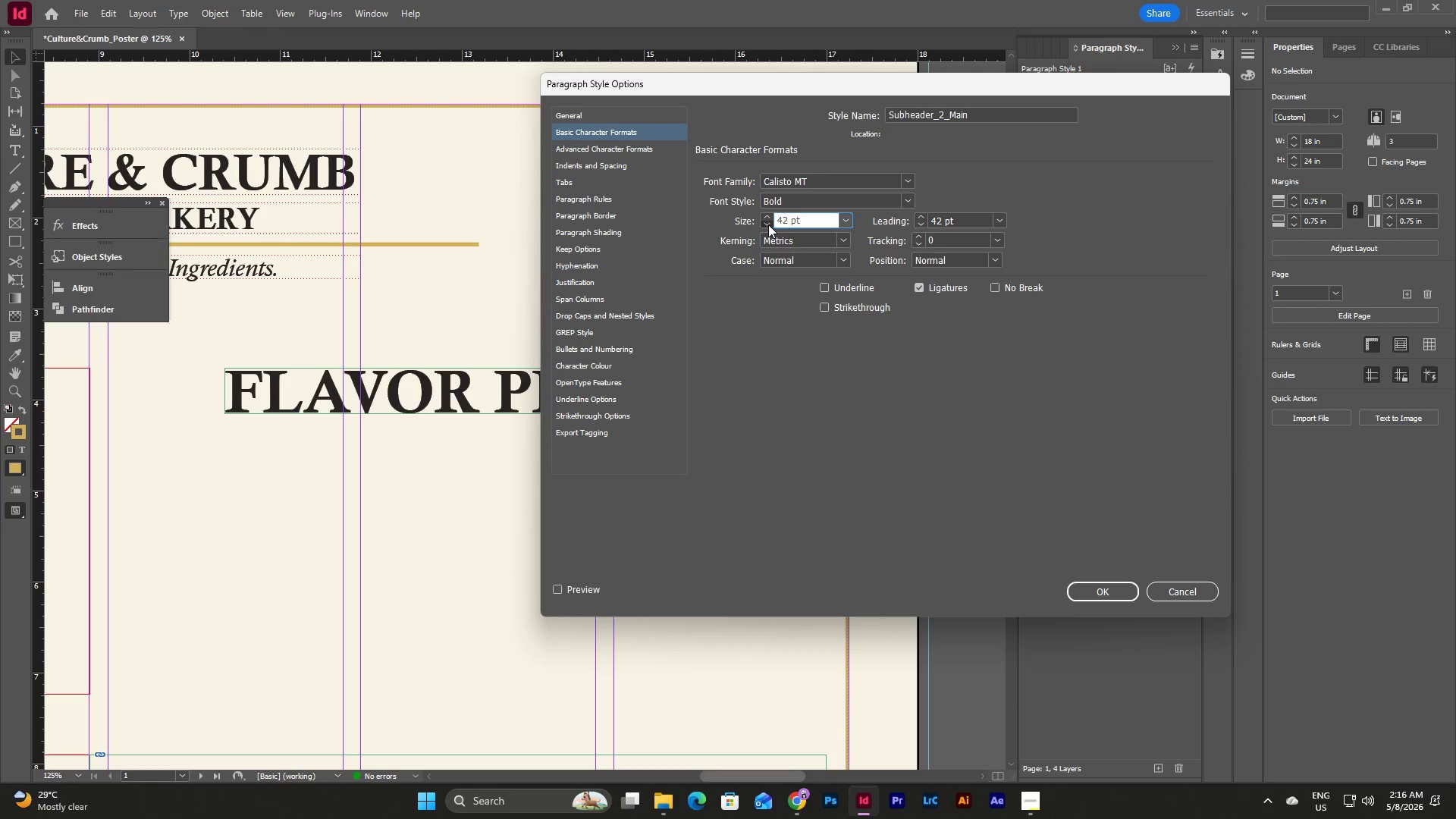 
double_click([768, 224])
 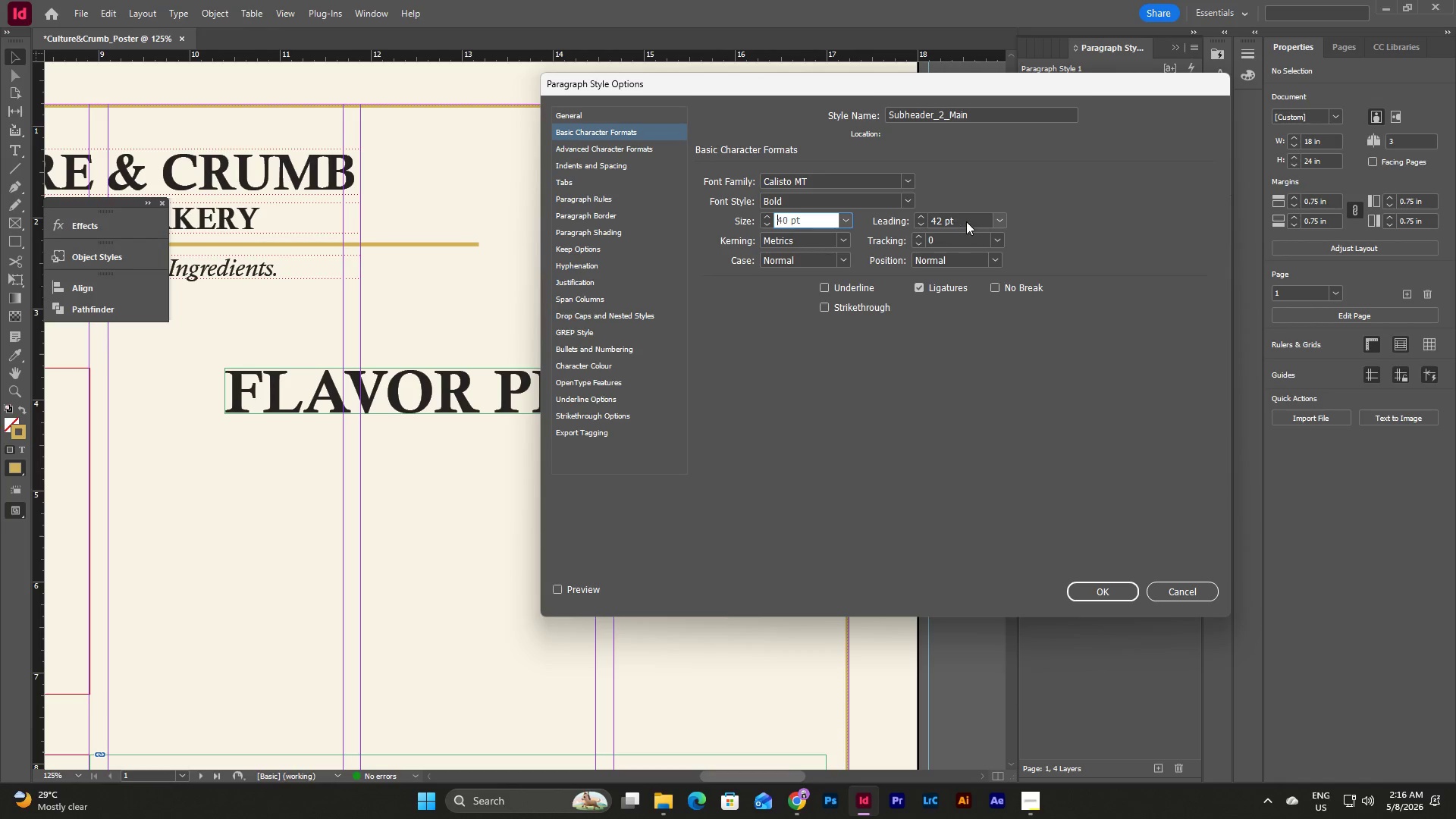 
double_click([968, 220])
 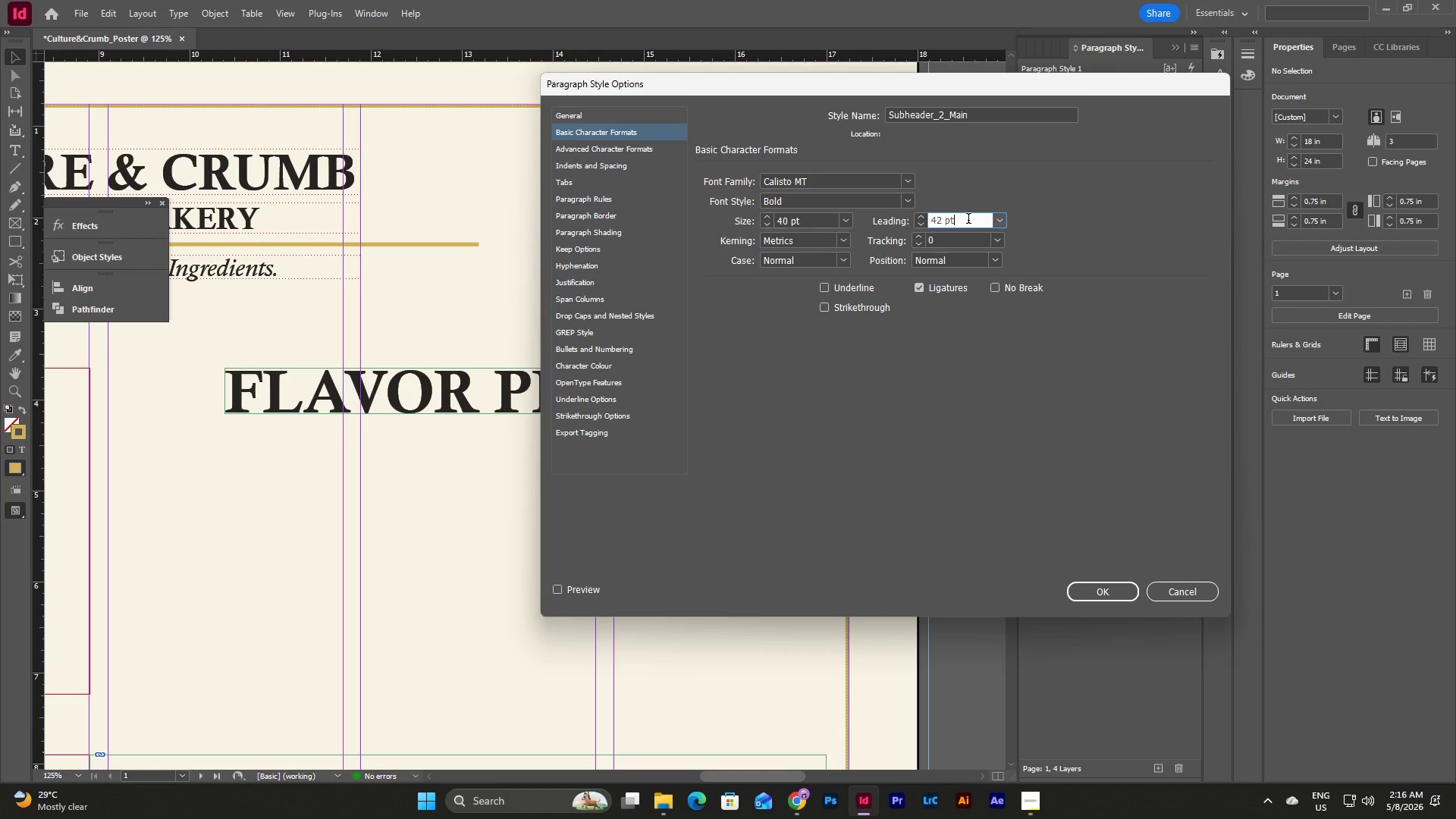 
left_click_drag(start_coordinate=[968, 220], to_coordinate=[915, 221])
 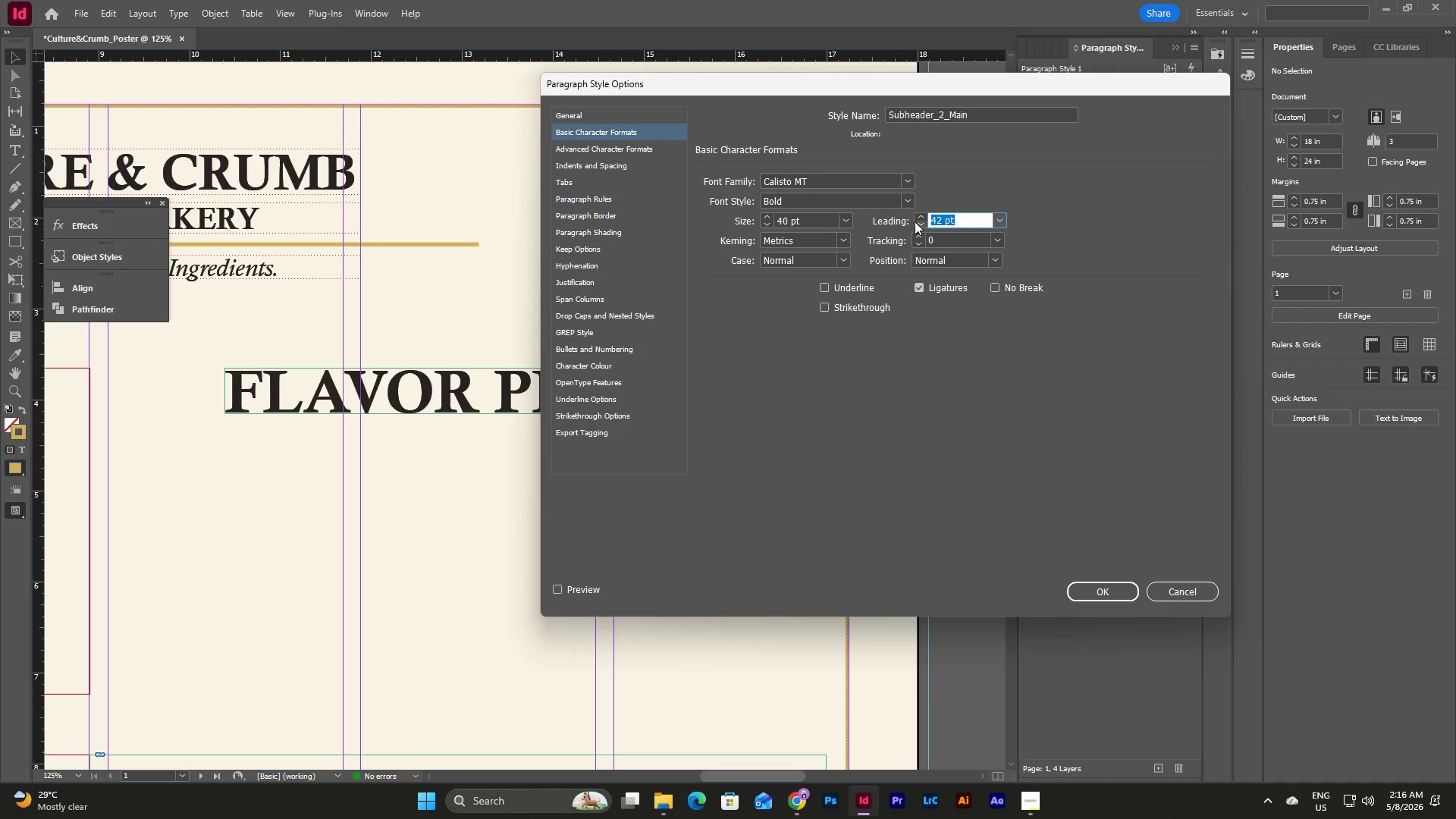 
key(Numpad4)
 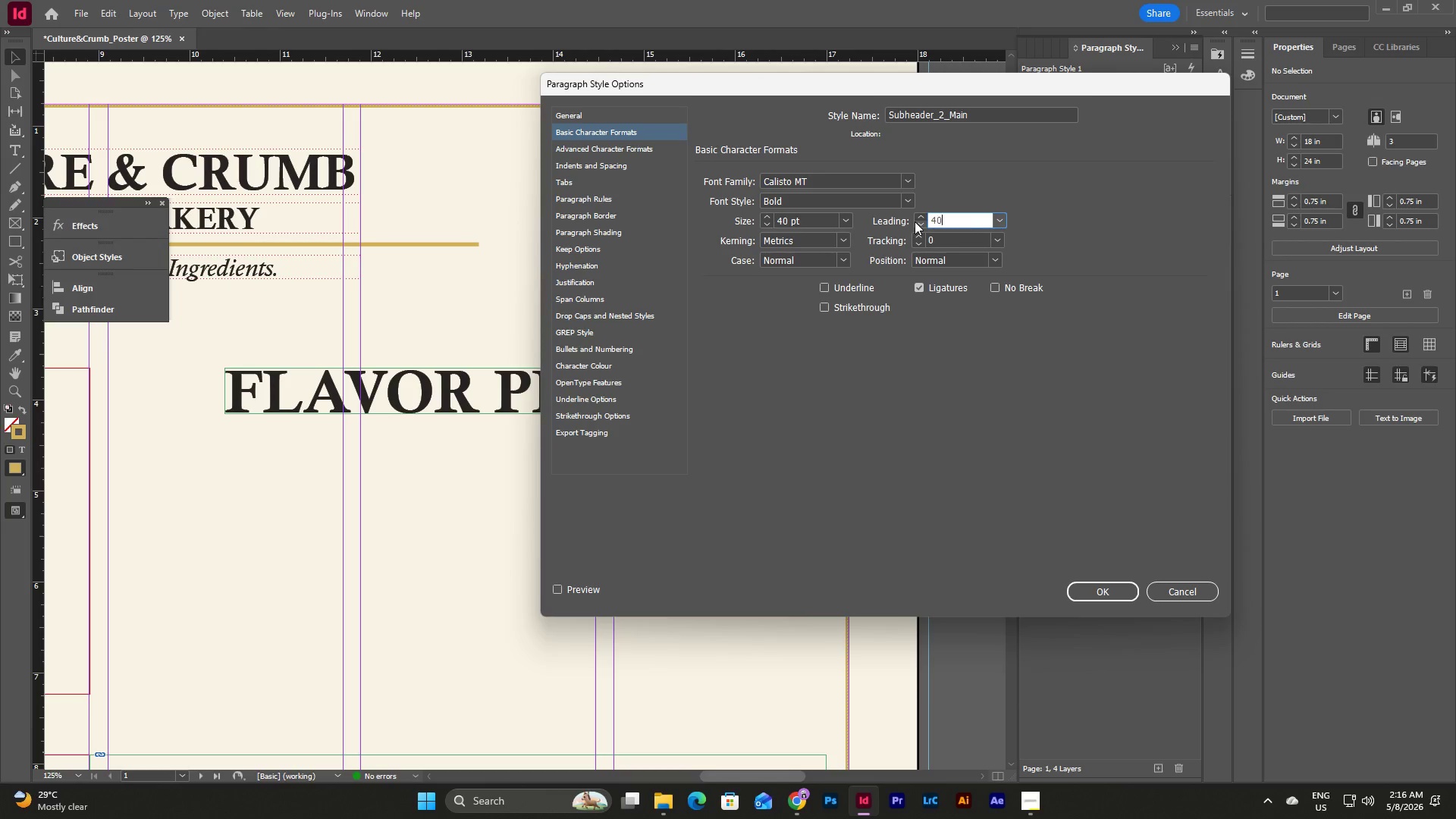 
key(Numpad0)
 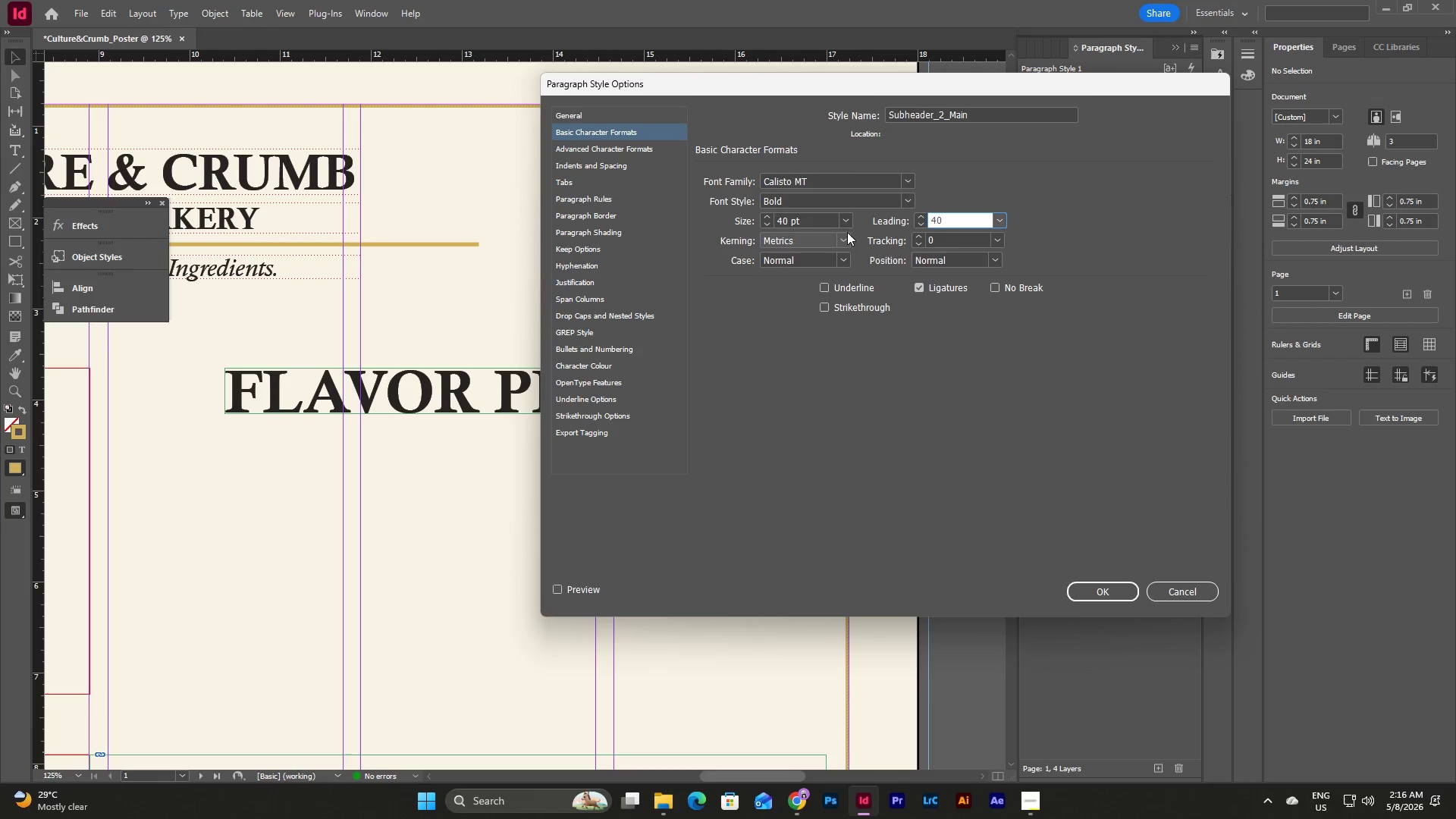 
double_click([811, 220])
 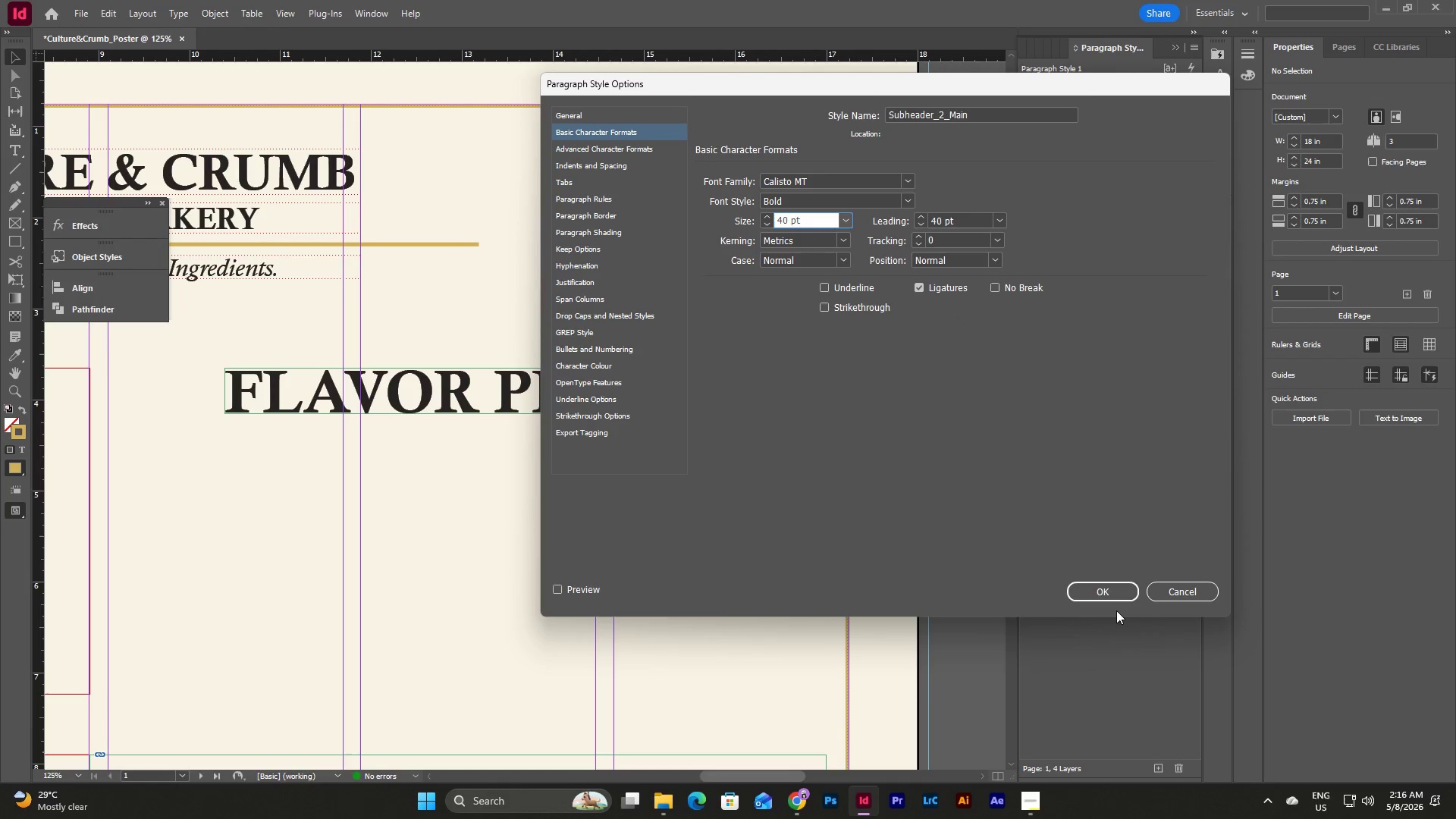 
left_click([1110, 593])
 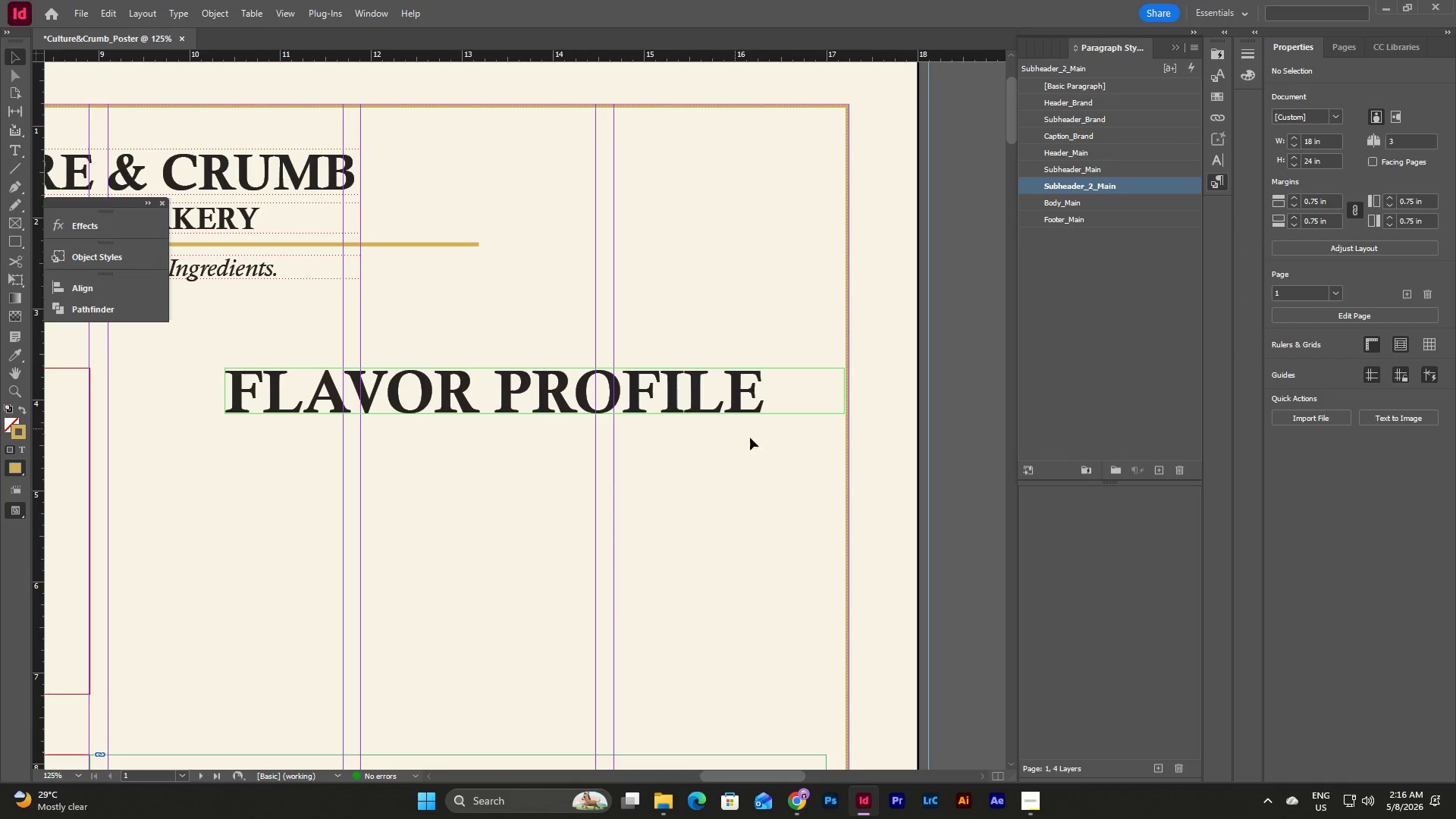 
double_click([755, 387])
 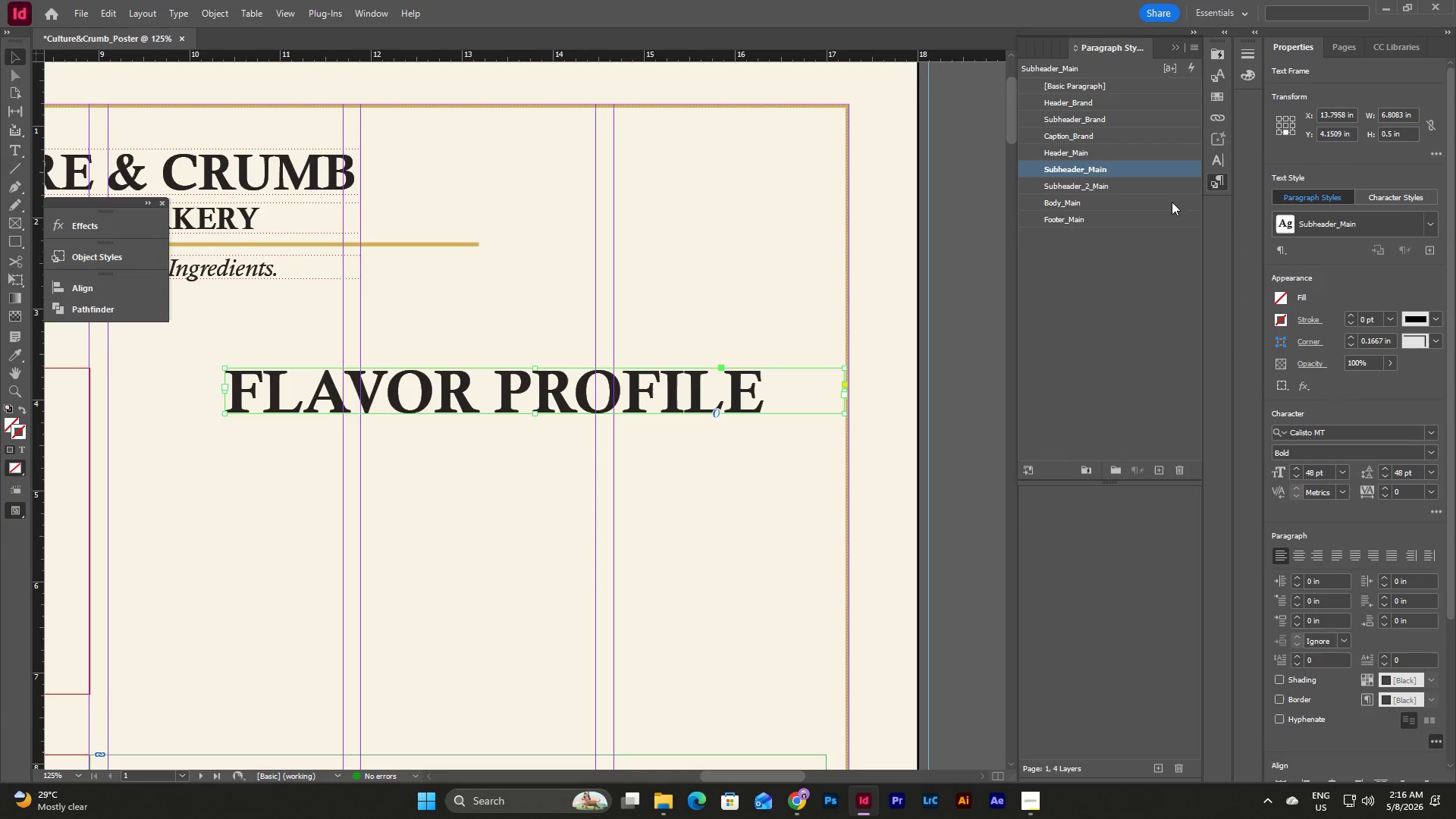 
left_click([1101, 190])
 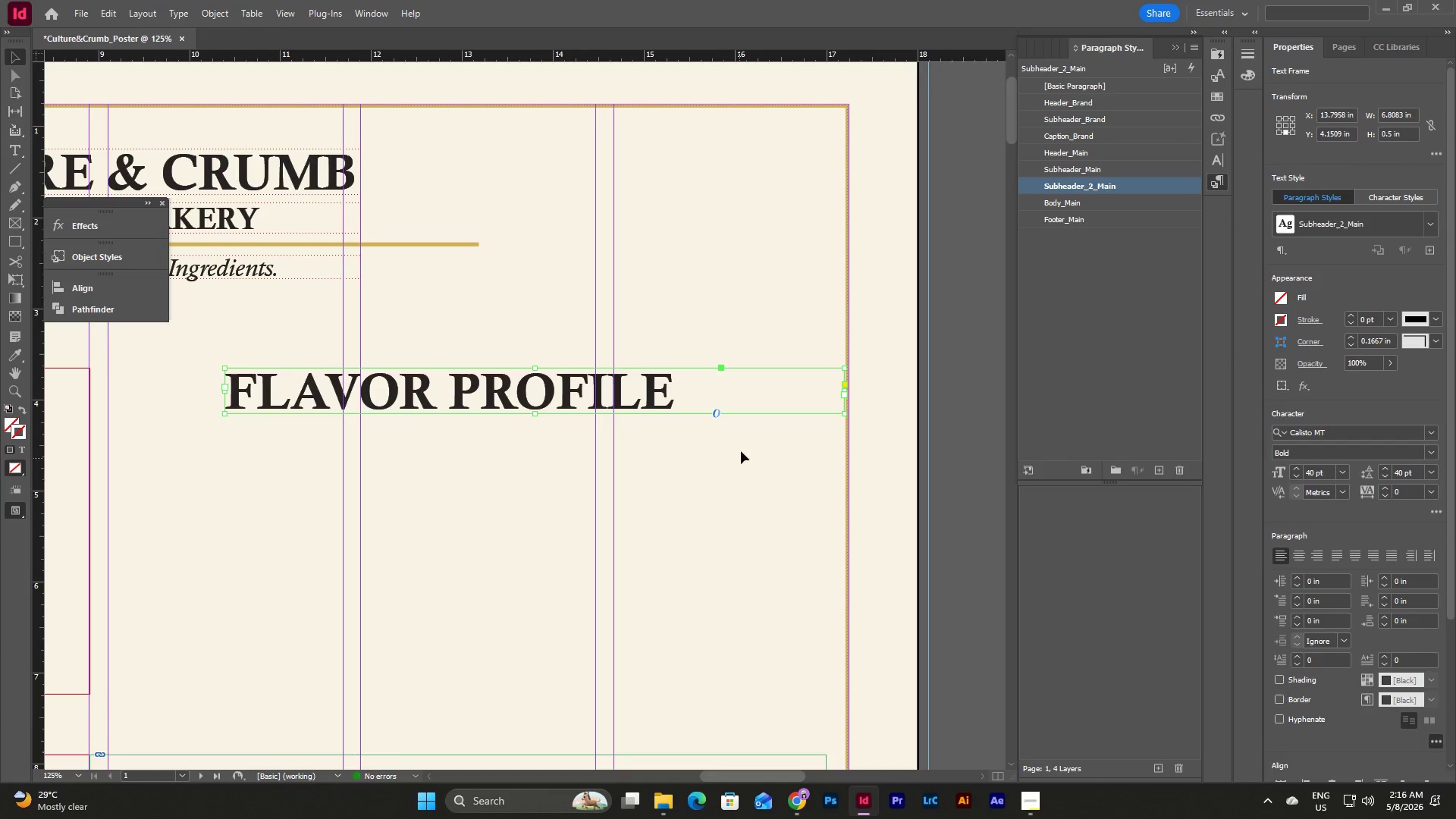 
scroll: coordinate [757, 422], scroll_direction: up, amount: 1.0
 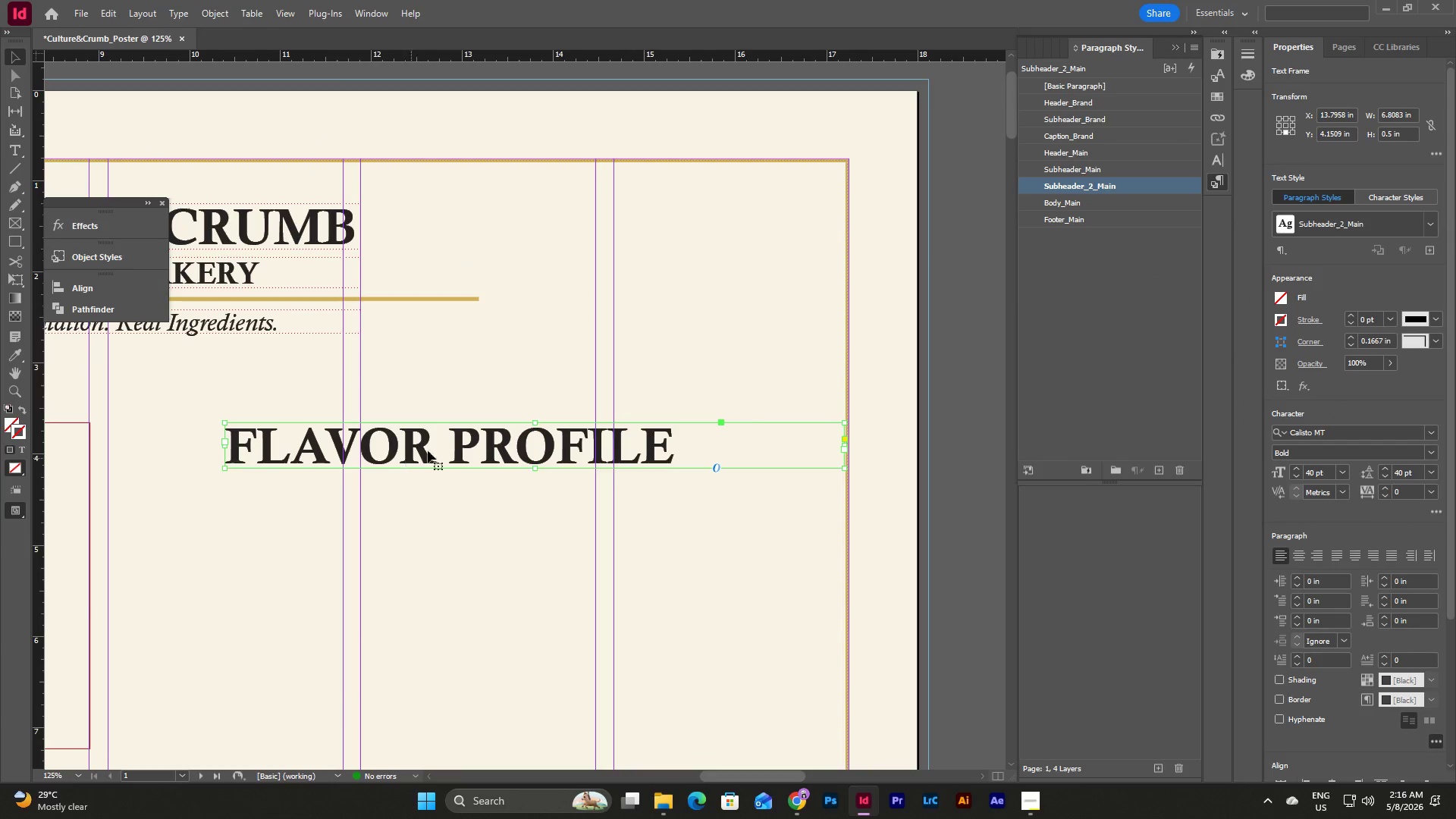 
left_click([453, 444])
 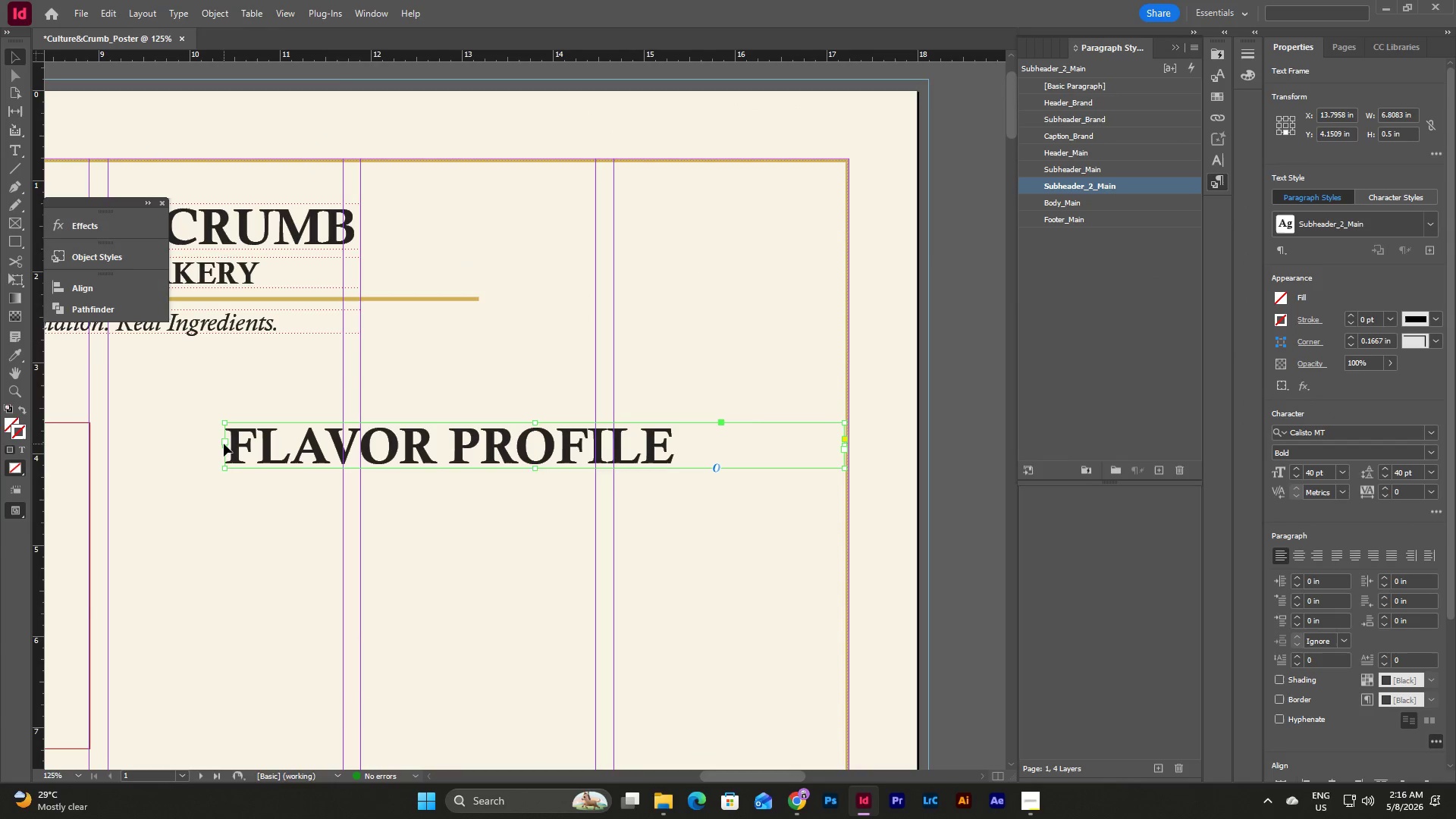 
left_click_drag(start_coordinate=[224, 448], to_coordinate=[341, 453])
 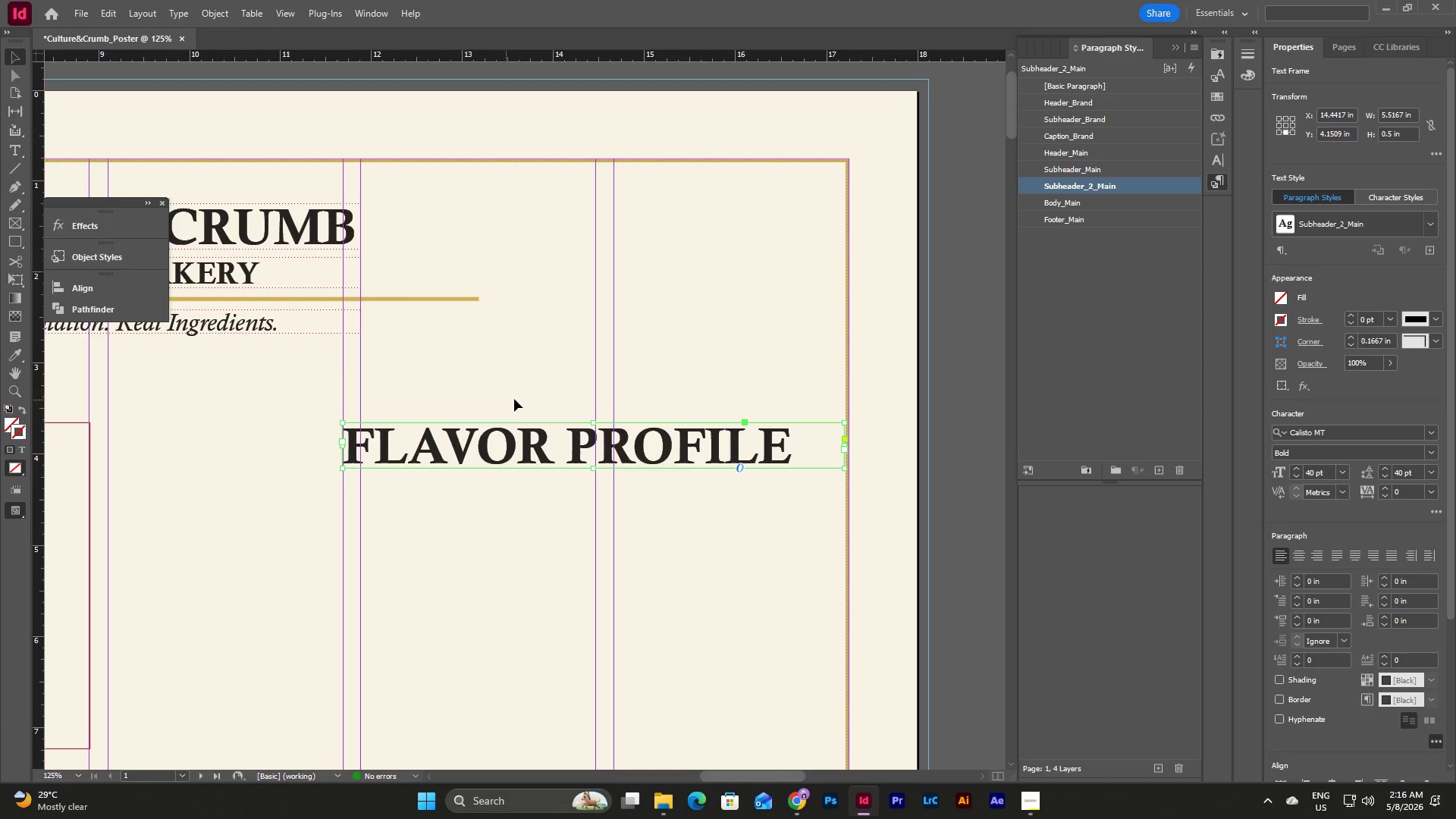 
left_click([538, 387])
 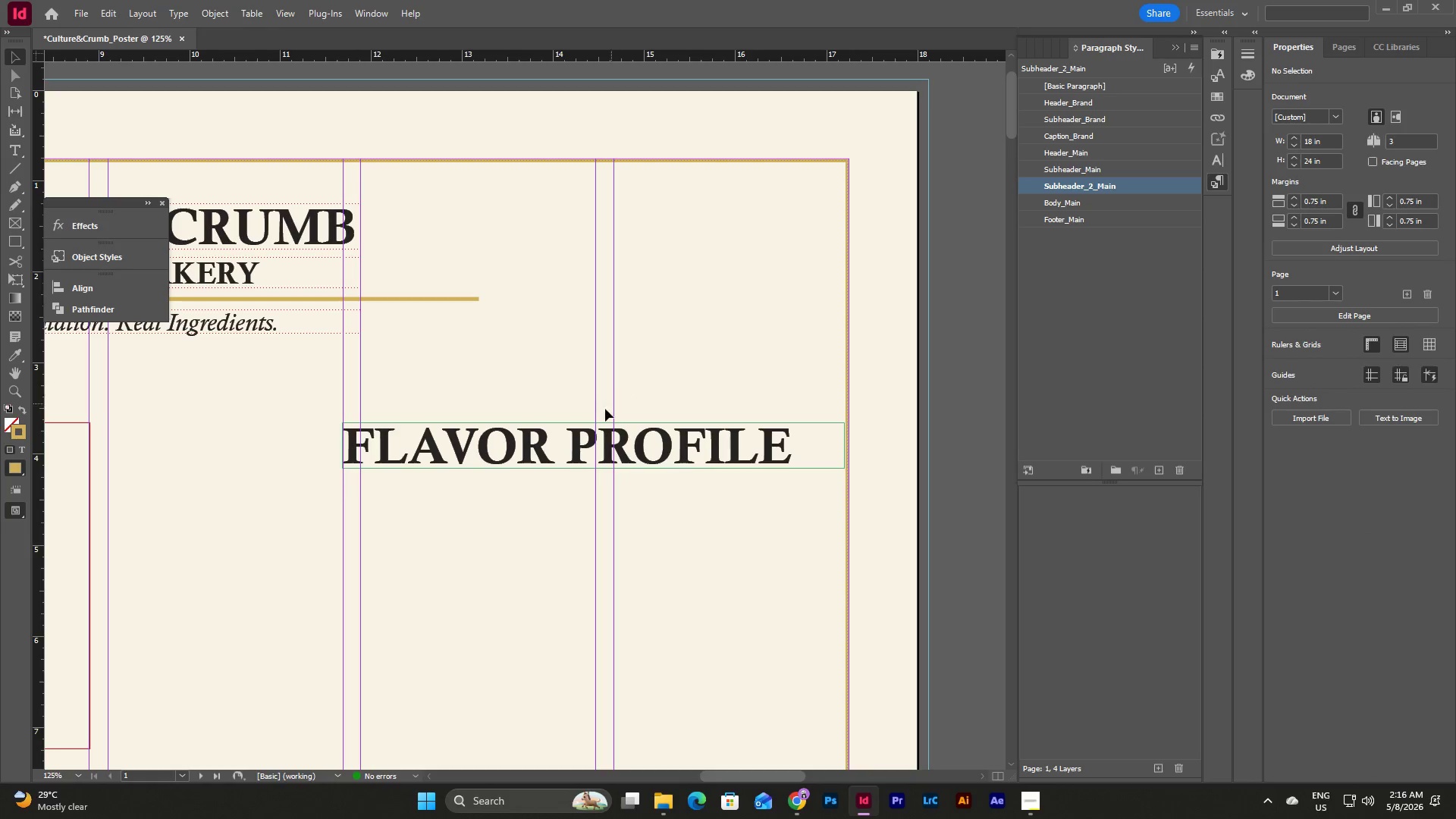 
left_click([582, 444])
 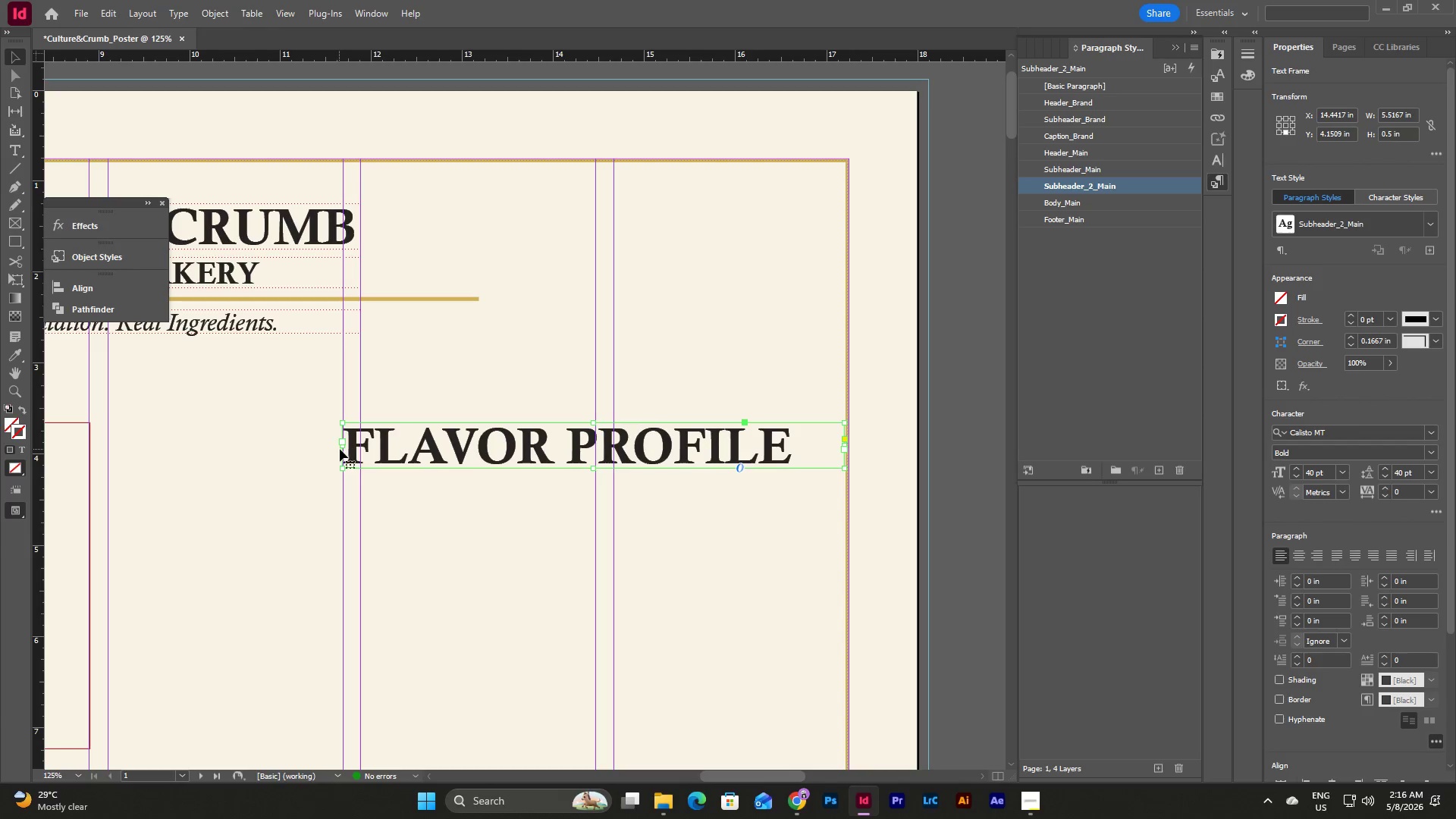 
left_click_drag(start_coordinate=[344, 448], to_coordinate=[364, 449])
 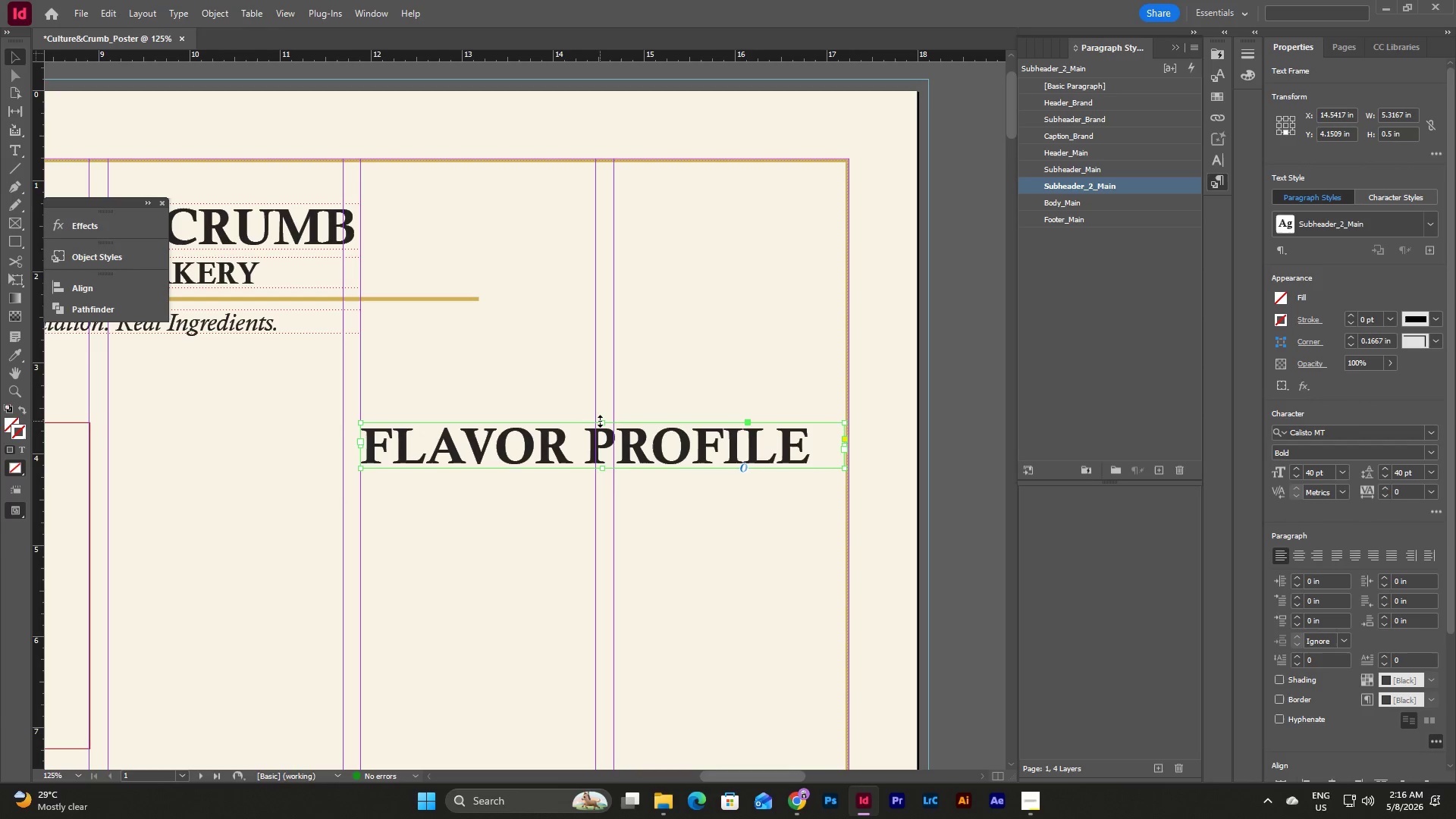 
left_click_drag(start_coordinate=[604, 421], to_coordinate=[601, 425])
 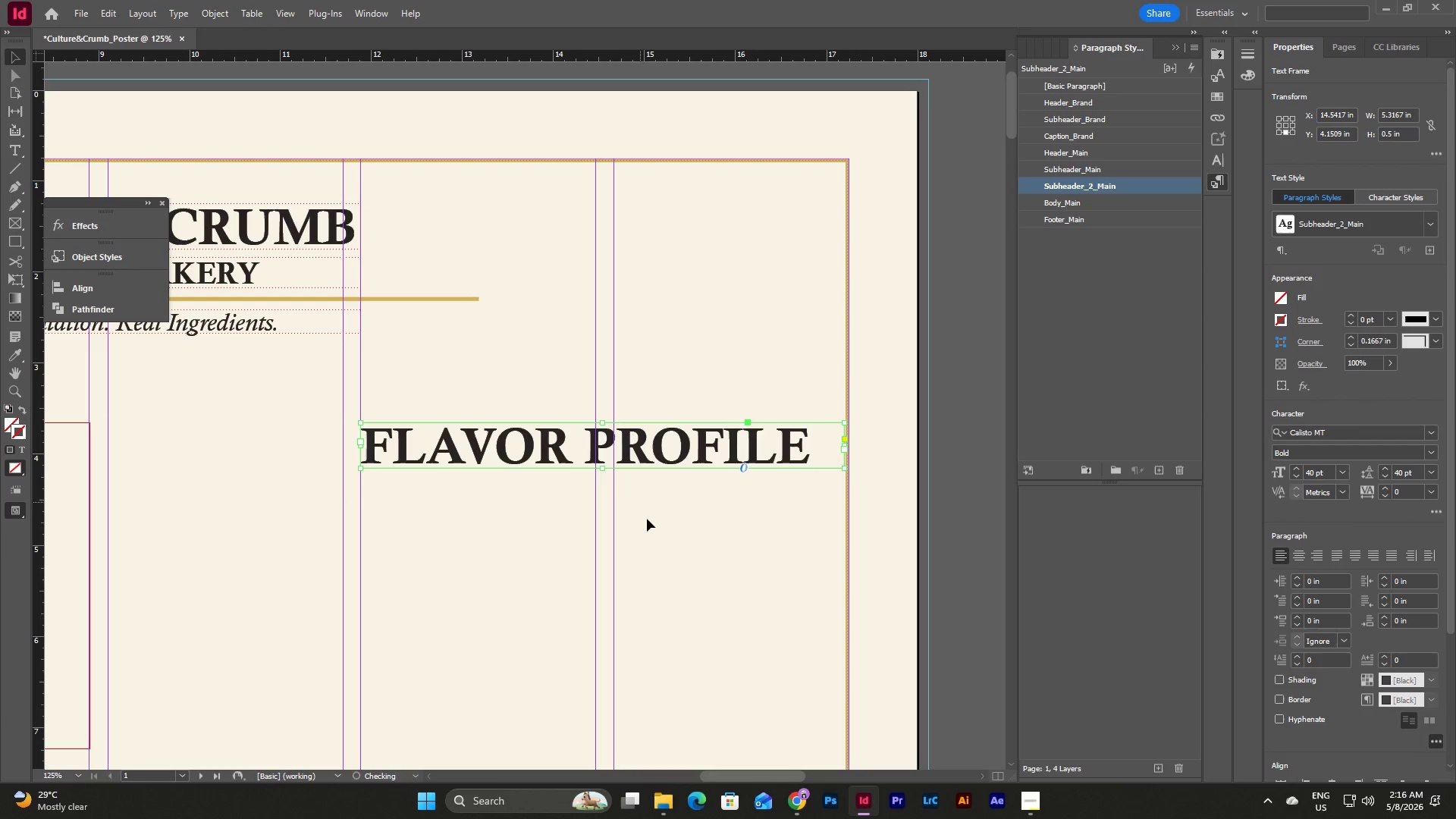 
left_click([647, 519])
 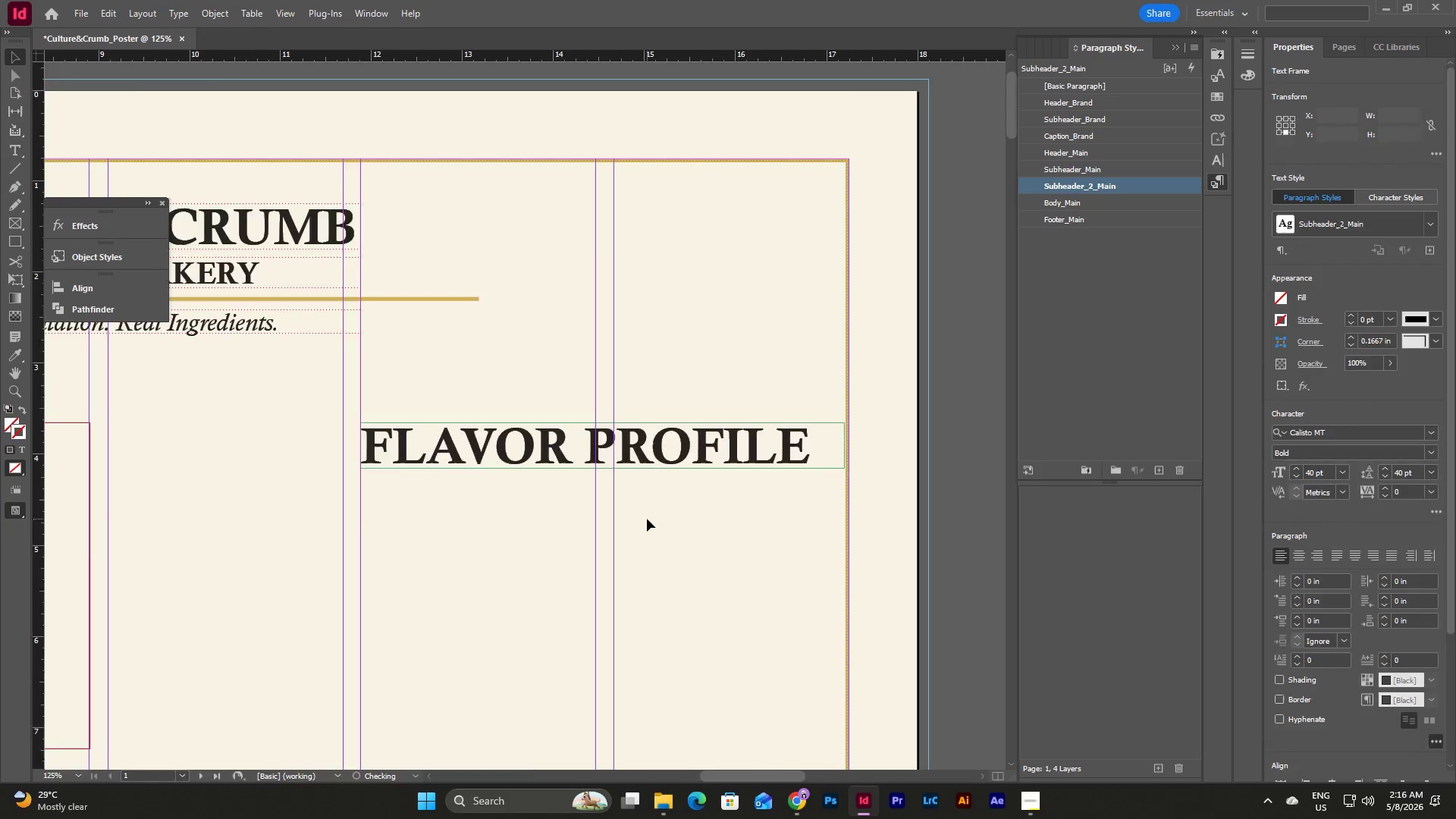 
scroll: coordinate [647, 519], scroll_direction: down, amount: 2.0
 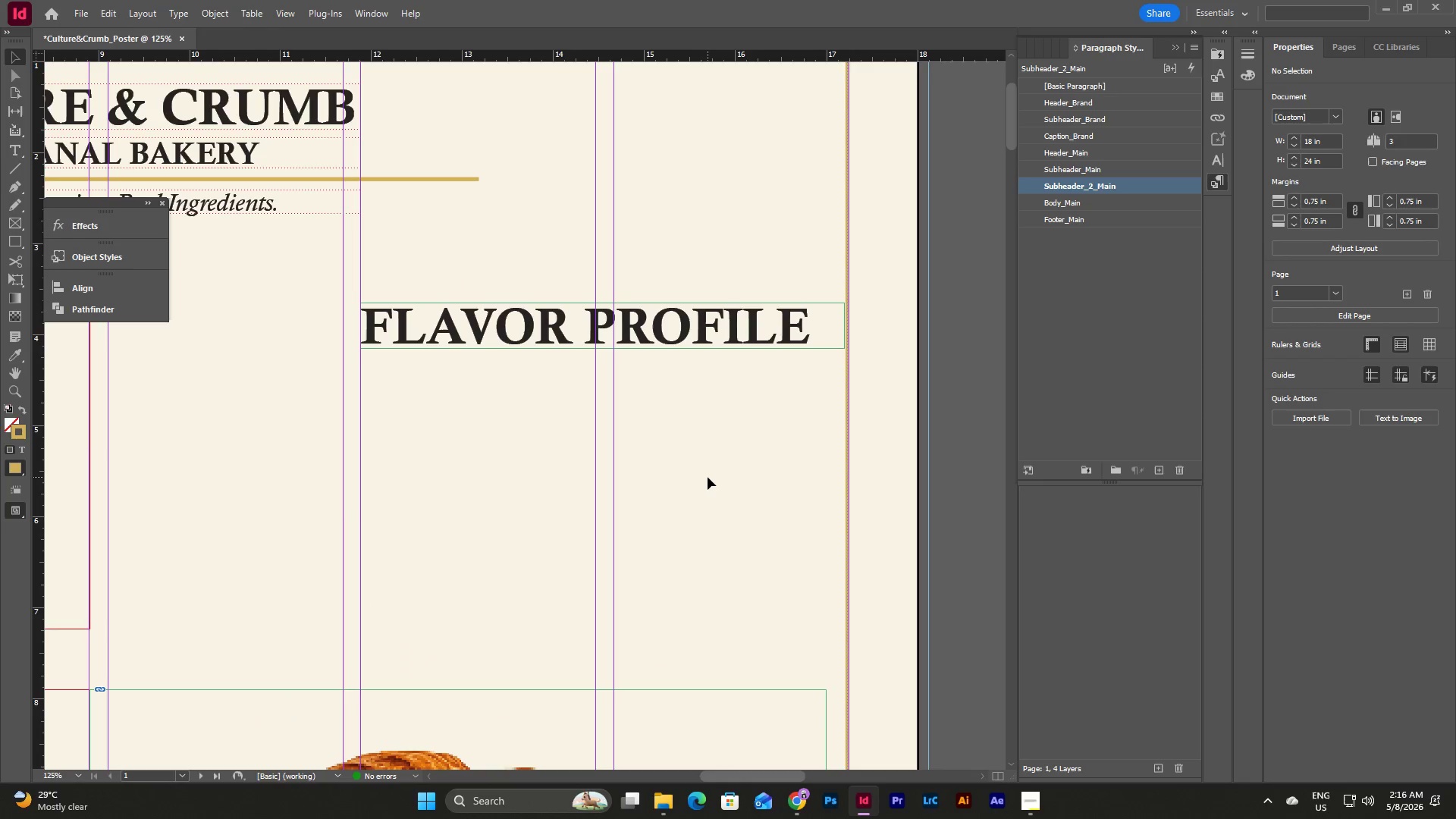 
left_click([708, 477])
 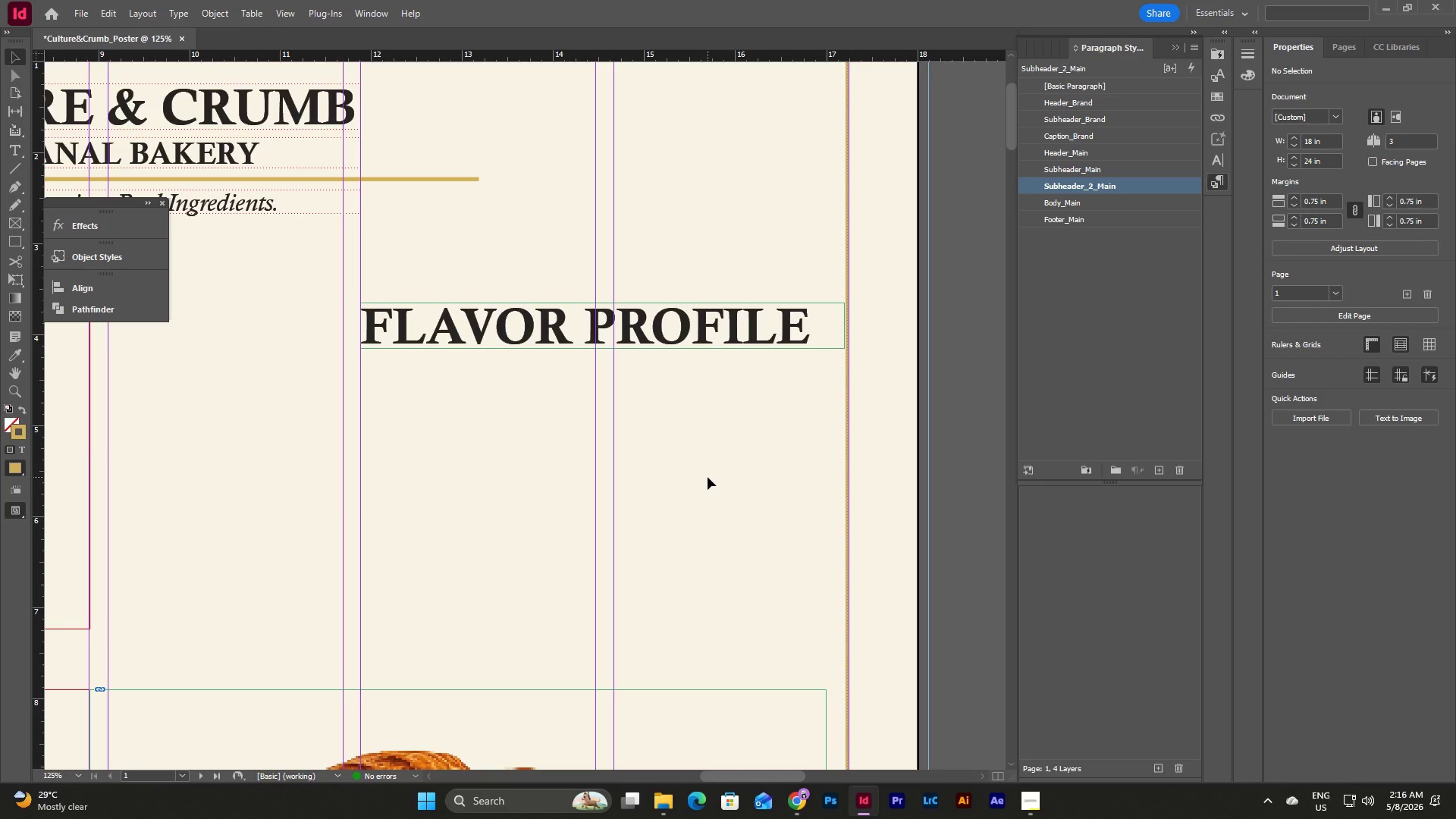 
key(W)
 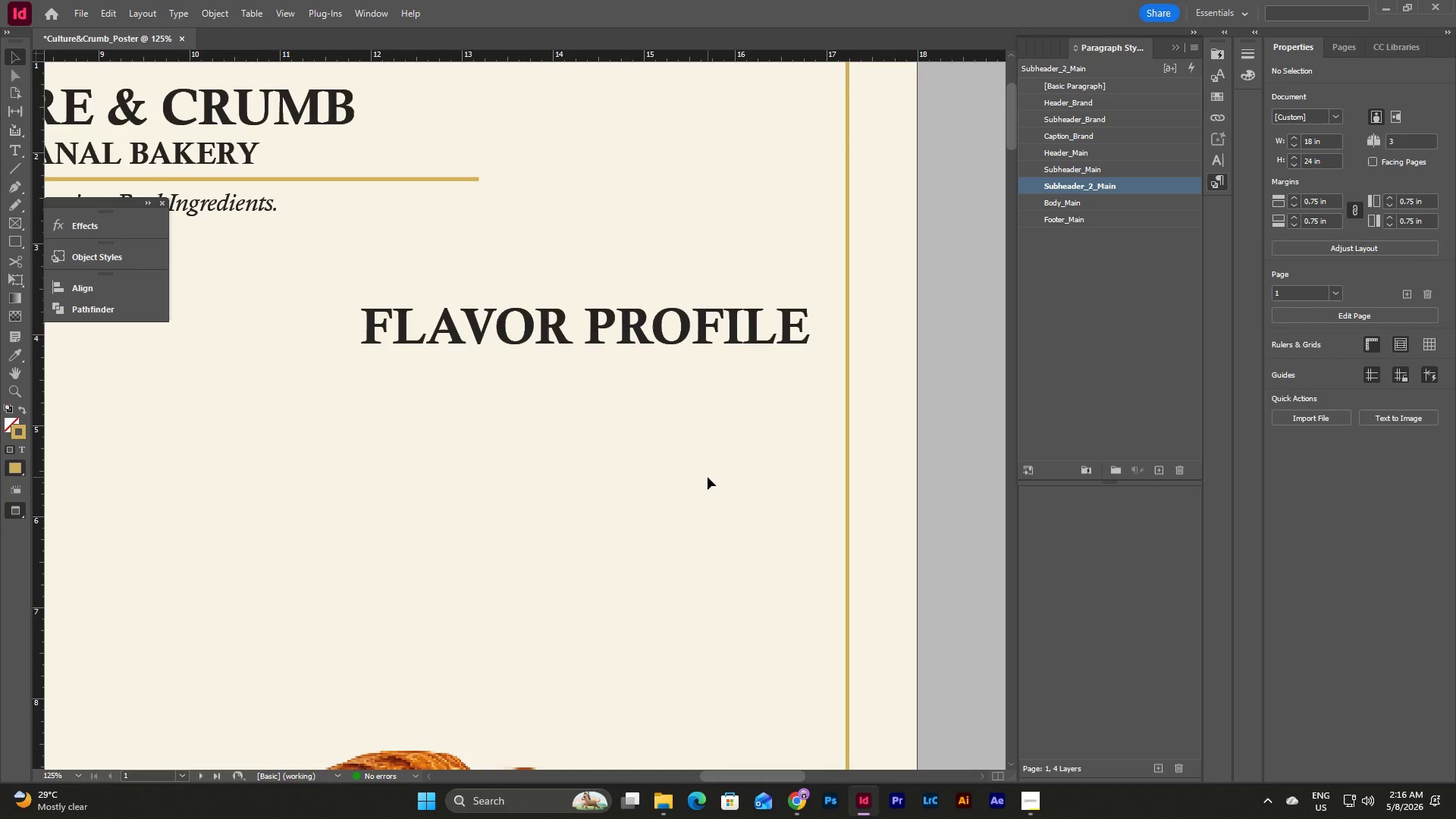 
key(W)
 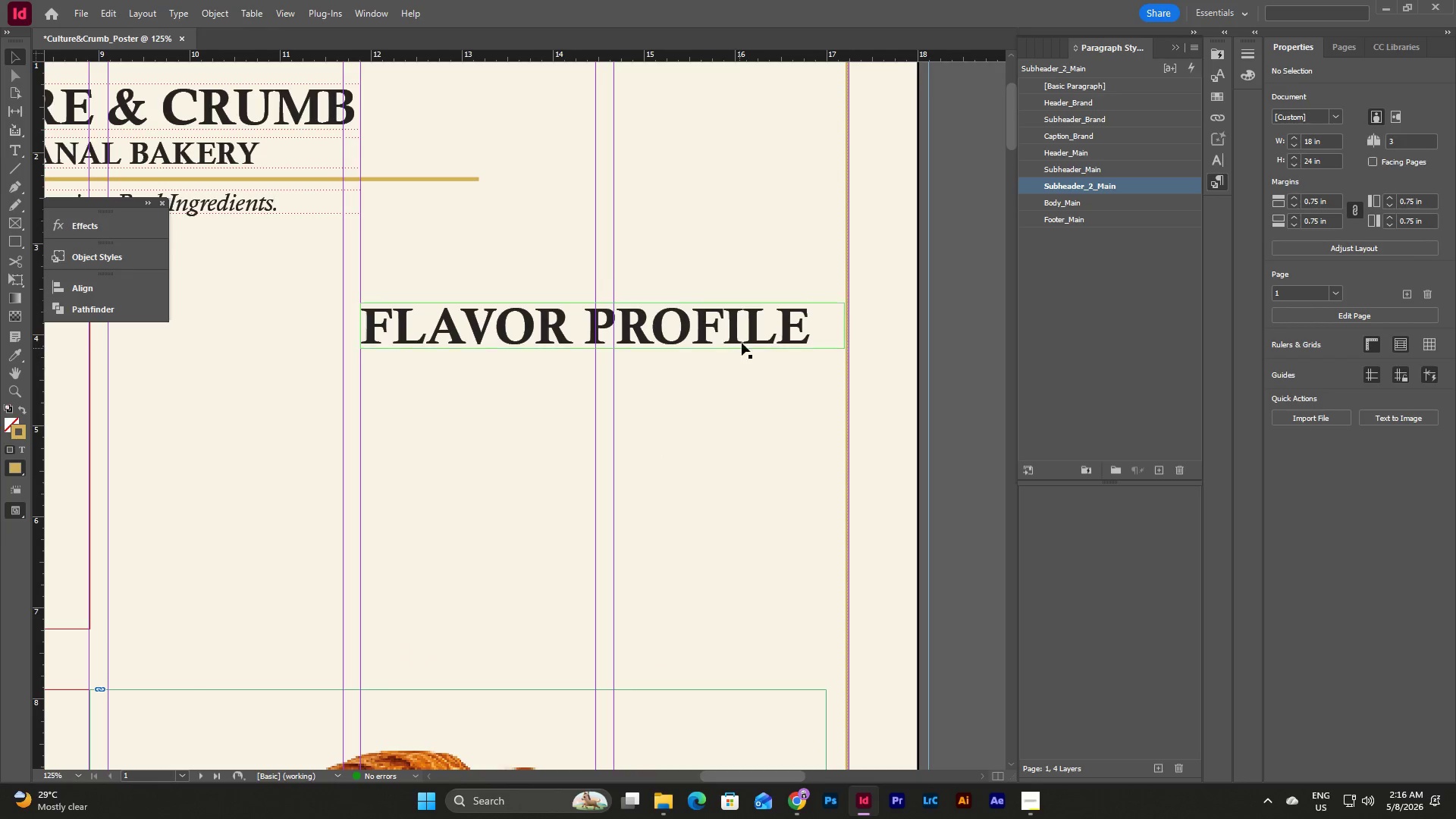 
left_click([744, 335])
 